 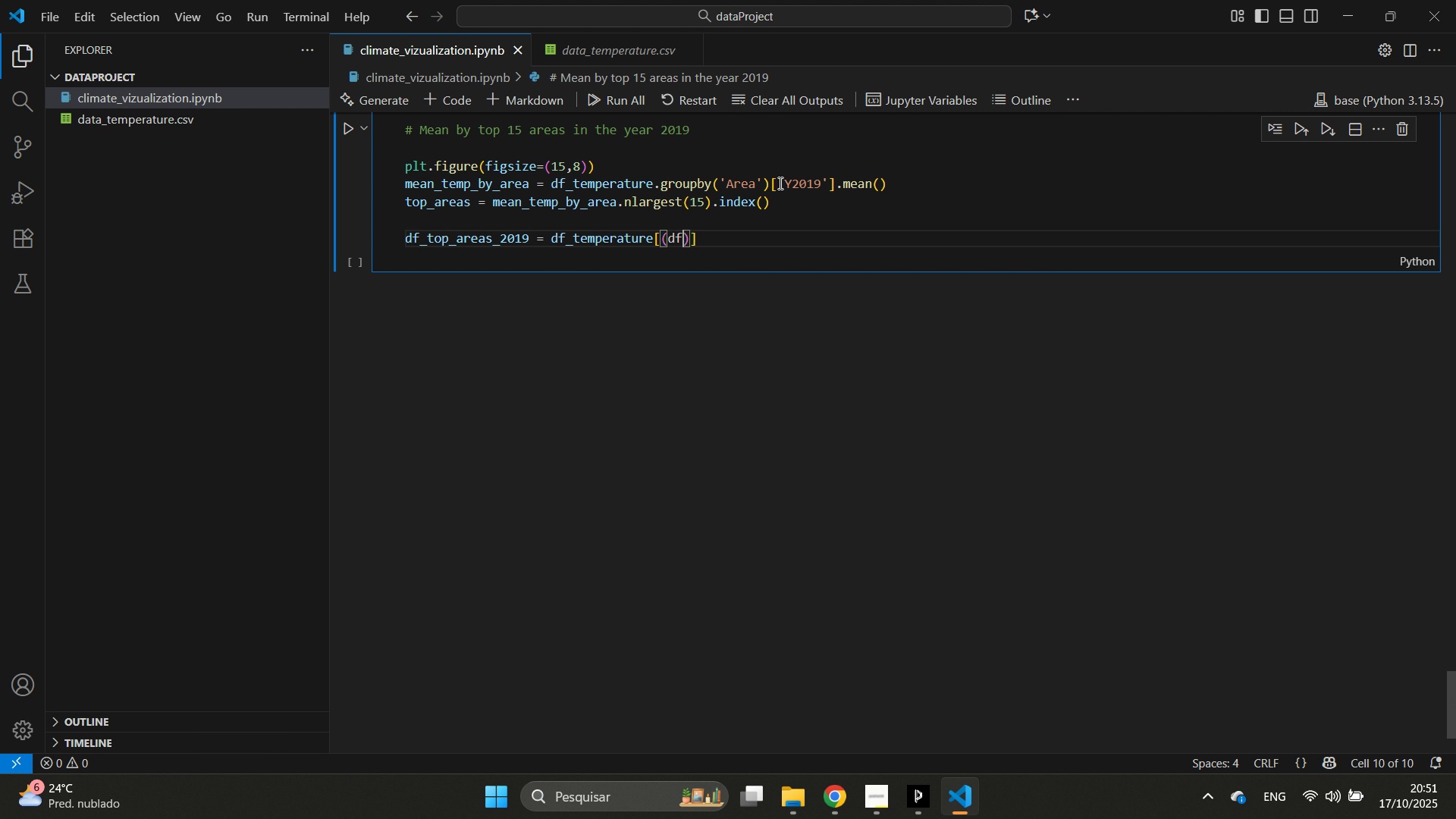 
key(Enter)
 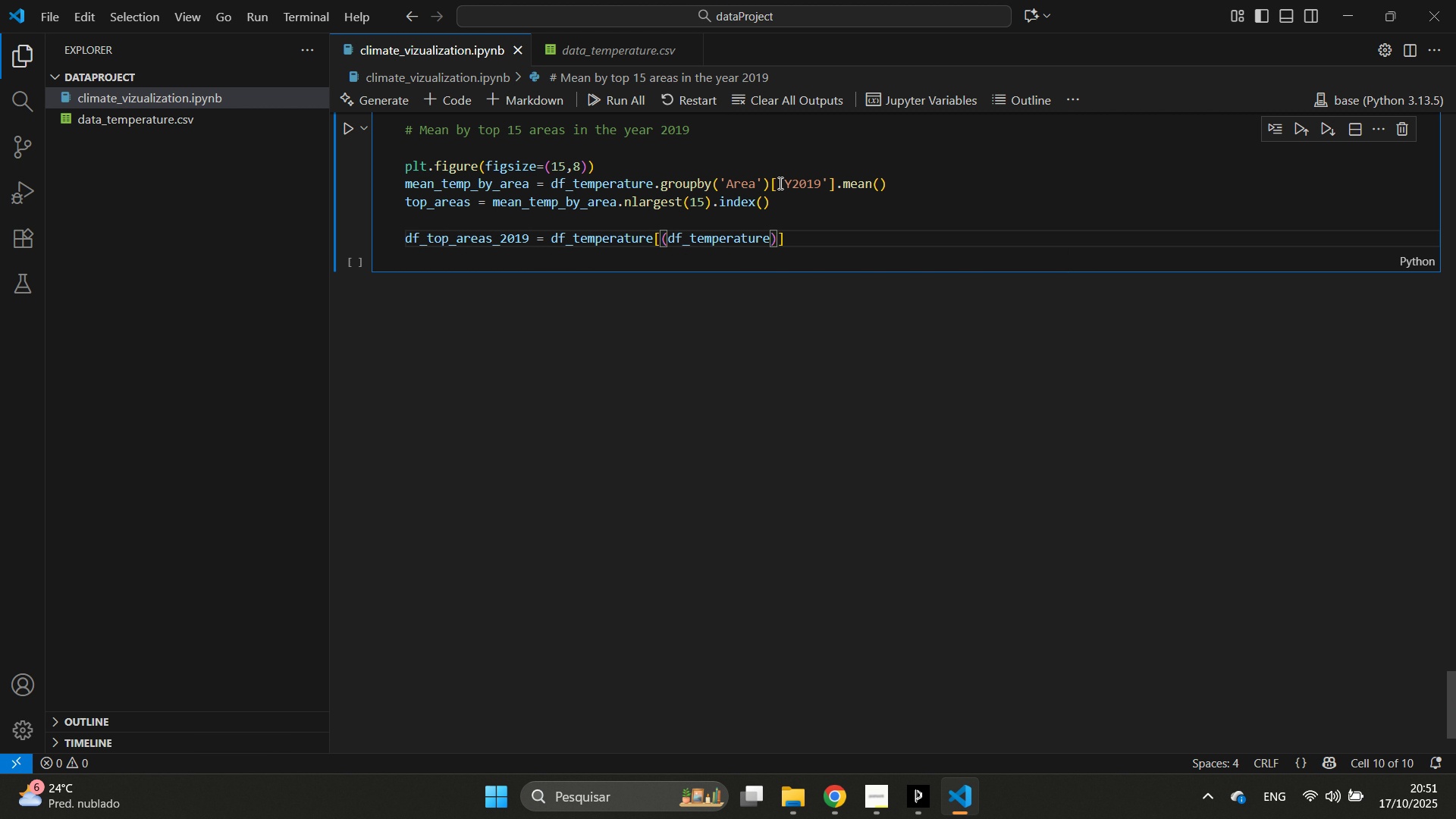 
key(BracketLeft)
 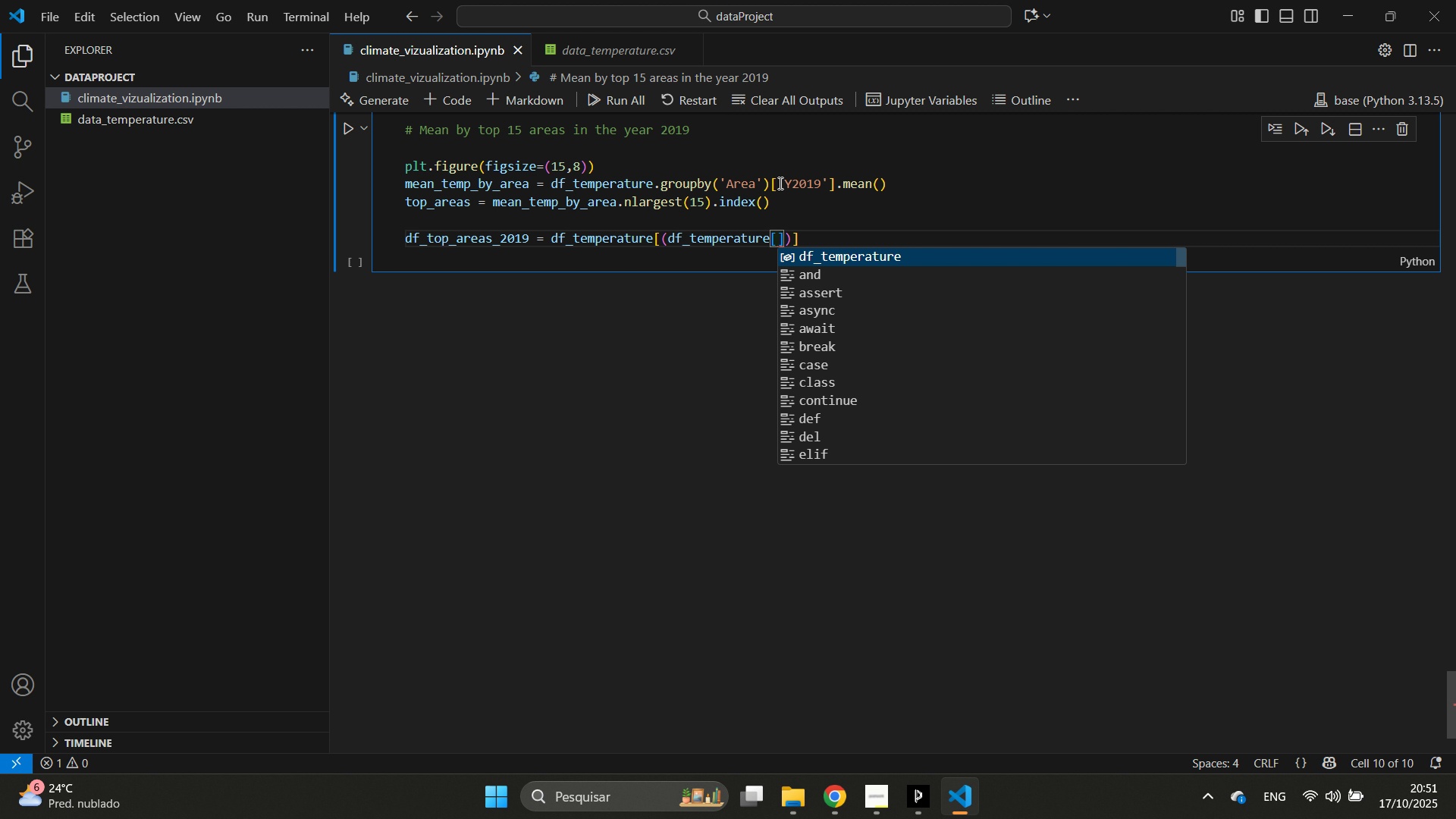 
key(Quote)
 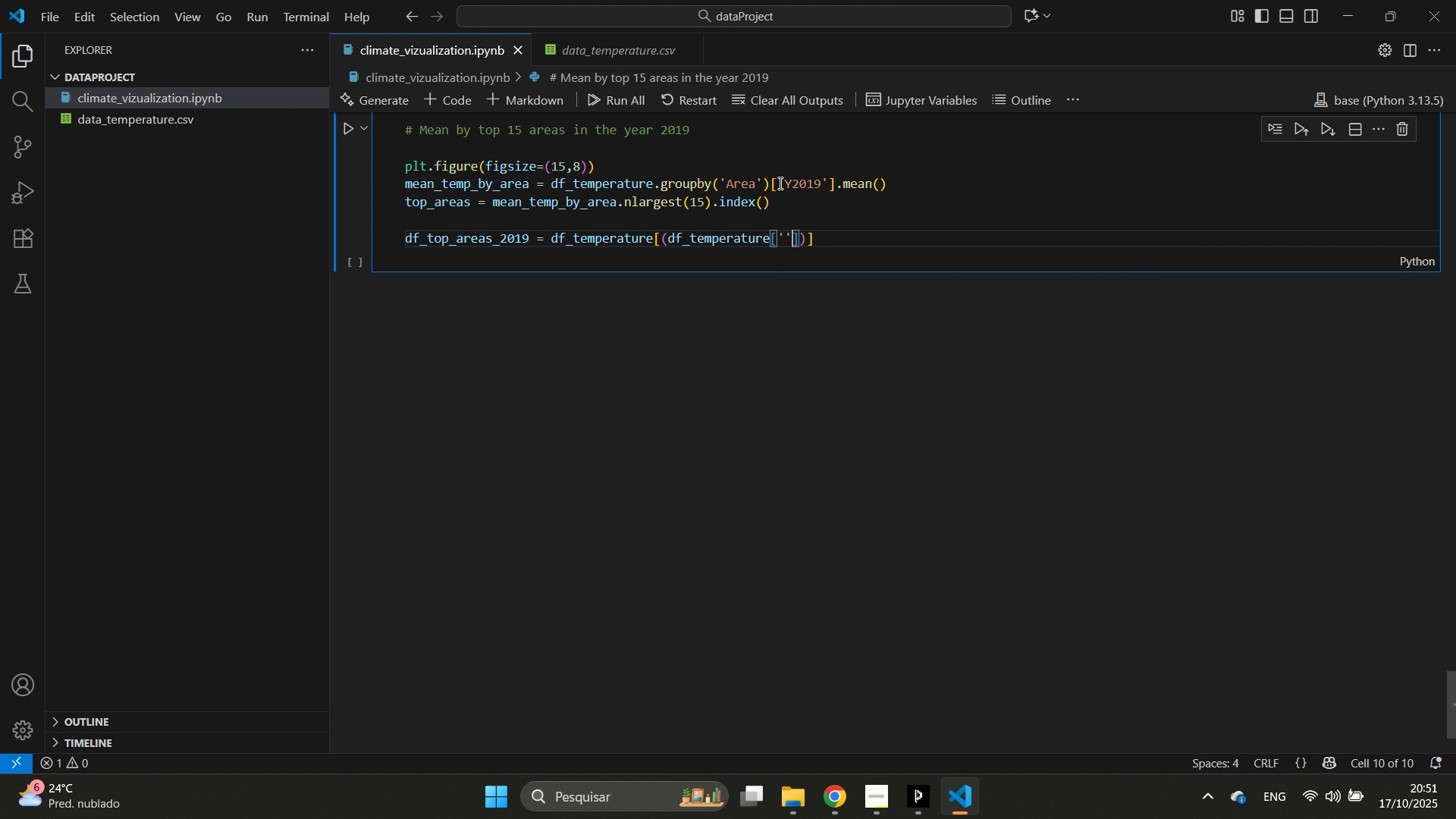 
key(Quote)
 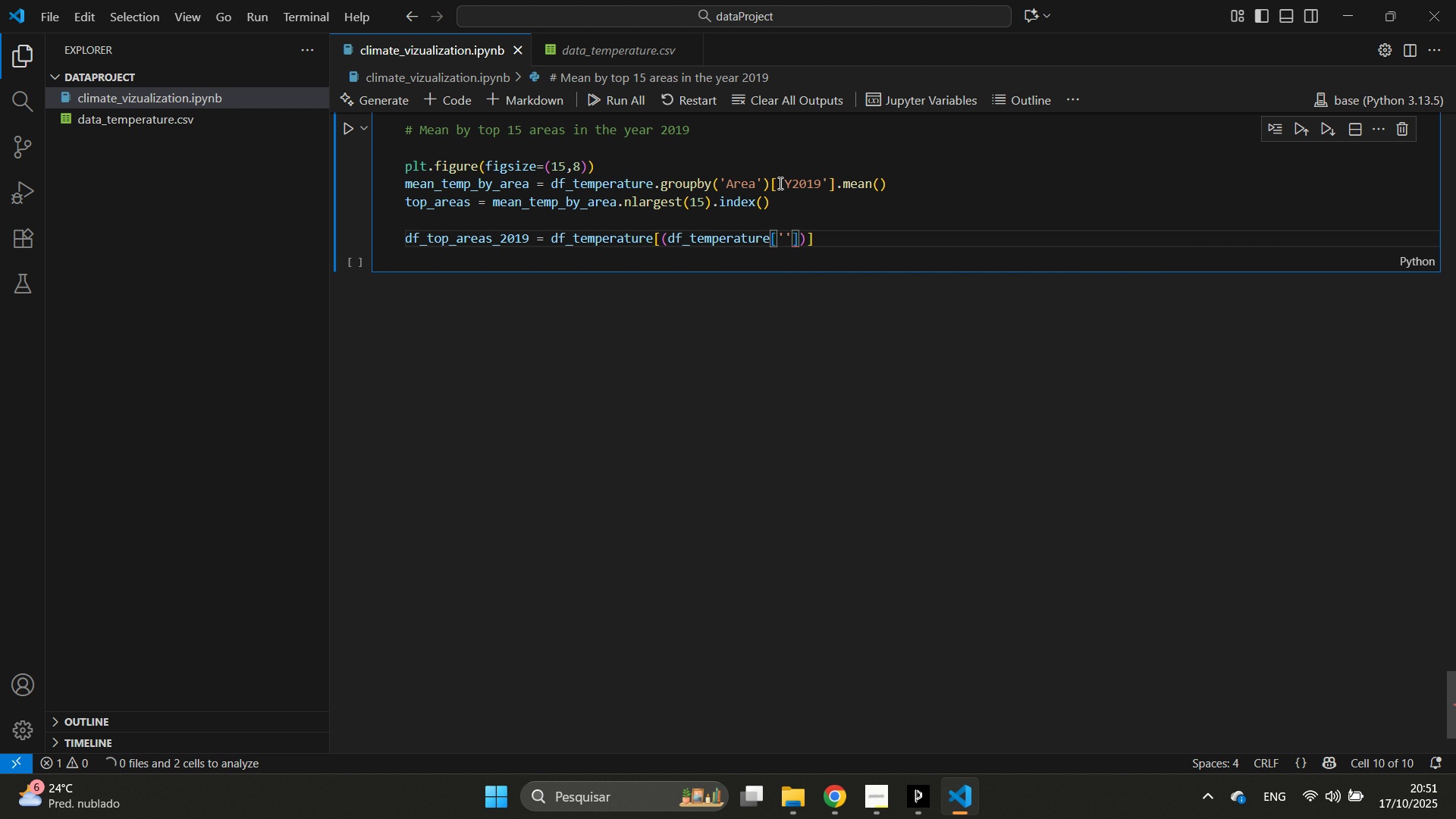 
key(ArrowLeft)
 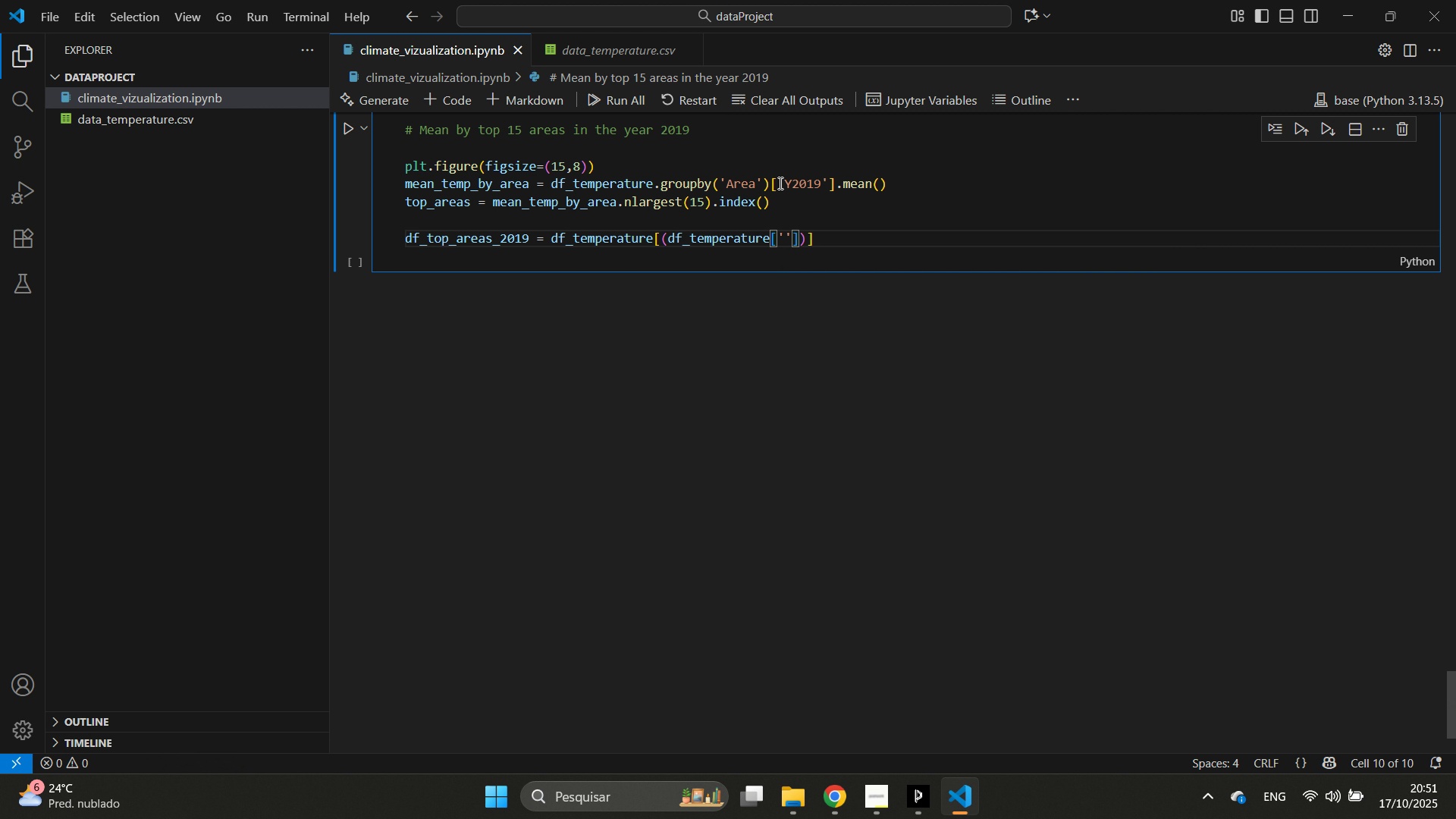 
type(Area)
 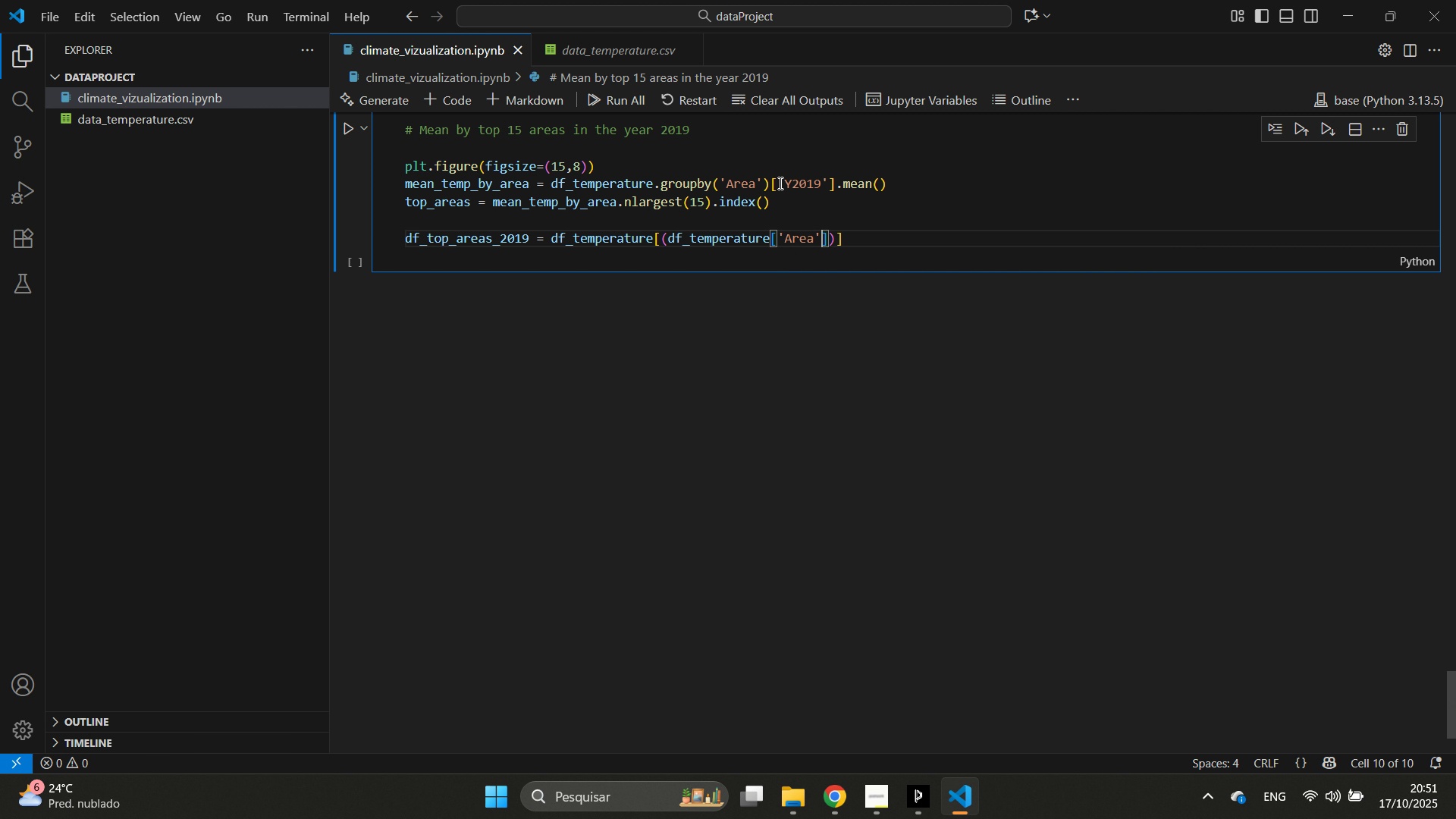 
key(ArrowRight)
 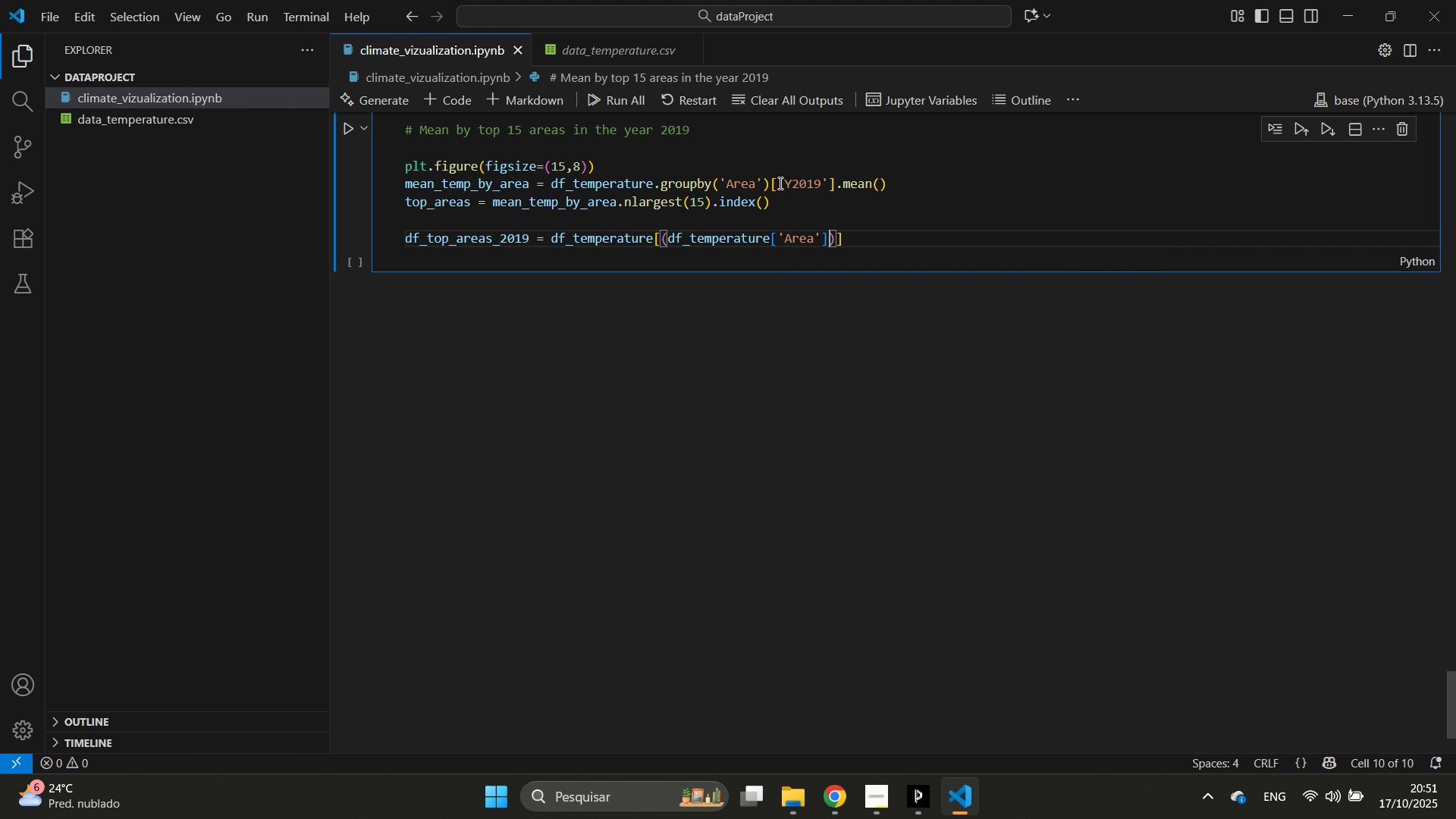 
key(ArrowRight)
 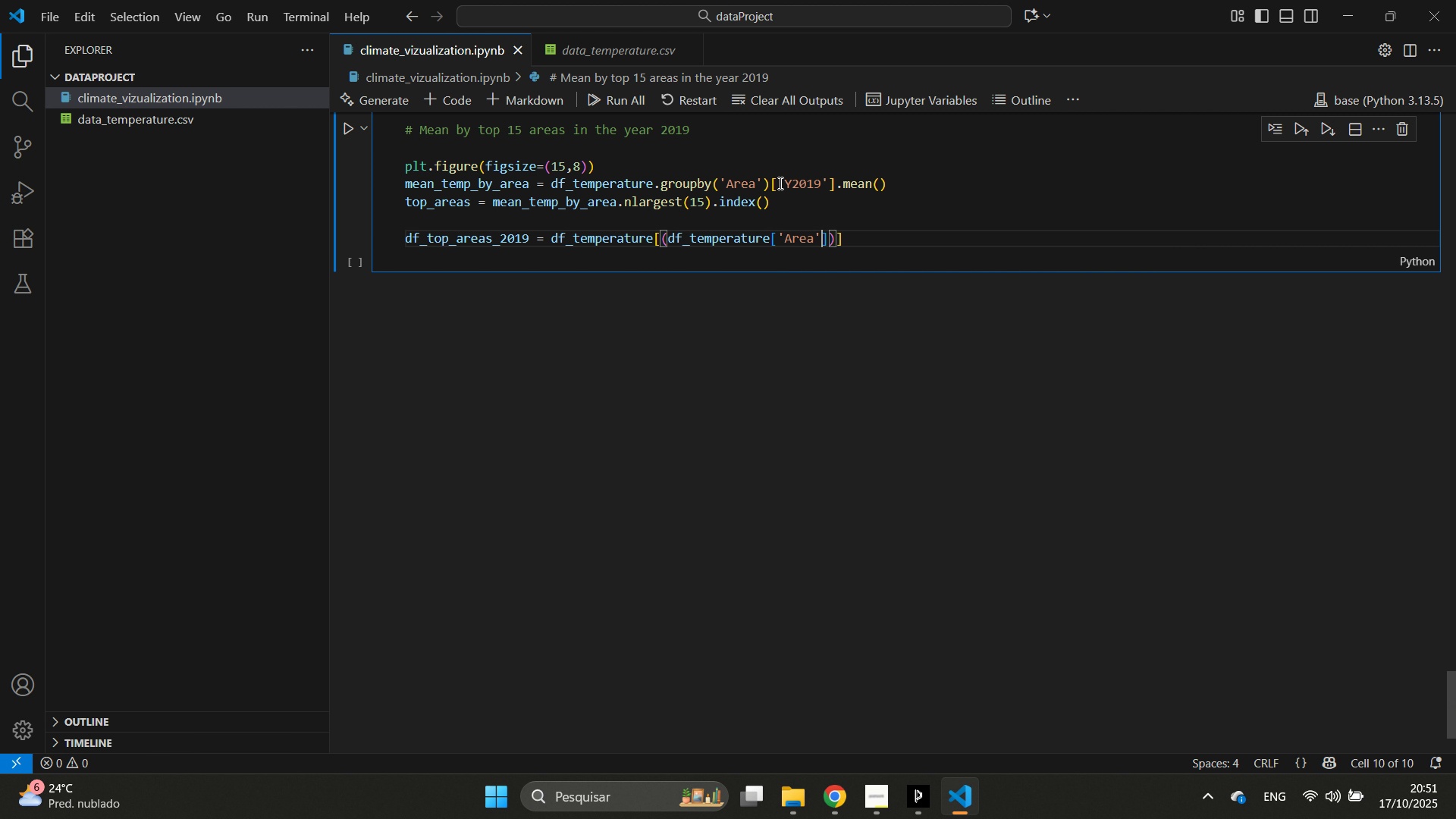 
key(ArrowLeft)
 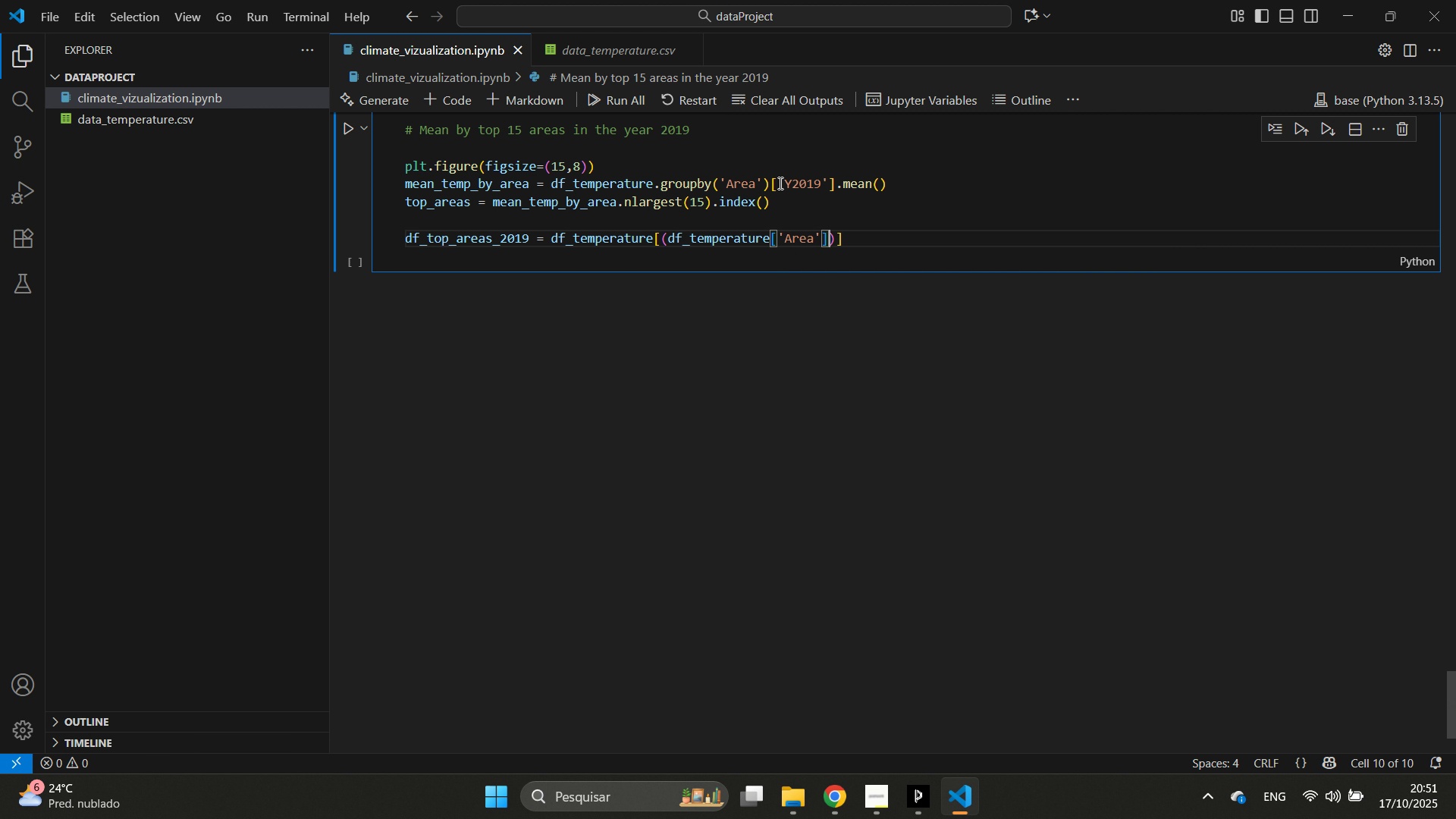 
key(ArrowRight)
 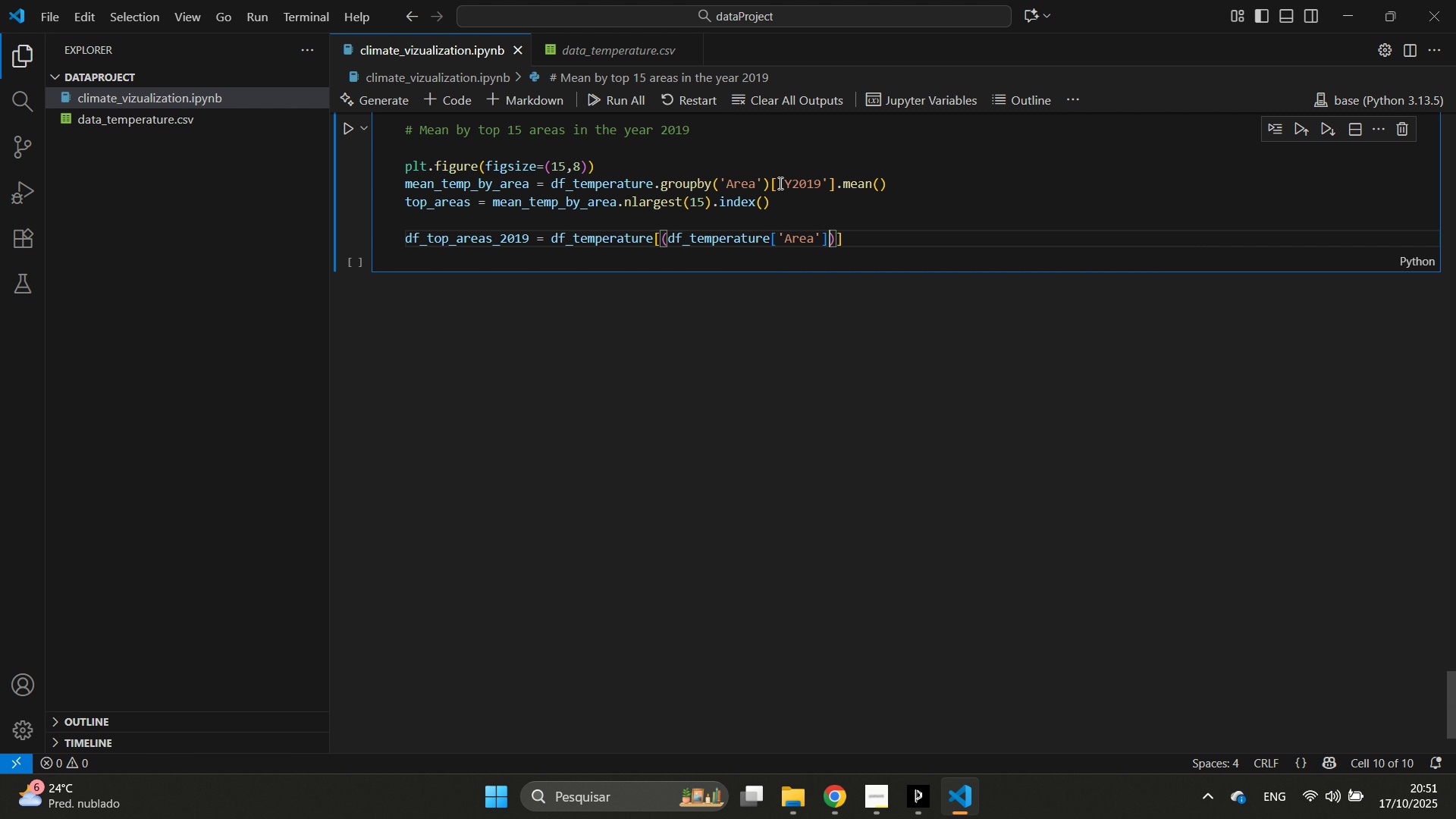 
type(.isin(tp)
 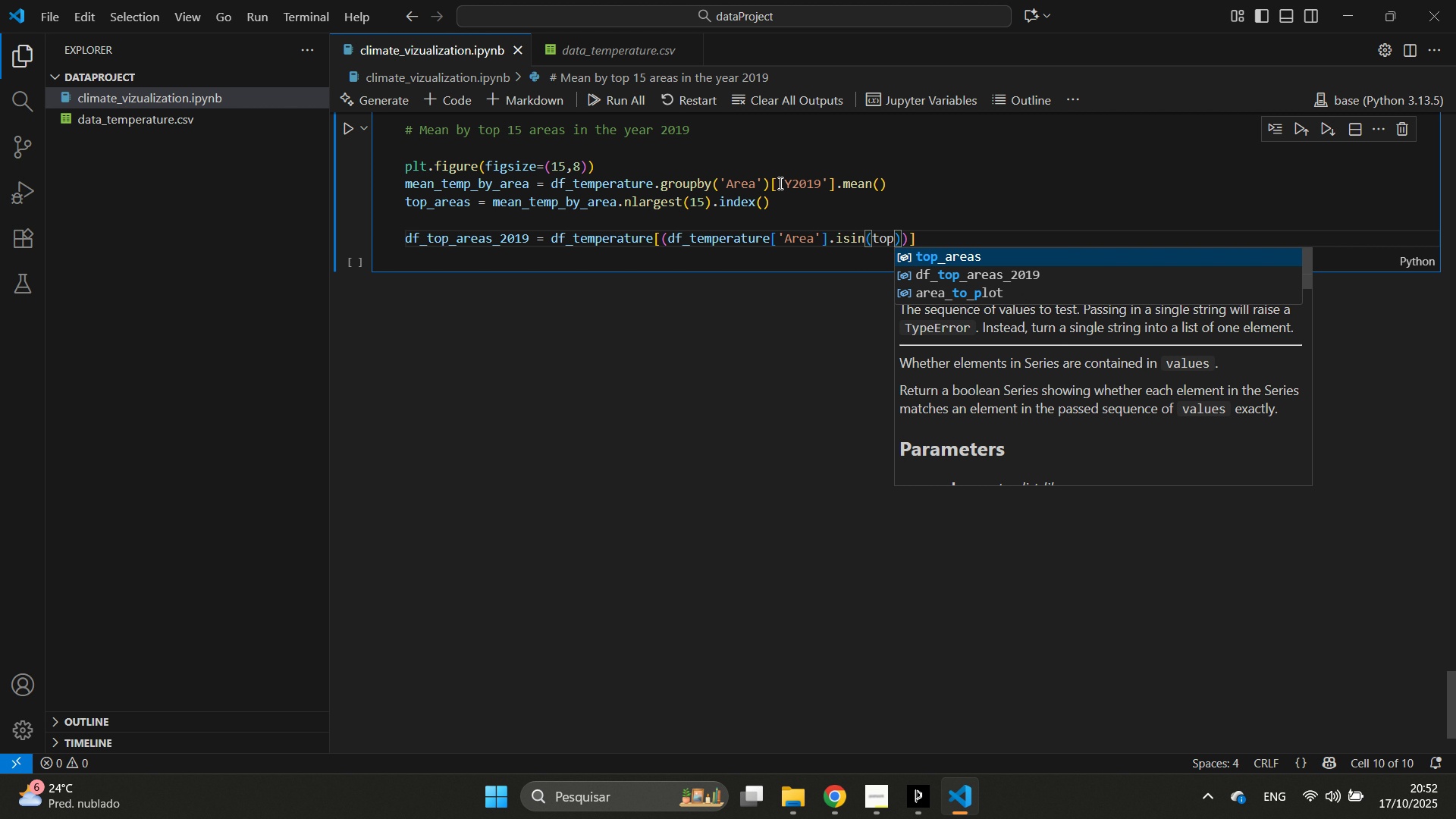 
key(Enter)
 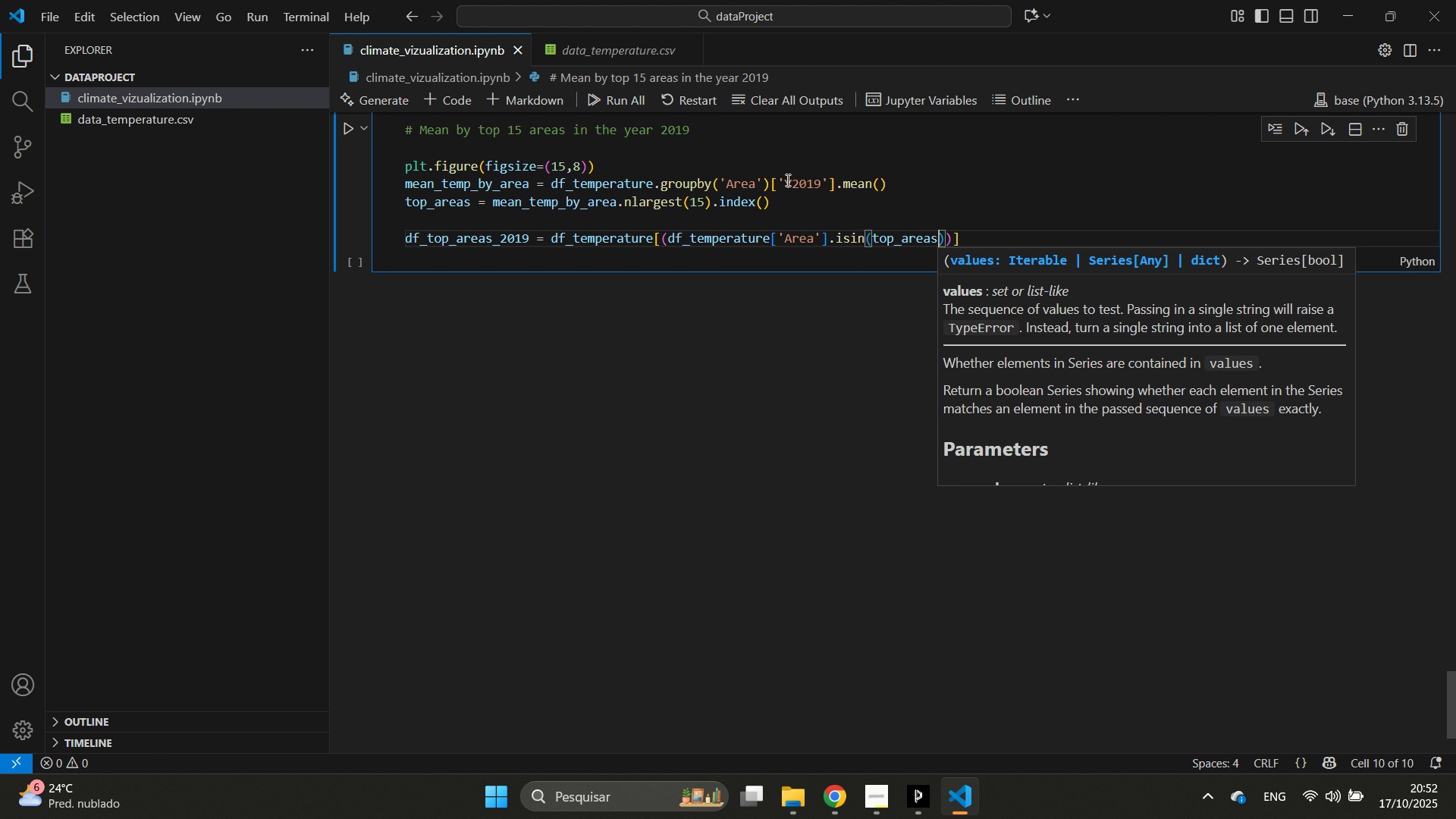 
scroll: coordinate [560, 275], scroll_direction: down, amount: 2.0
 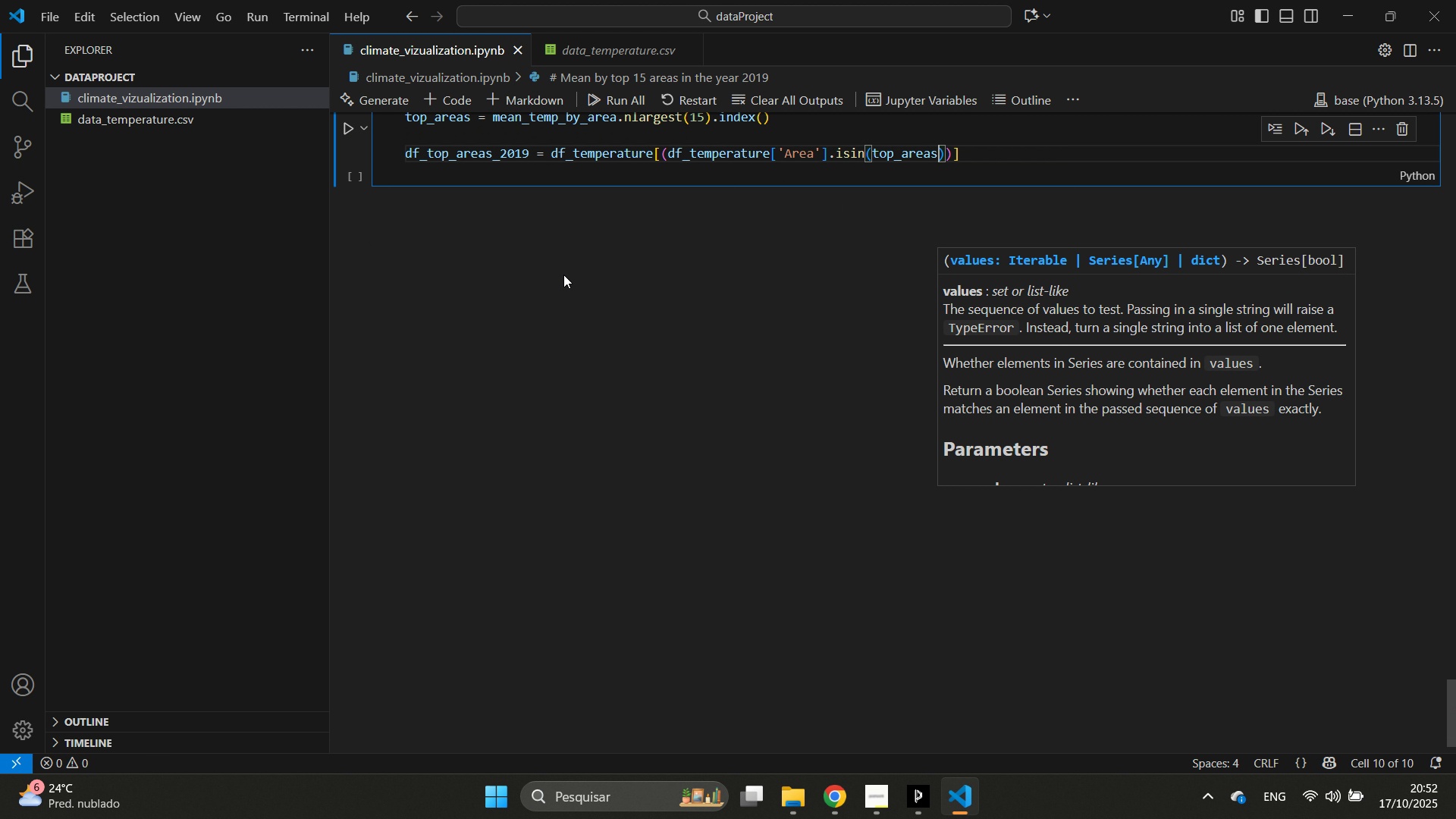 
scroll: coordinate [563, 275], scroll_direction: up, amount: 2.0
 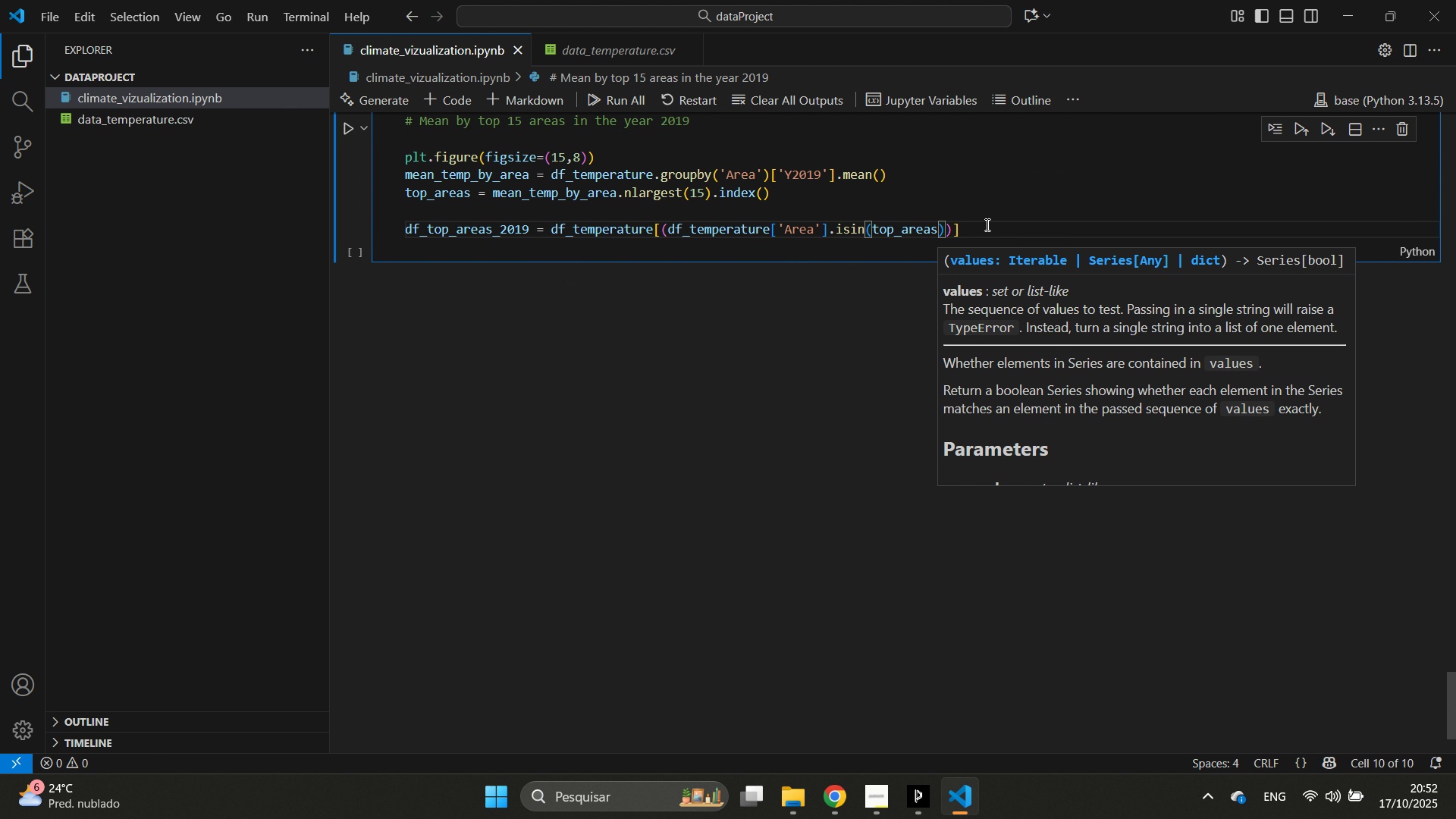 
left_click([986, 224])
 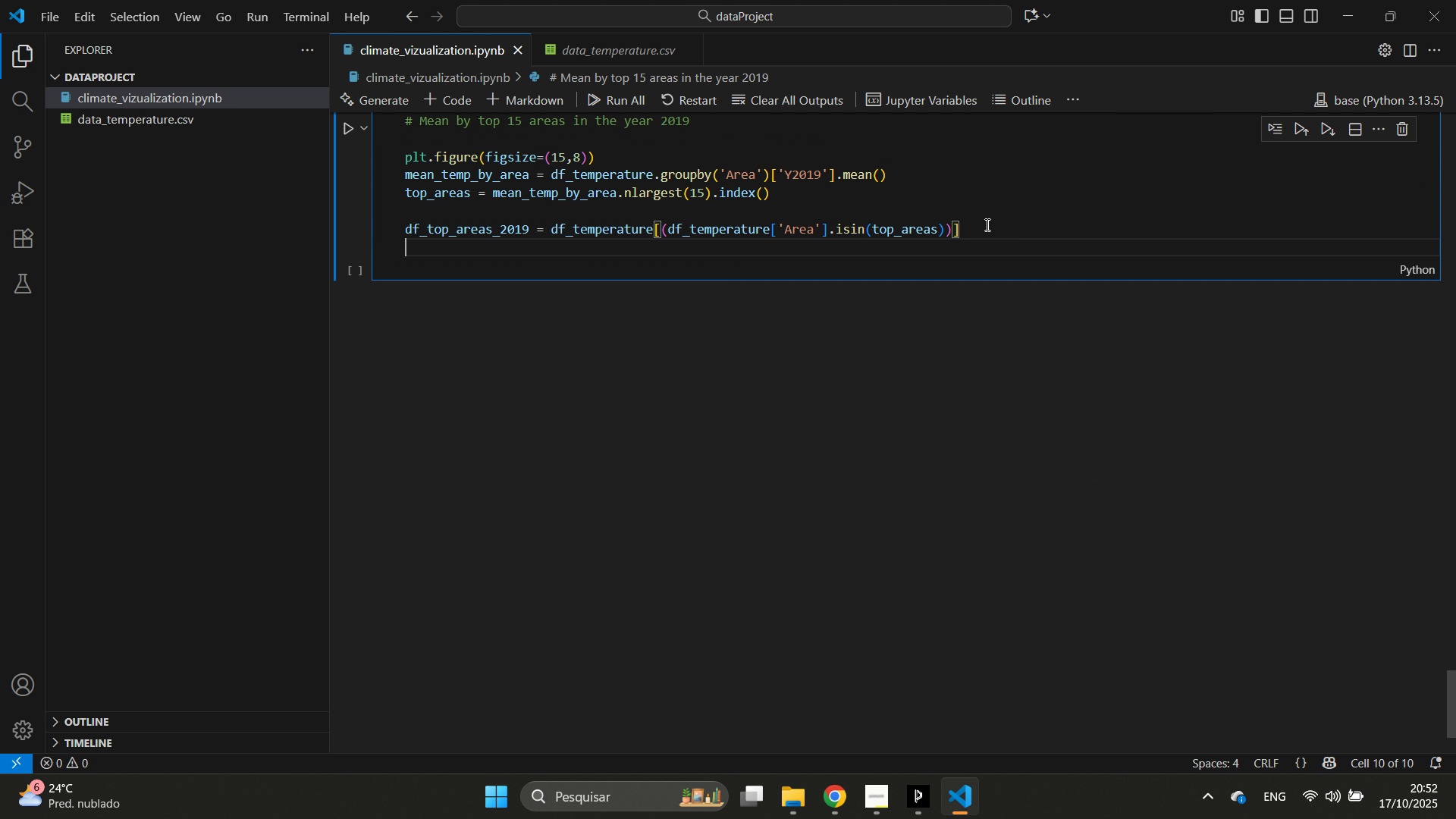 
key(Enter)
 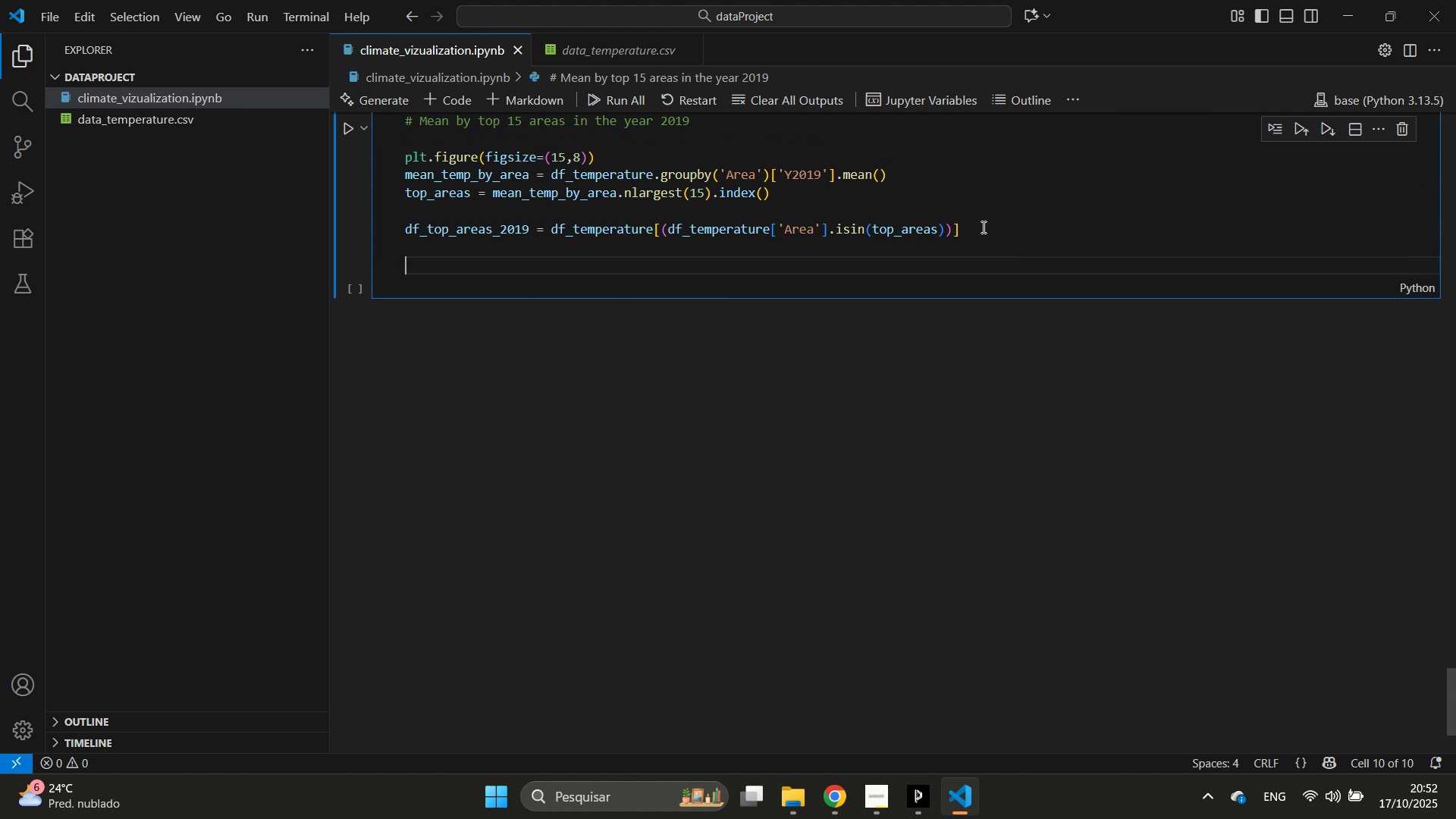 
key(Enter)
 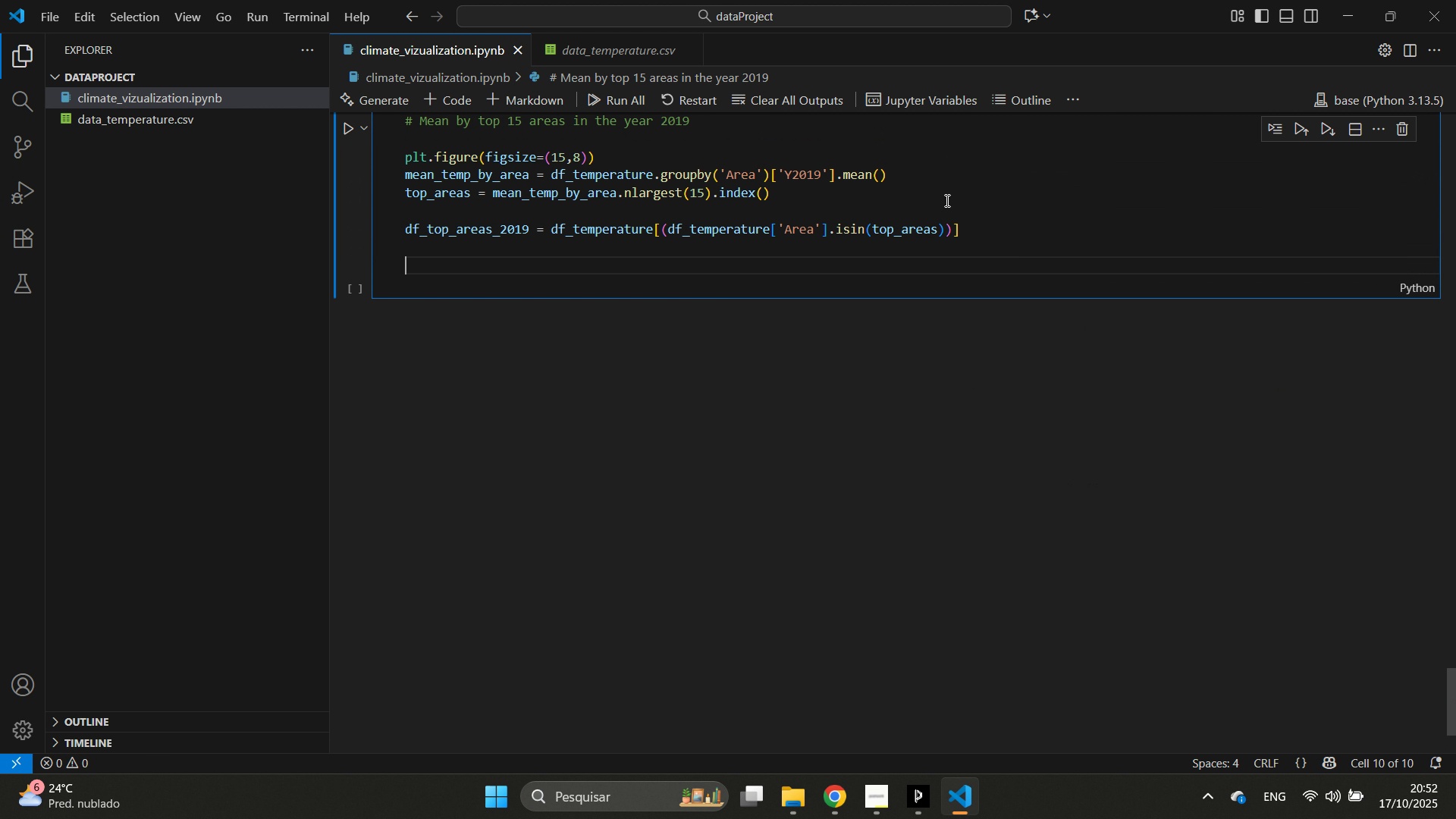 
type(sns.boxplot)
 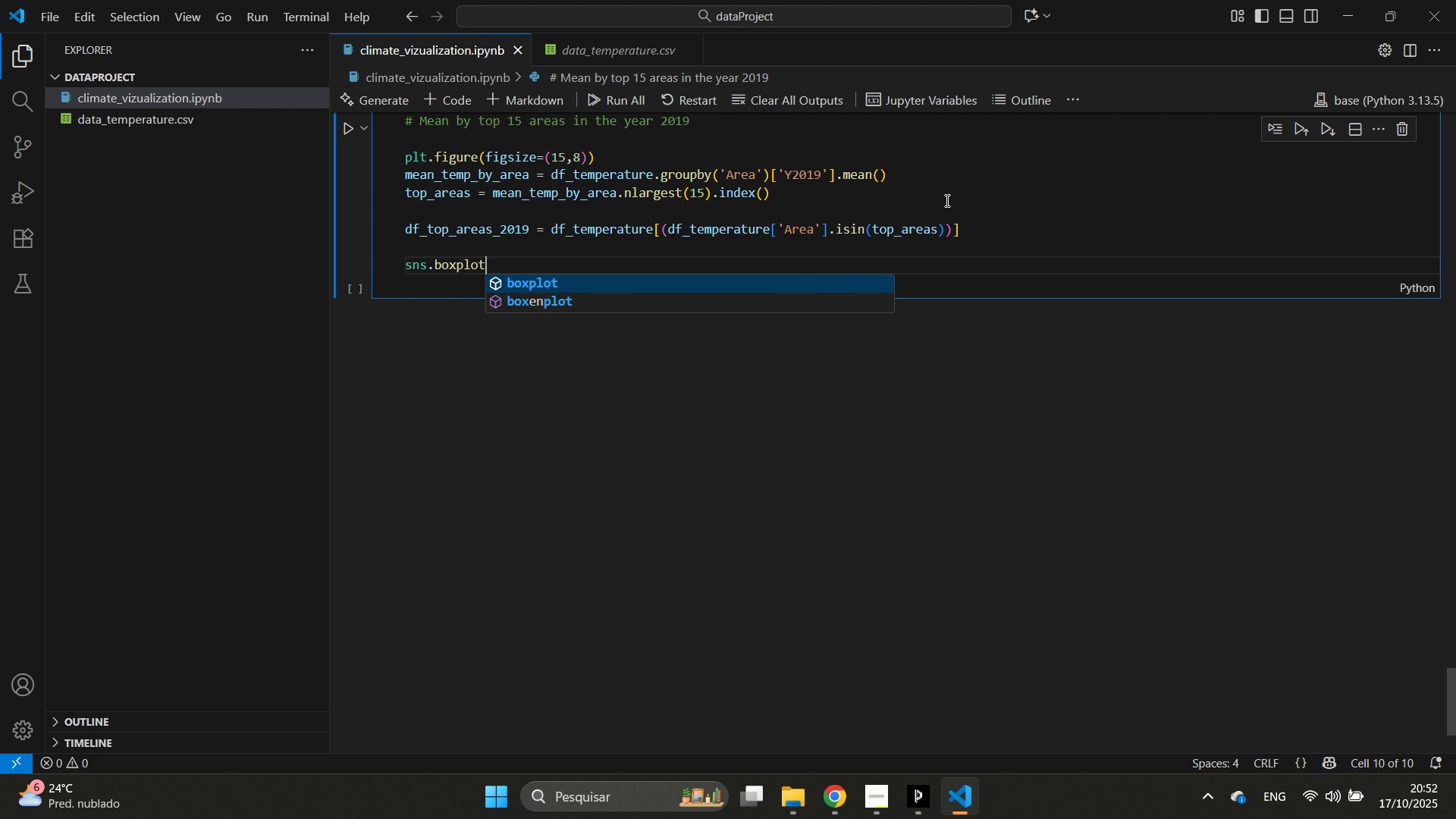 
type((data-)
key(Backspace)
type(=df)
 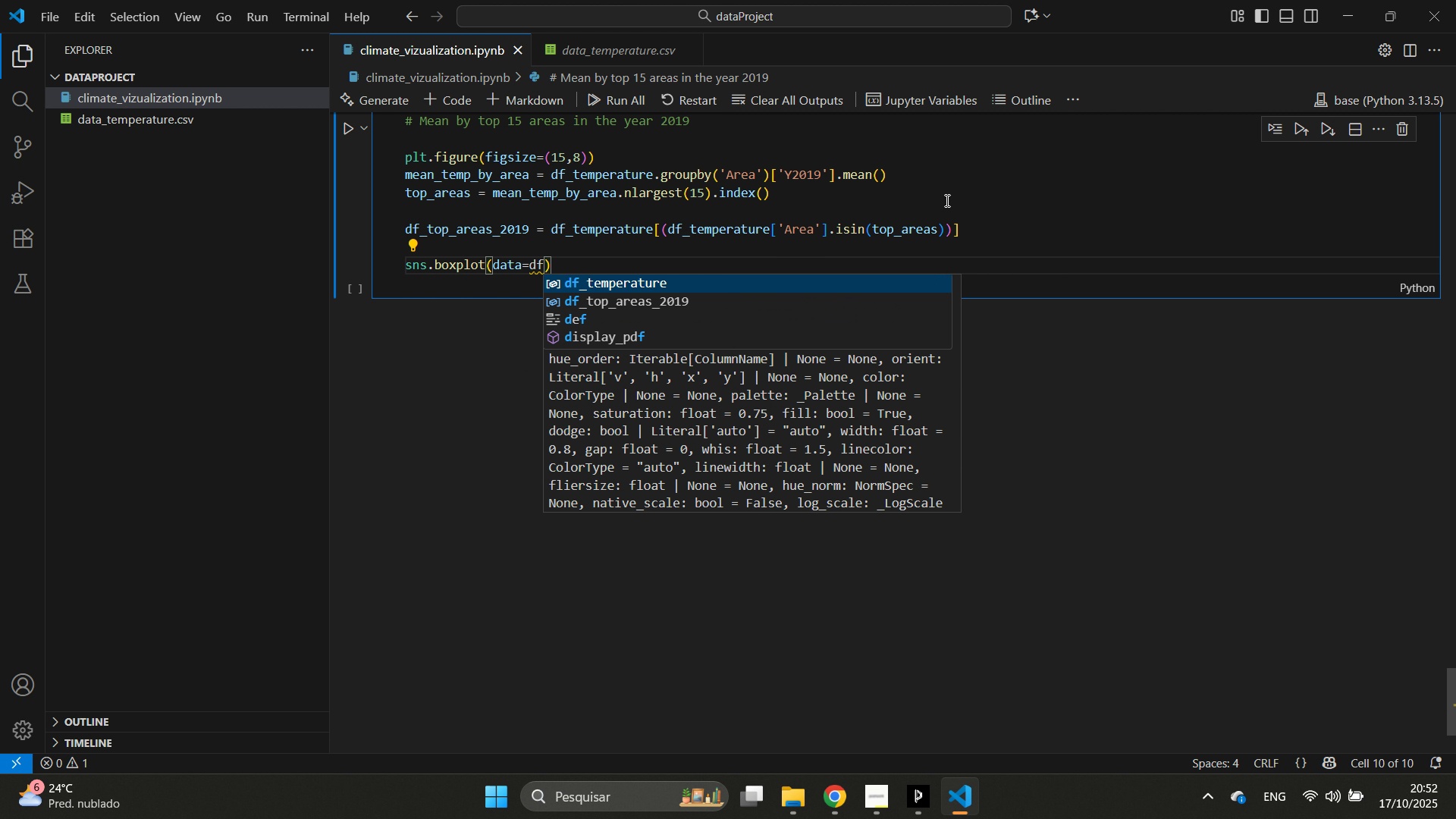 
key(ArrowDown)
 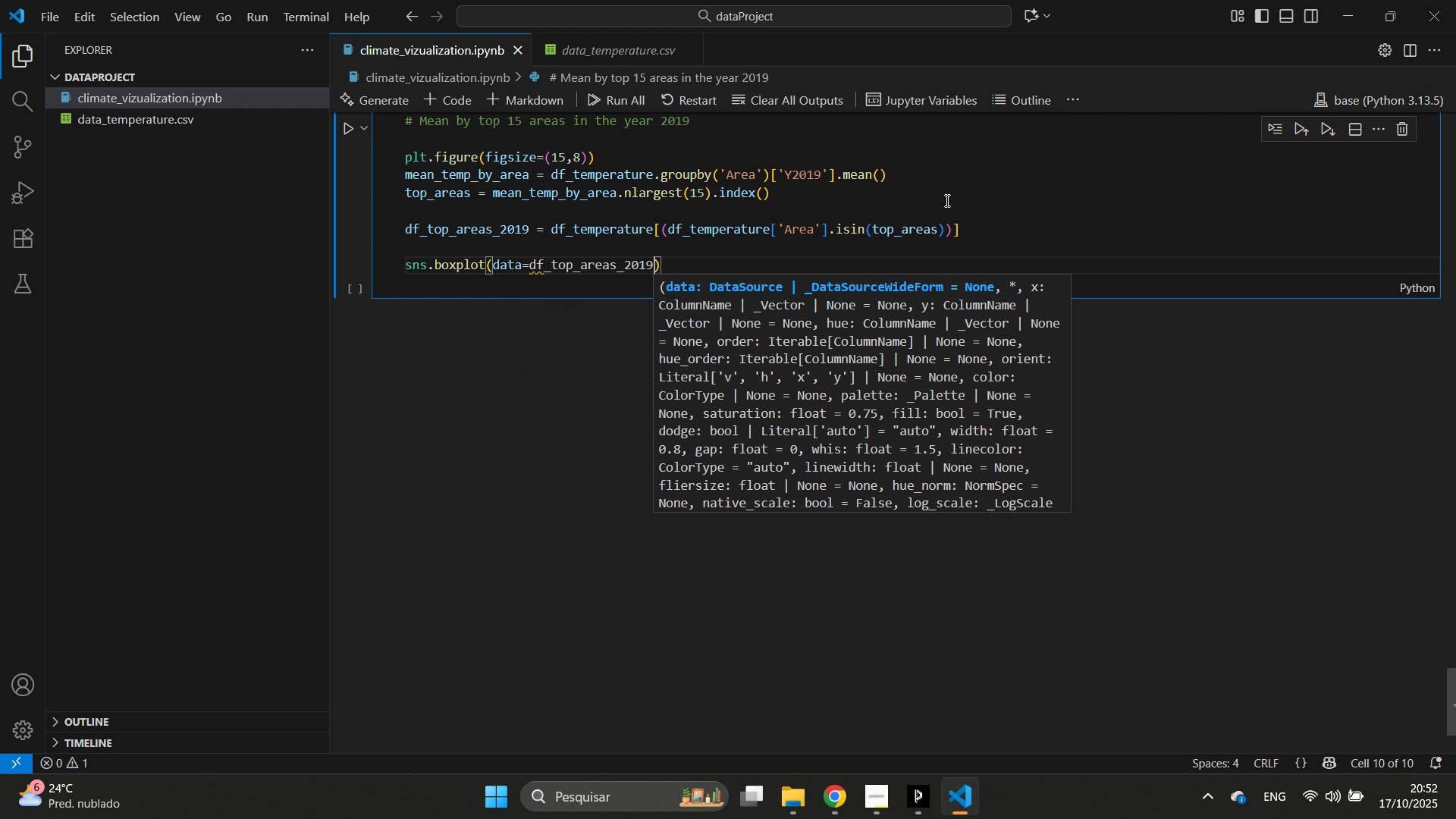 
key(Enter)
 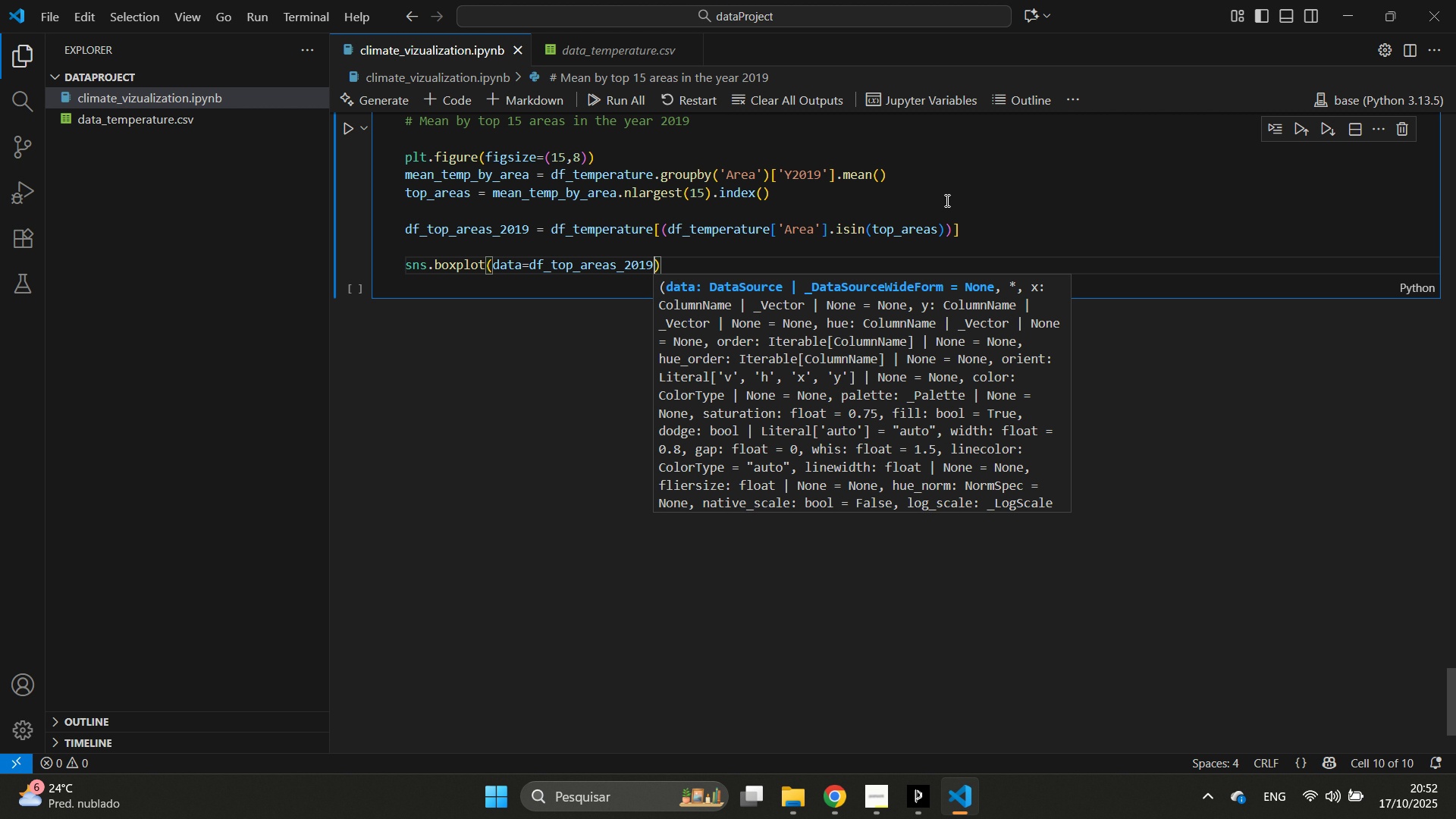 
key(Comma)
 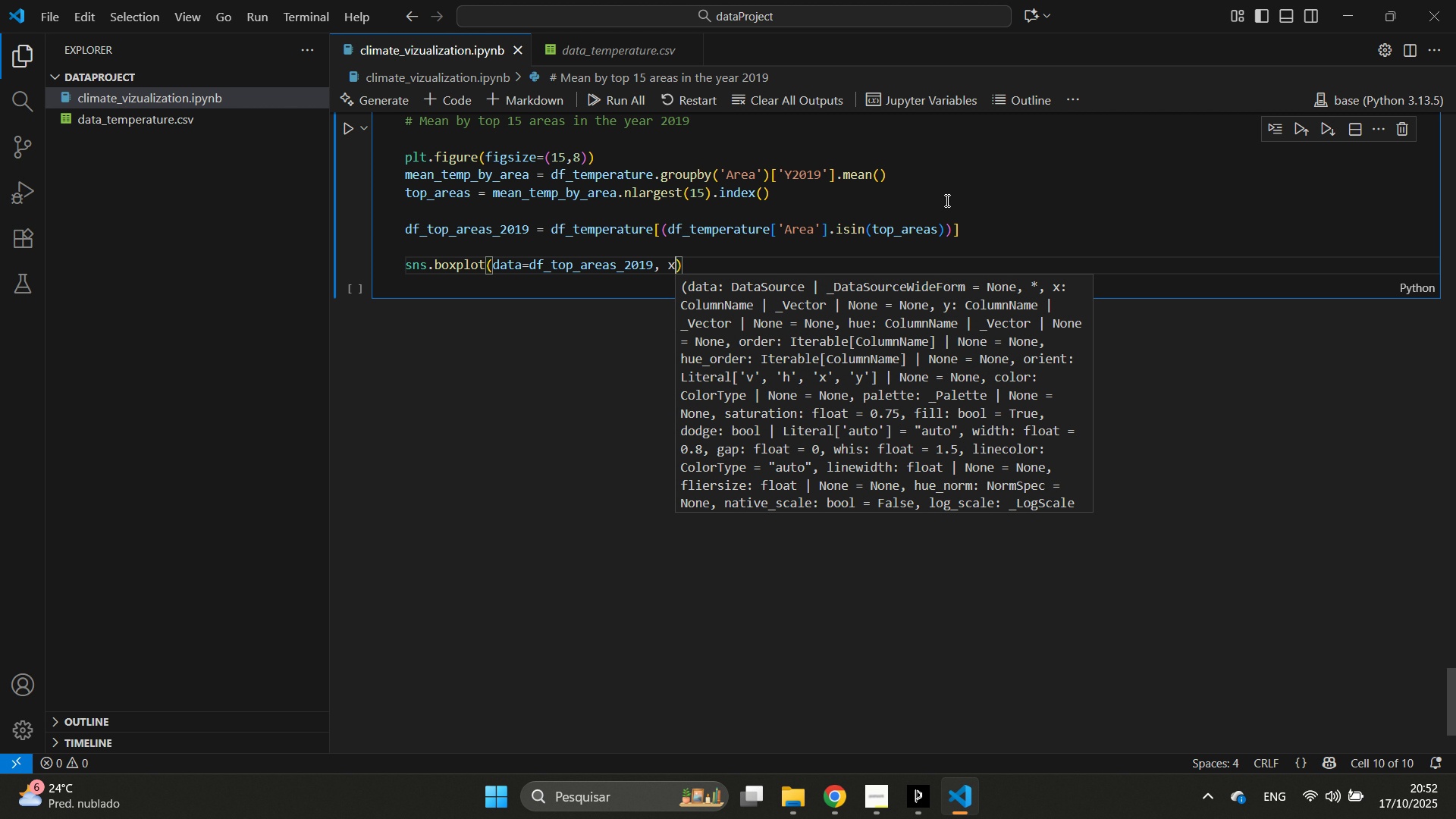 
key(Space)
 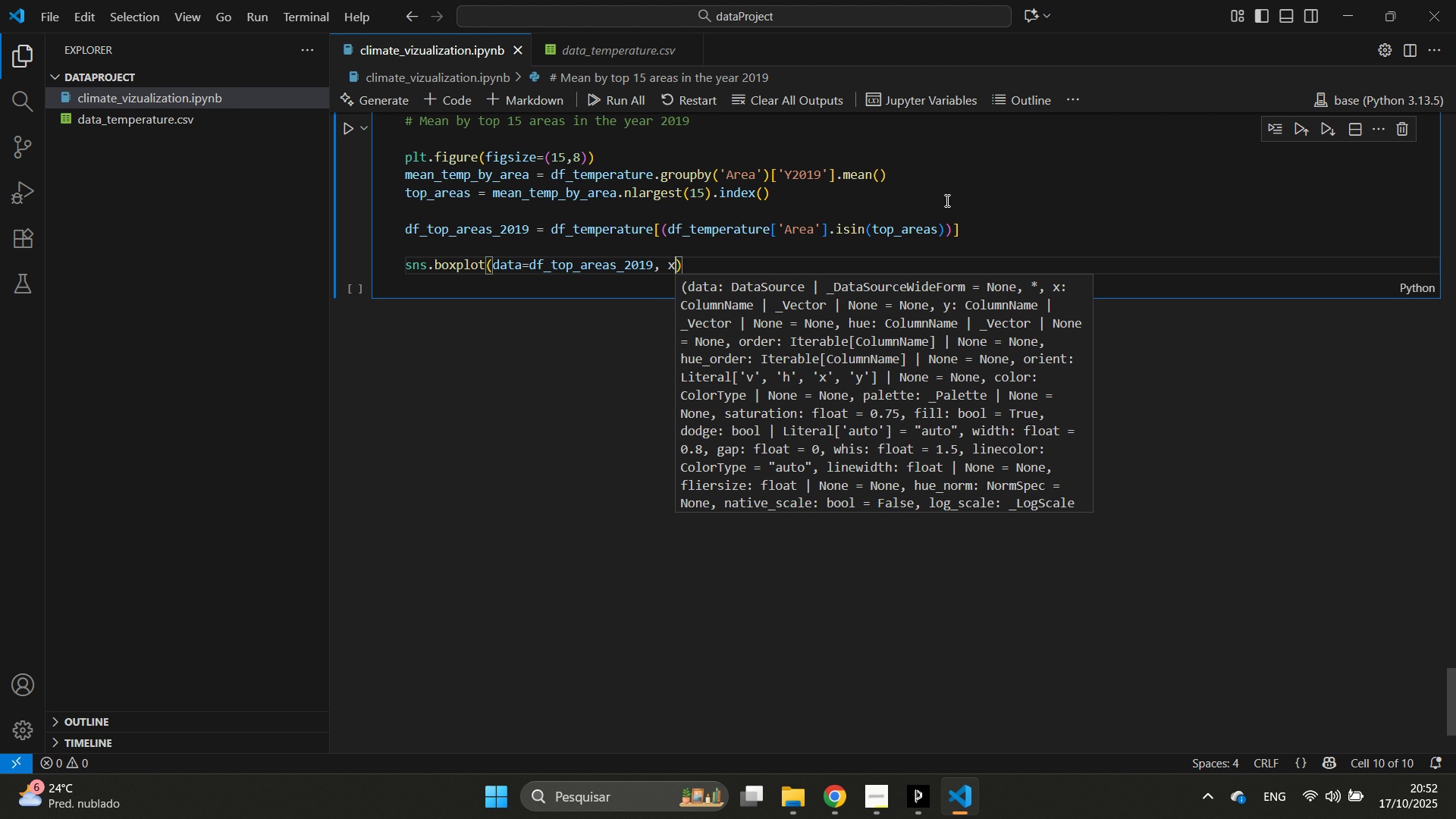 
key(X)
 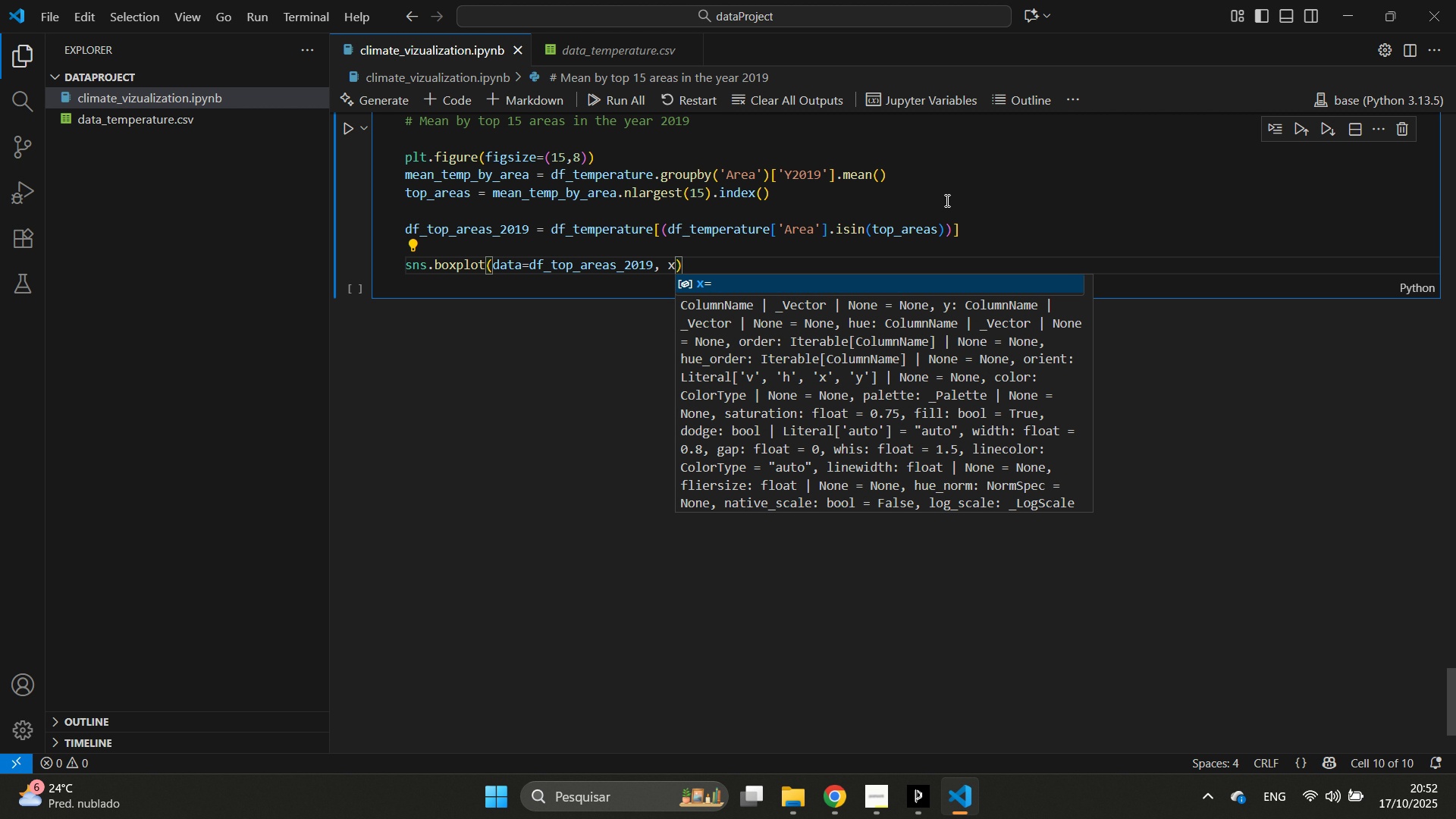 
key(Equal)
 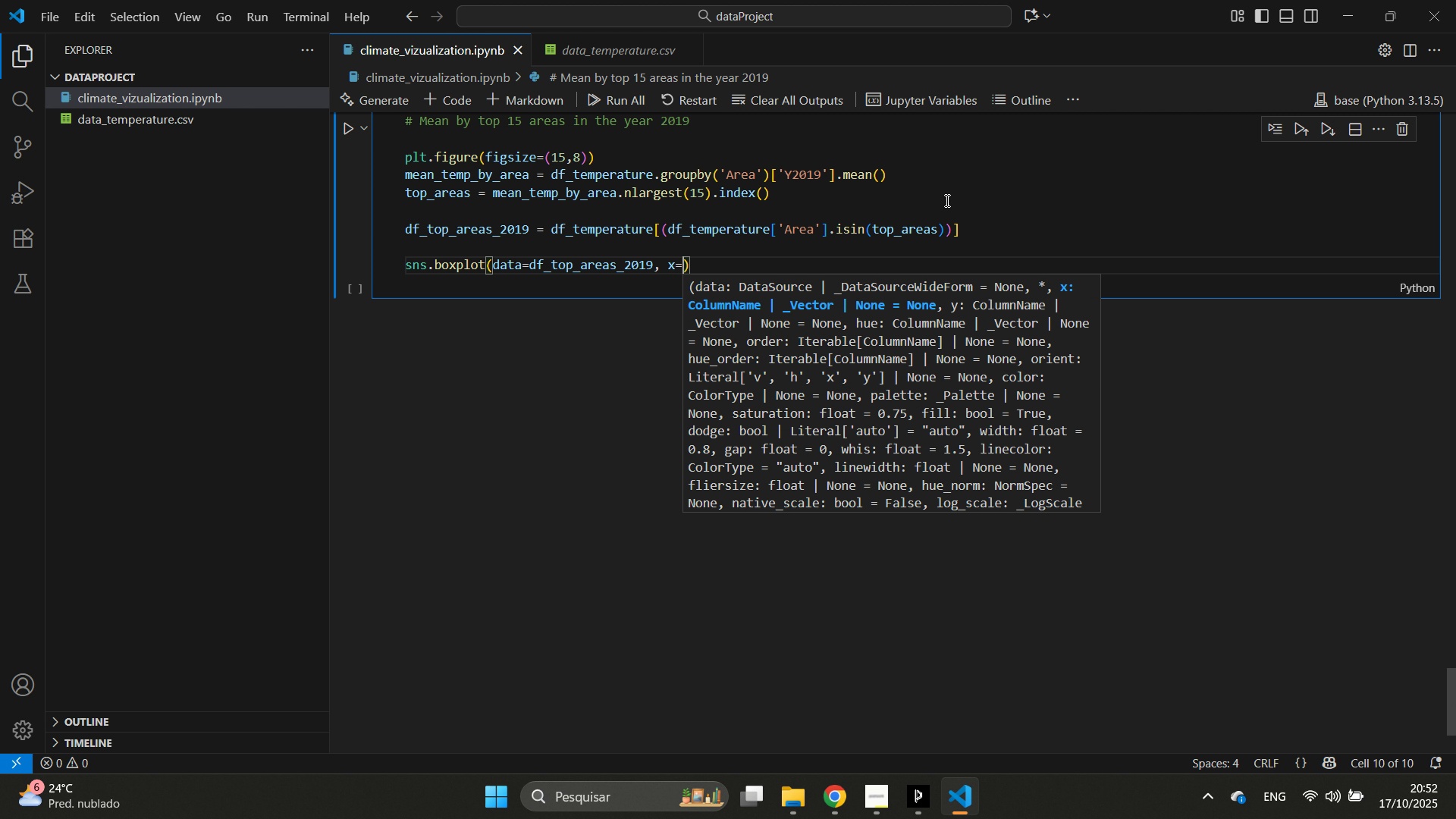 
key(Shift+ShiftLeft)
 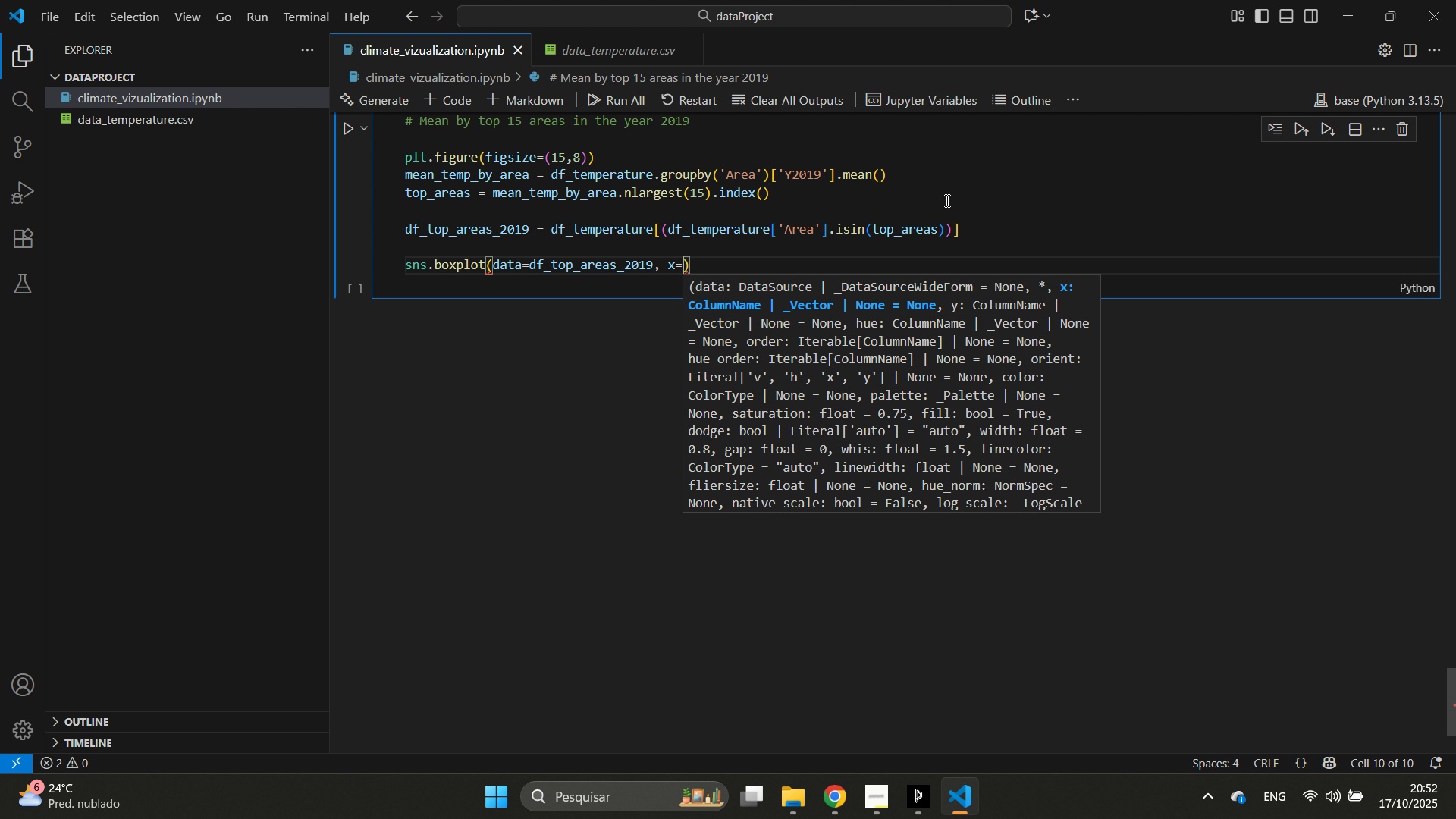 
key(Shift+ShiftLeft)
 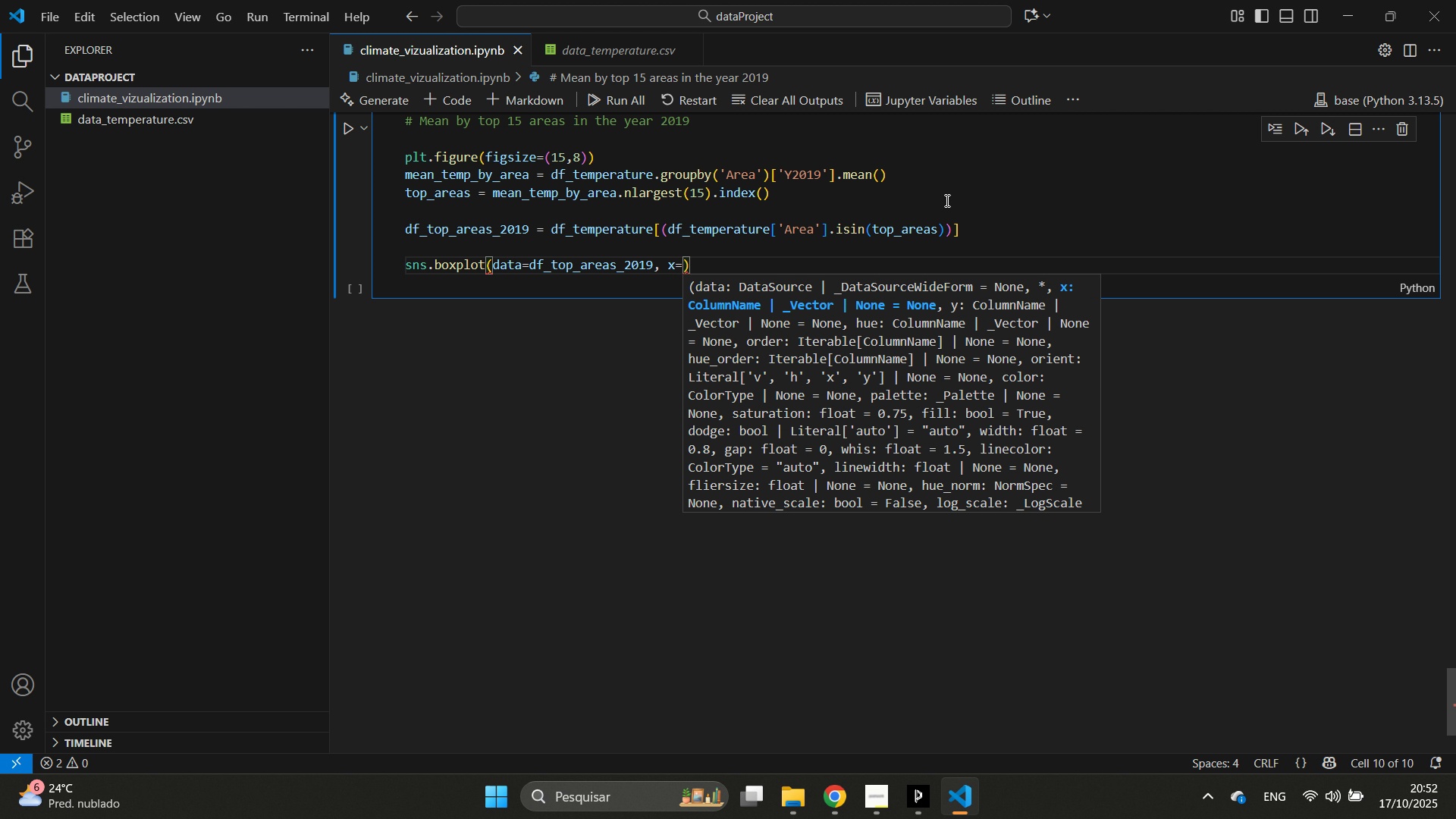 
key(Quote)
 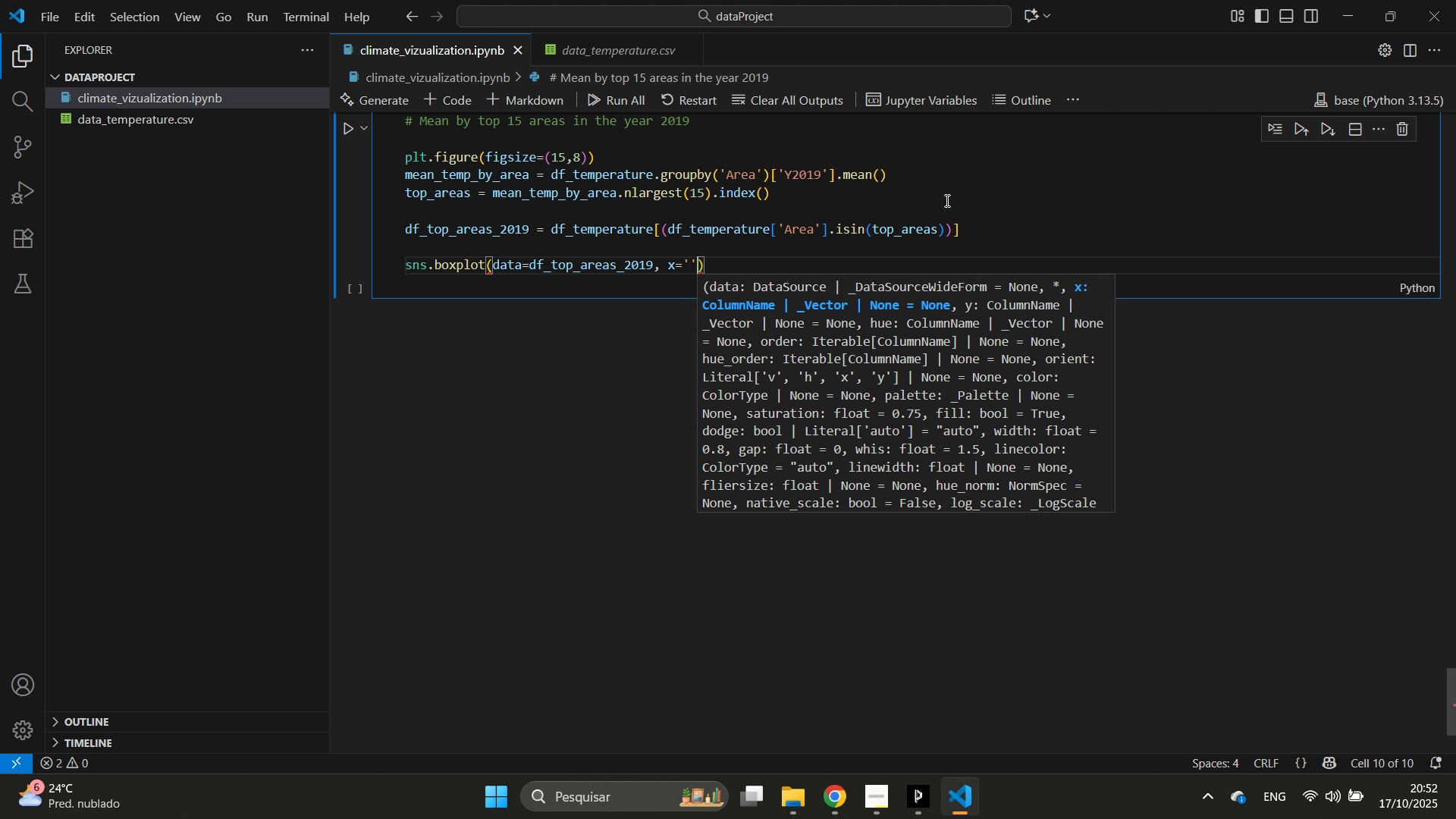 
key(Quote)
 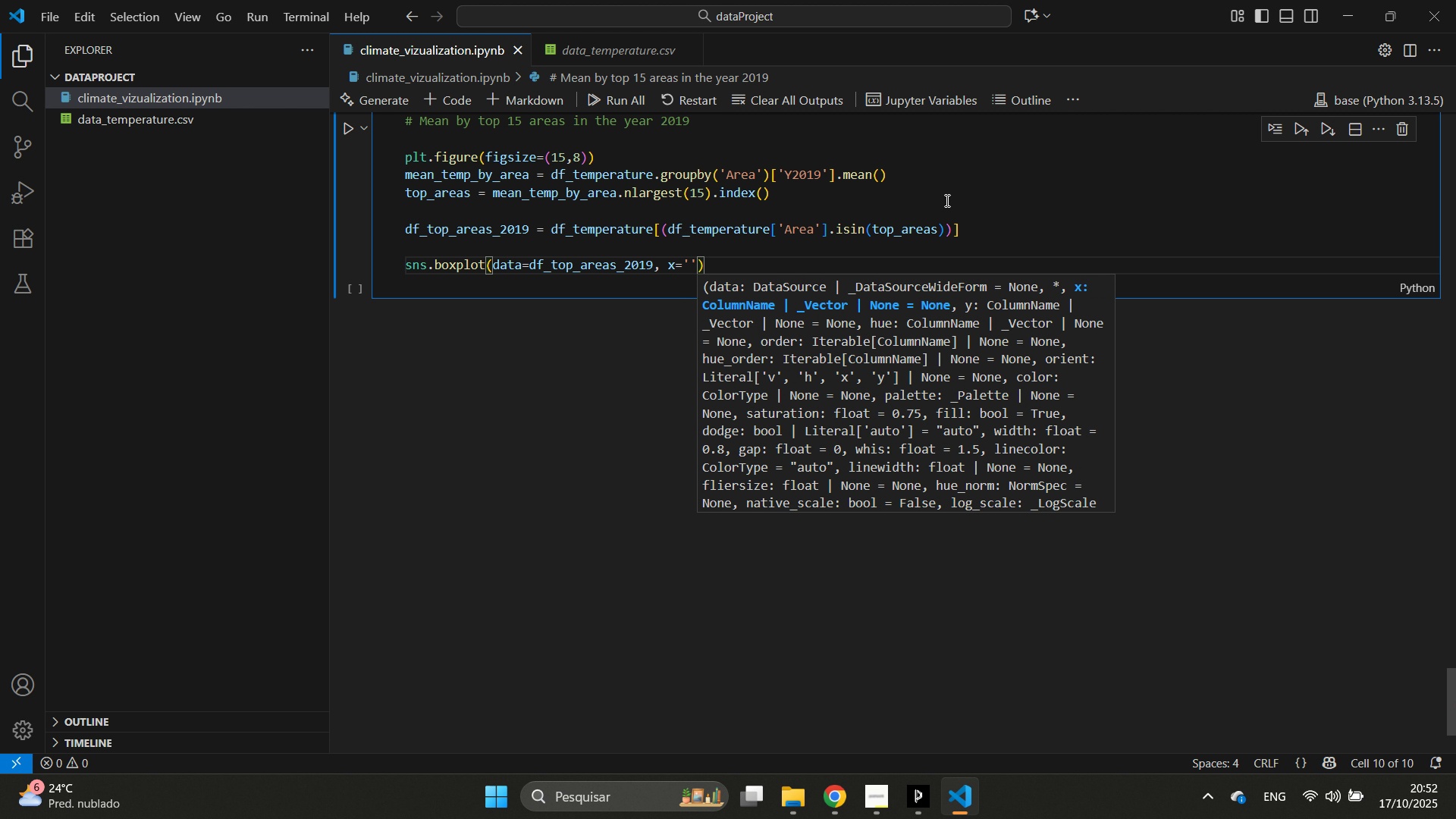 
key(ArrowLeft)
 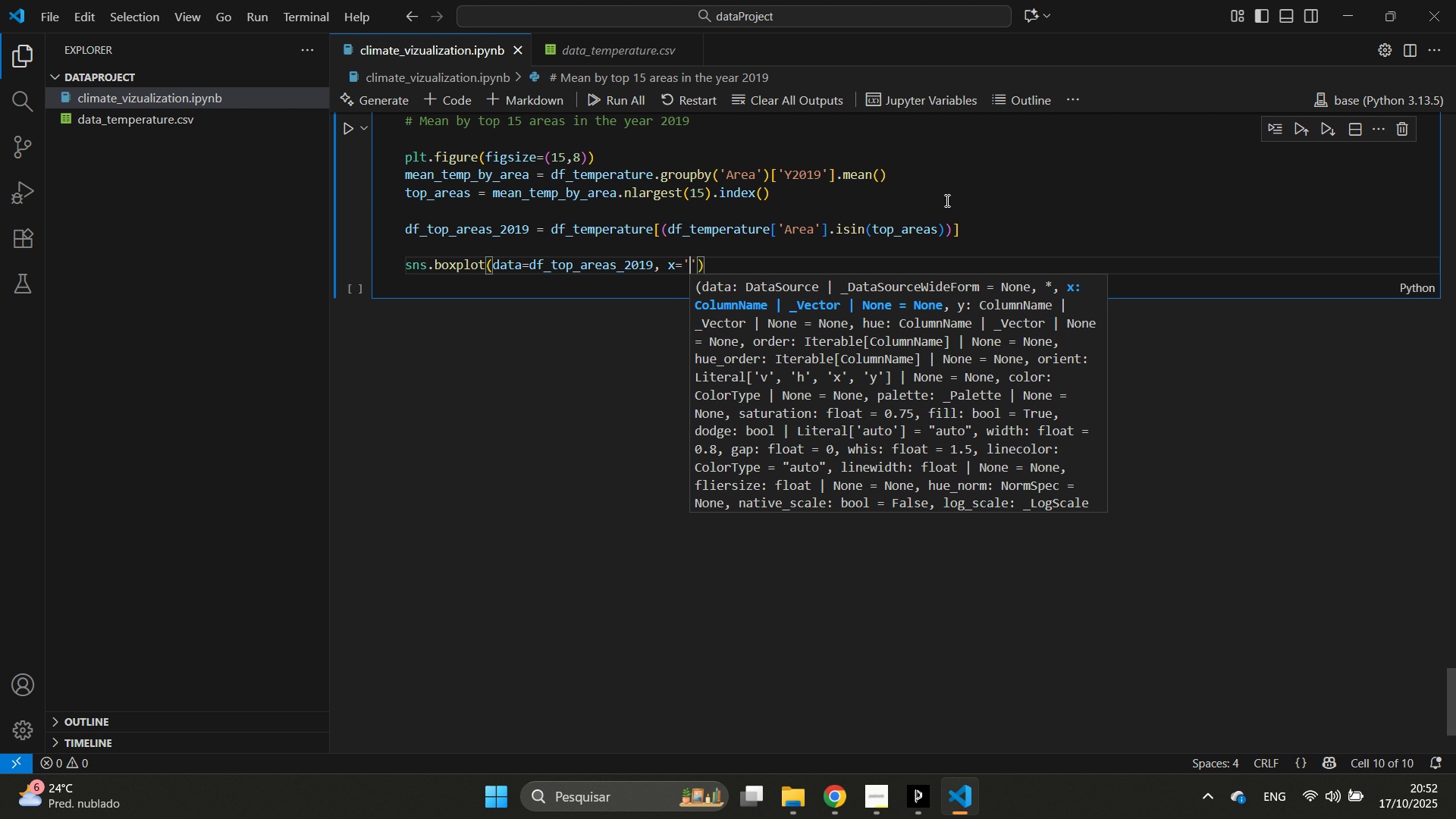 
type(Area)
 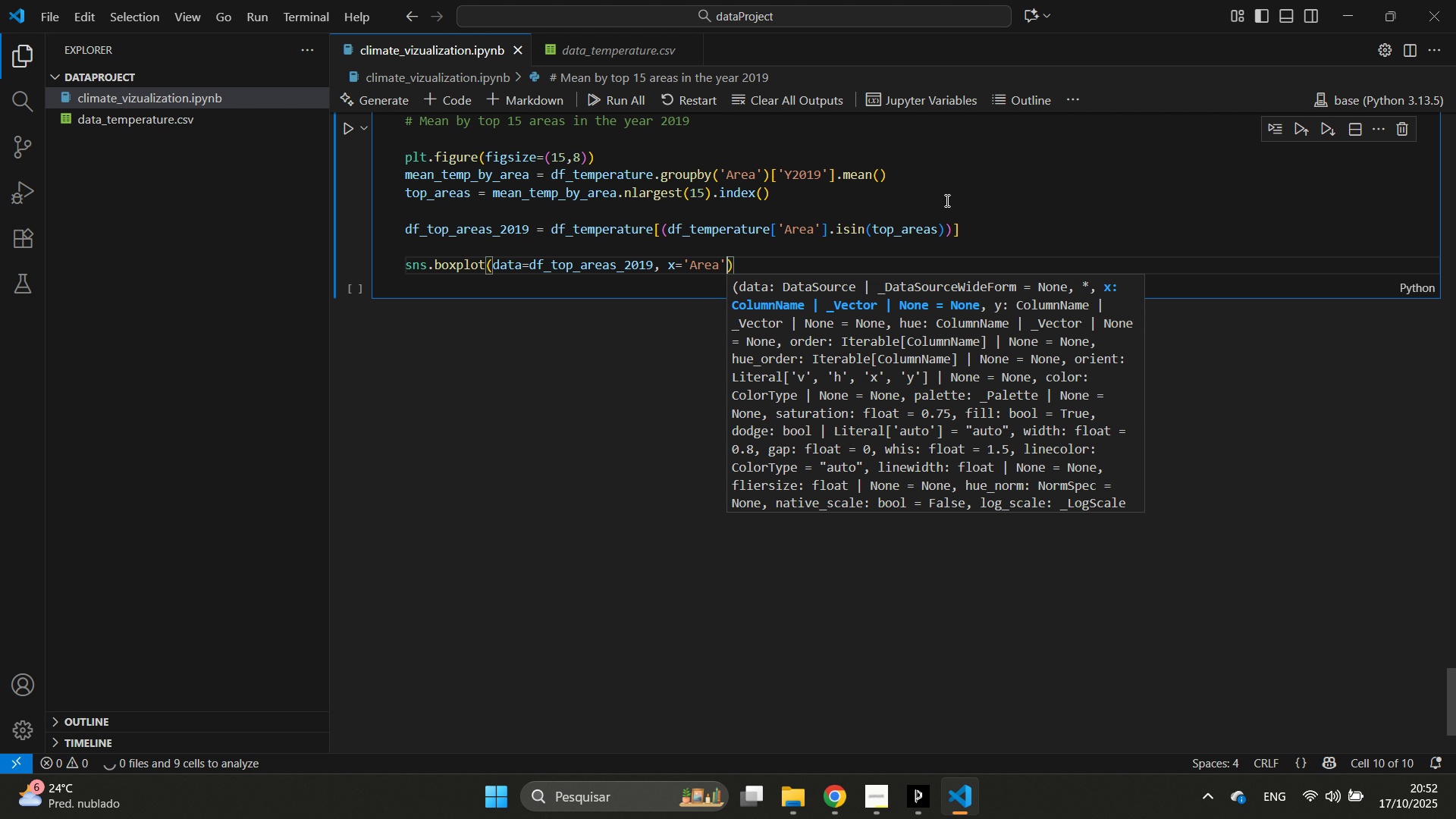 
key(ArrowRight)
 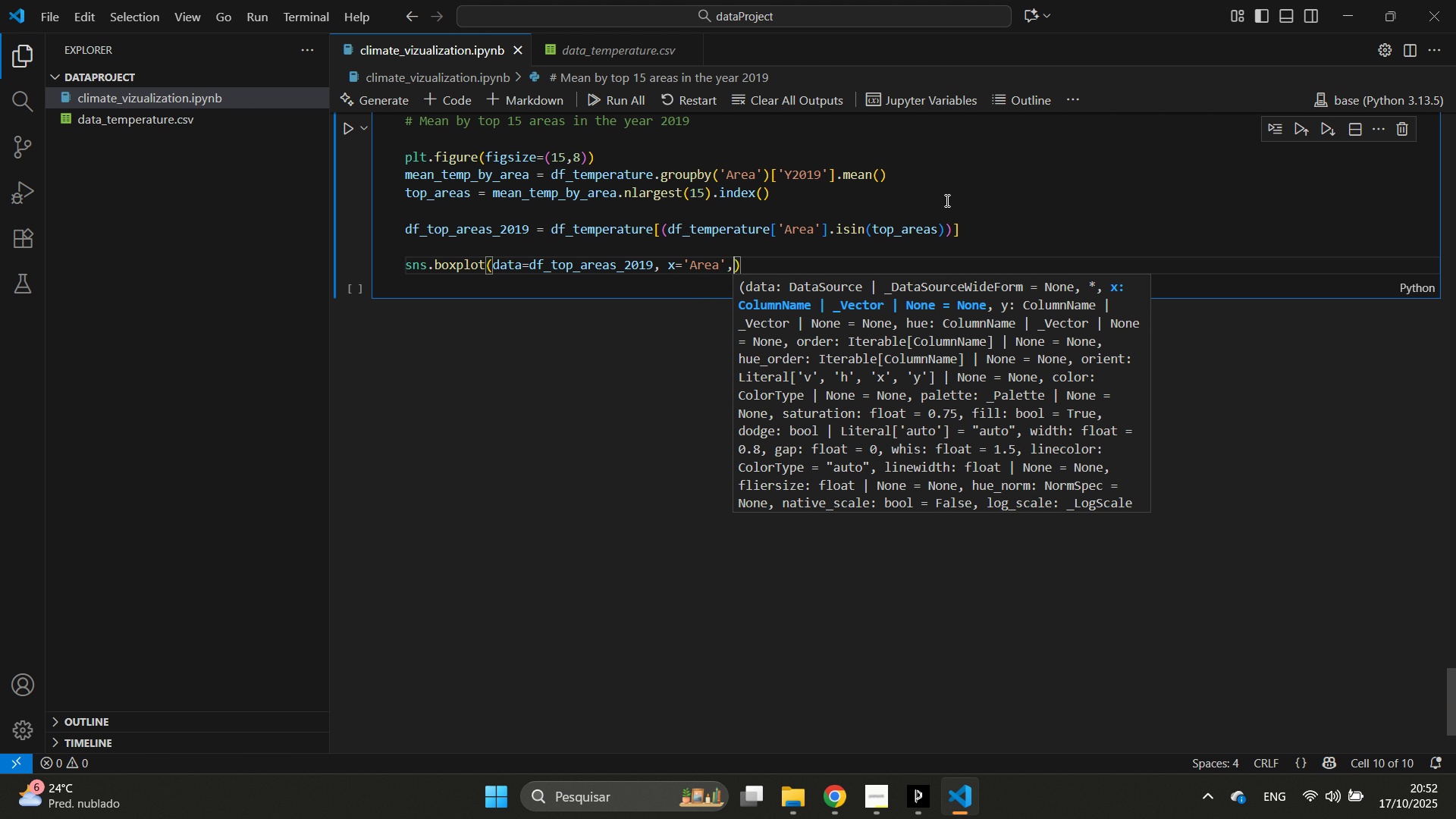 
key(Comma)
 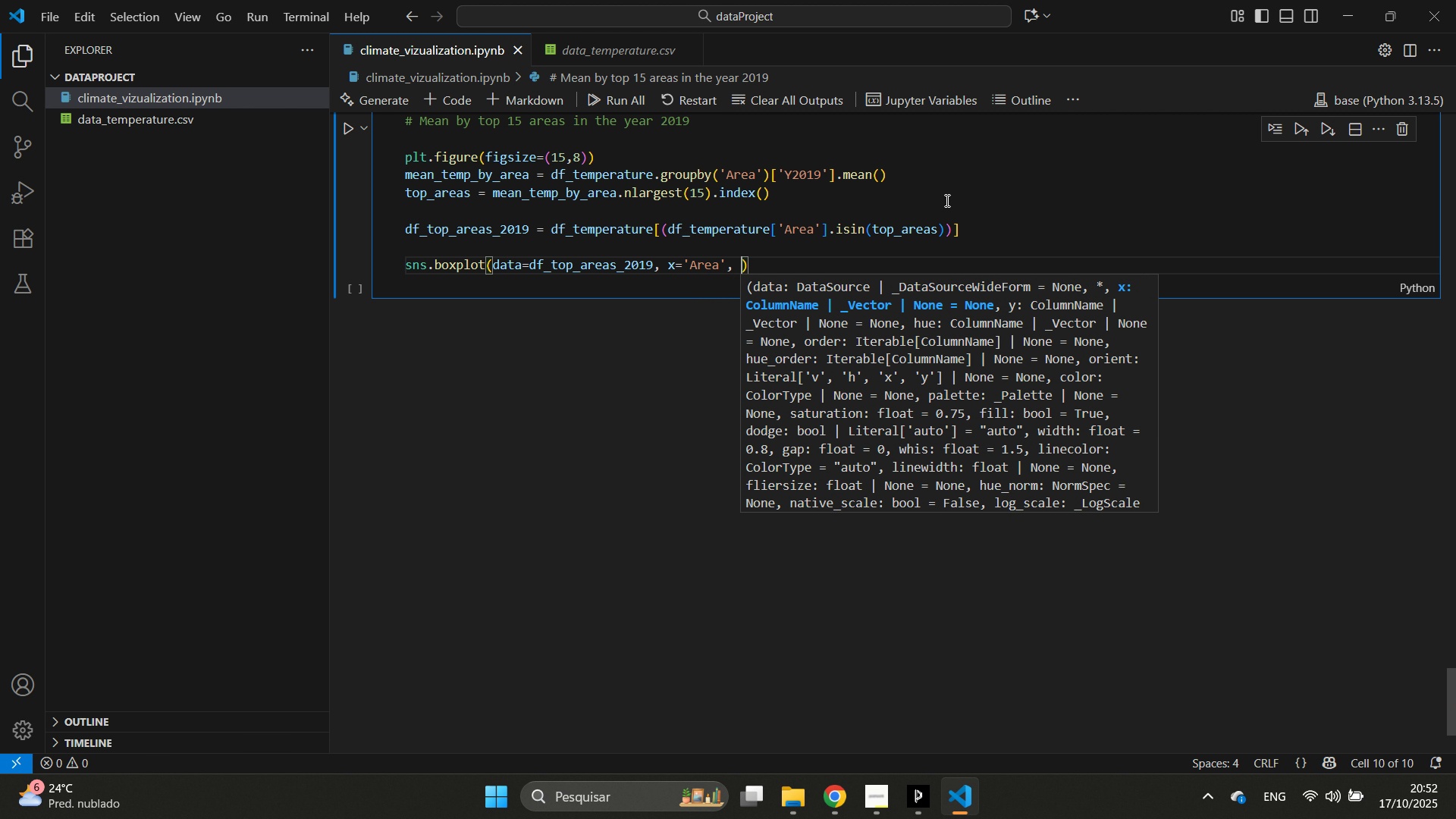 
key(Space)
 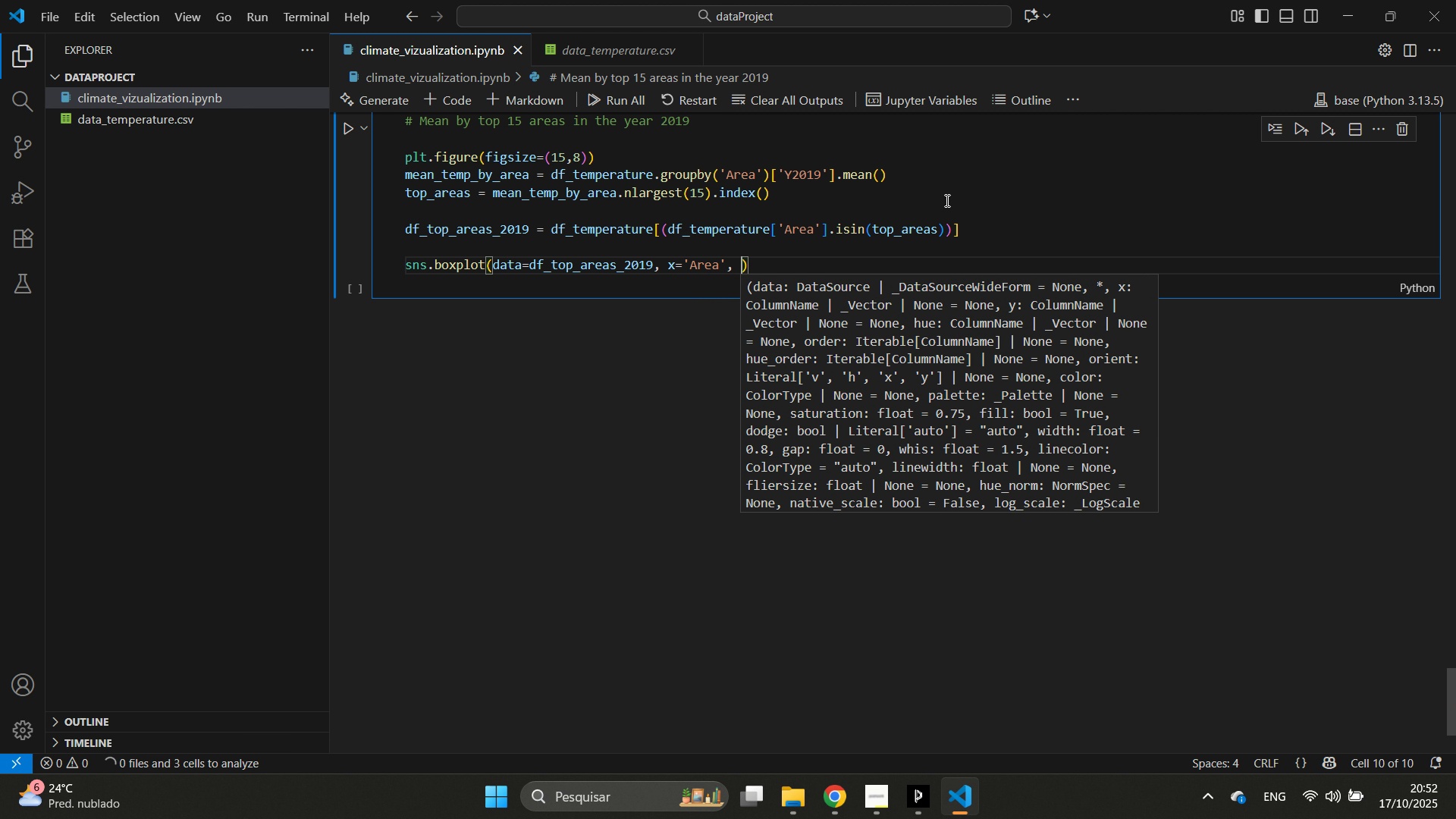 
key(U)
 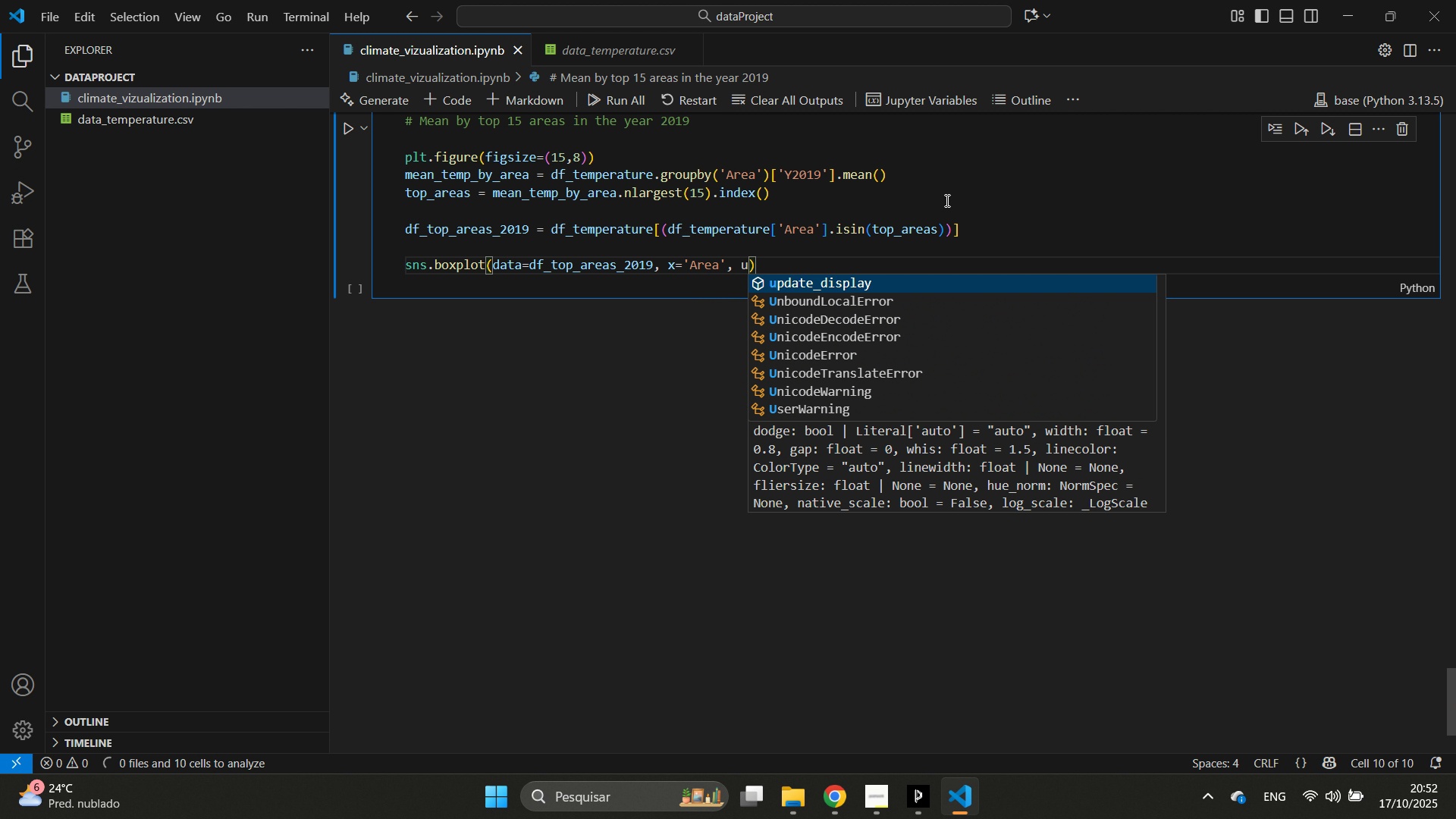 
key(Backspace)
 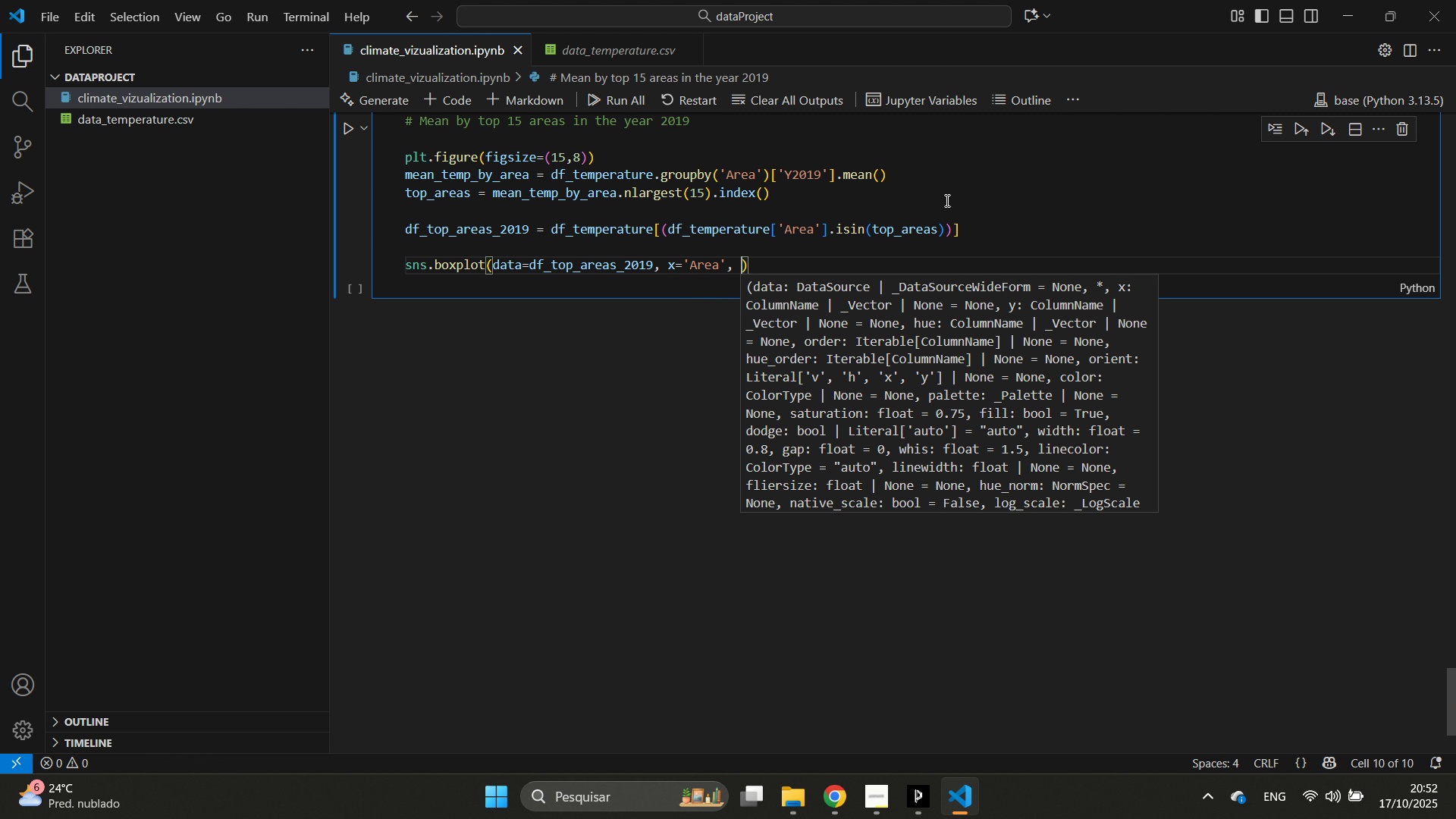 
key(Y)
 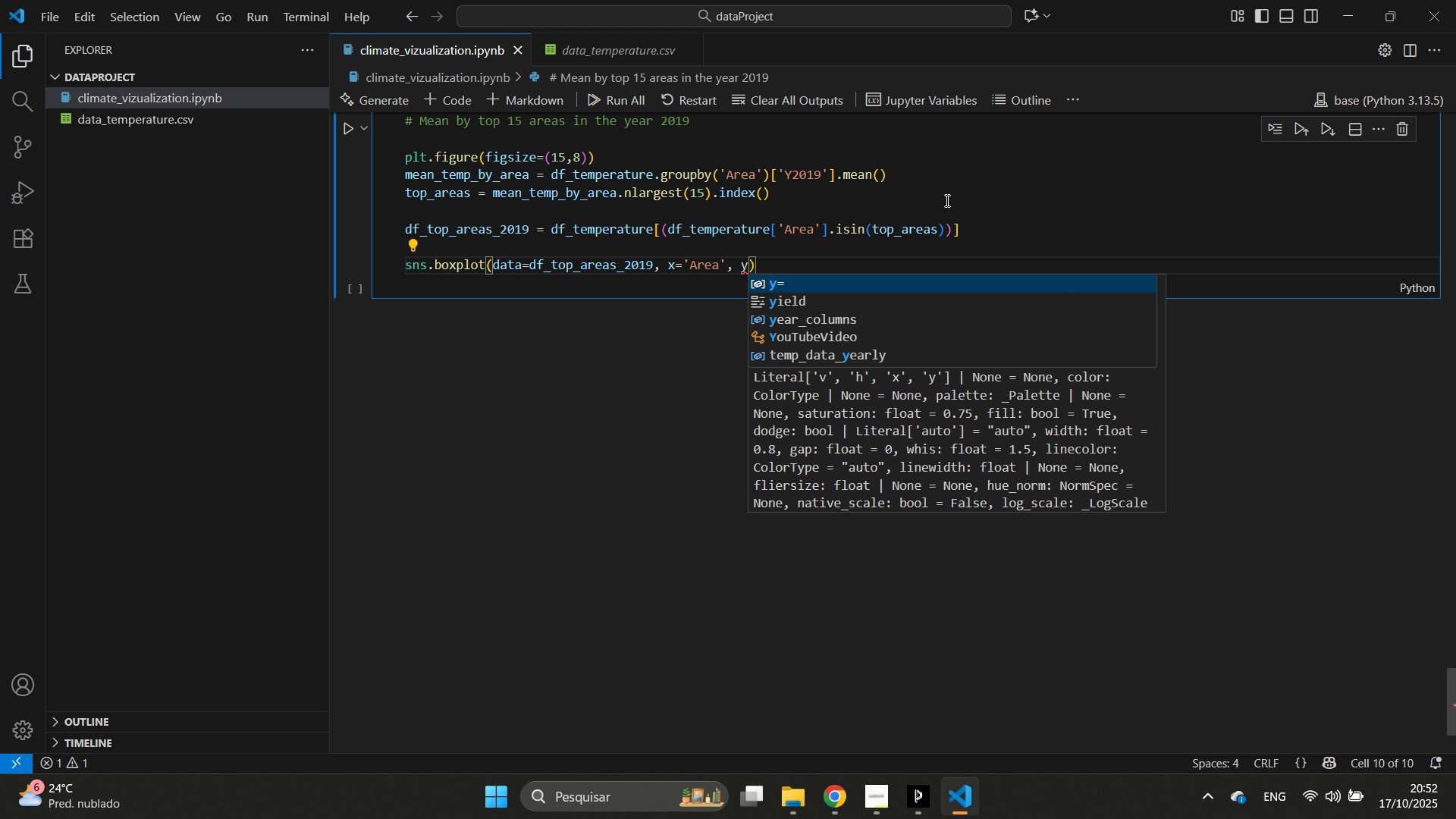 
key(Equal)
 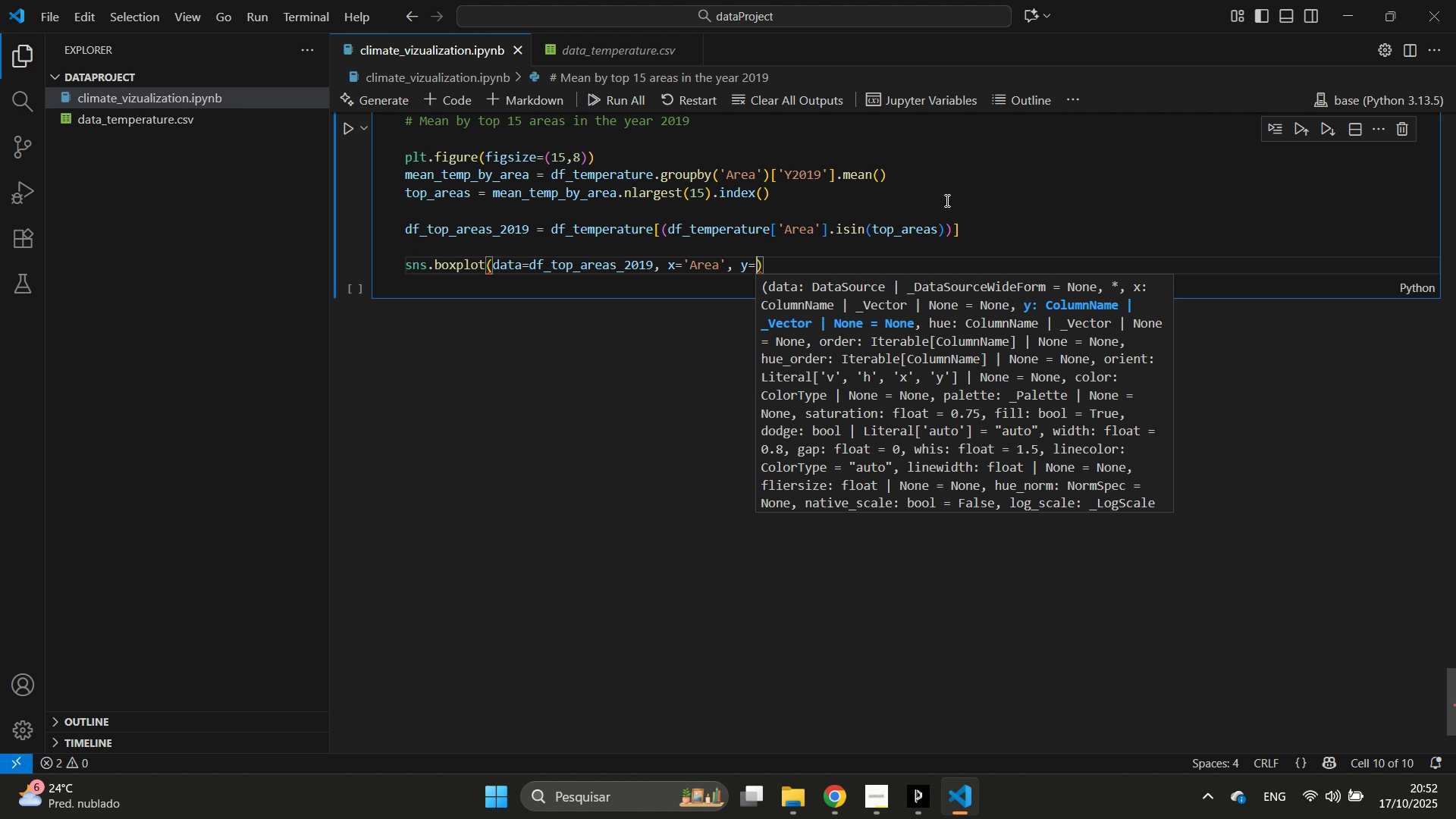 
wait(8.18)
 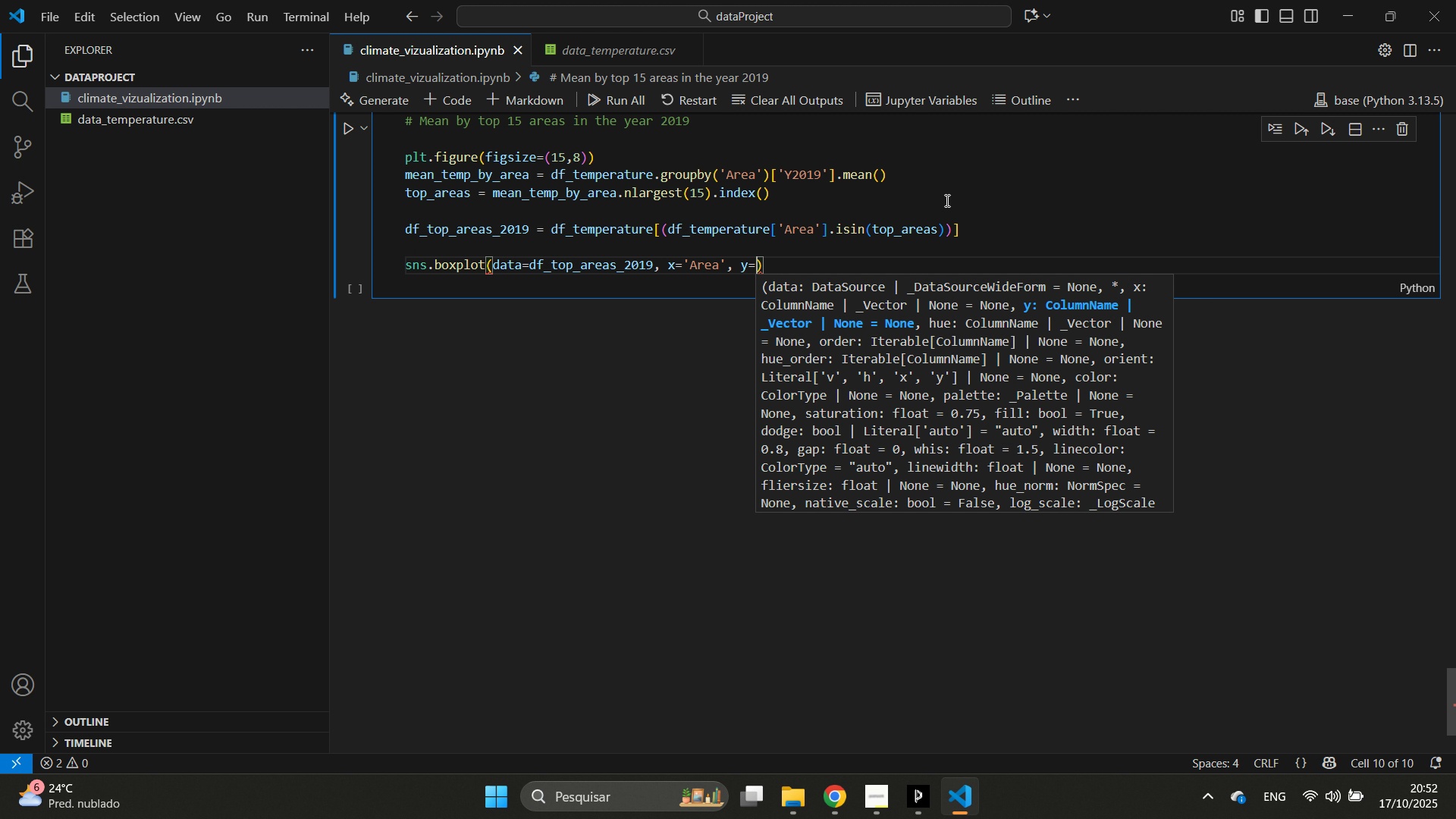 
key(Quote)
 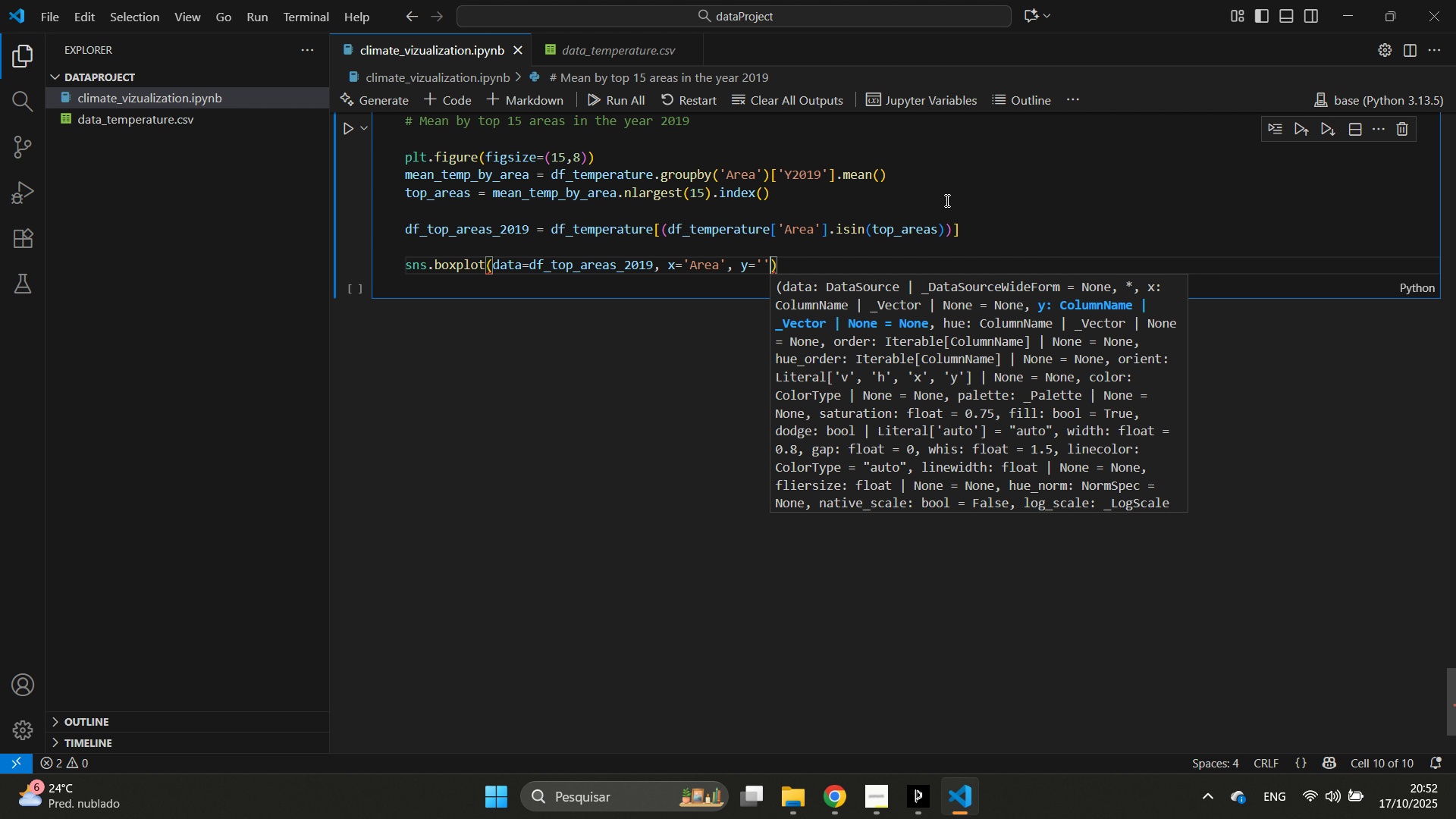 
key(Quote)
 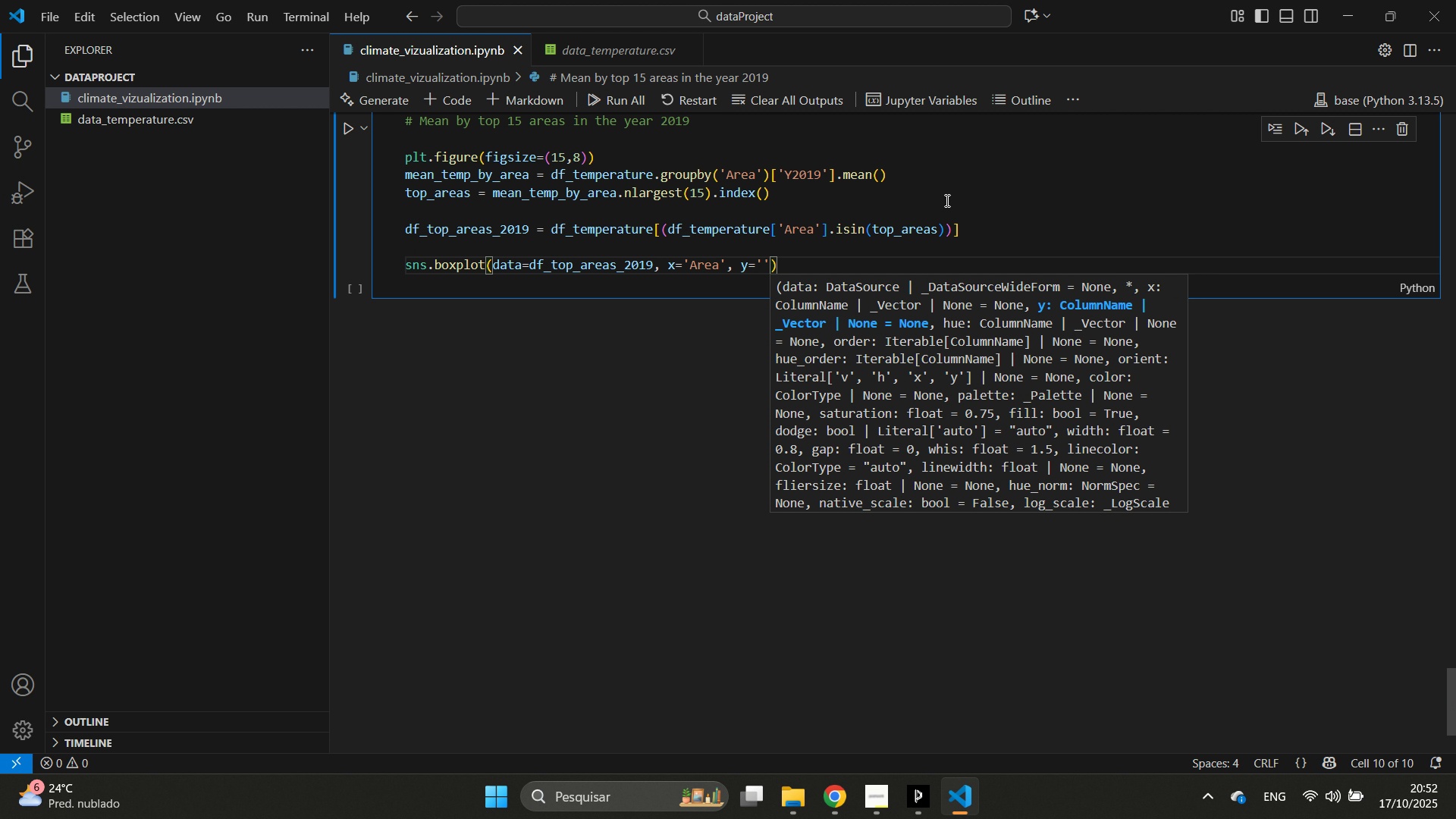 
key(ArrowLeft)
 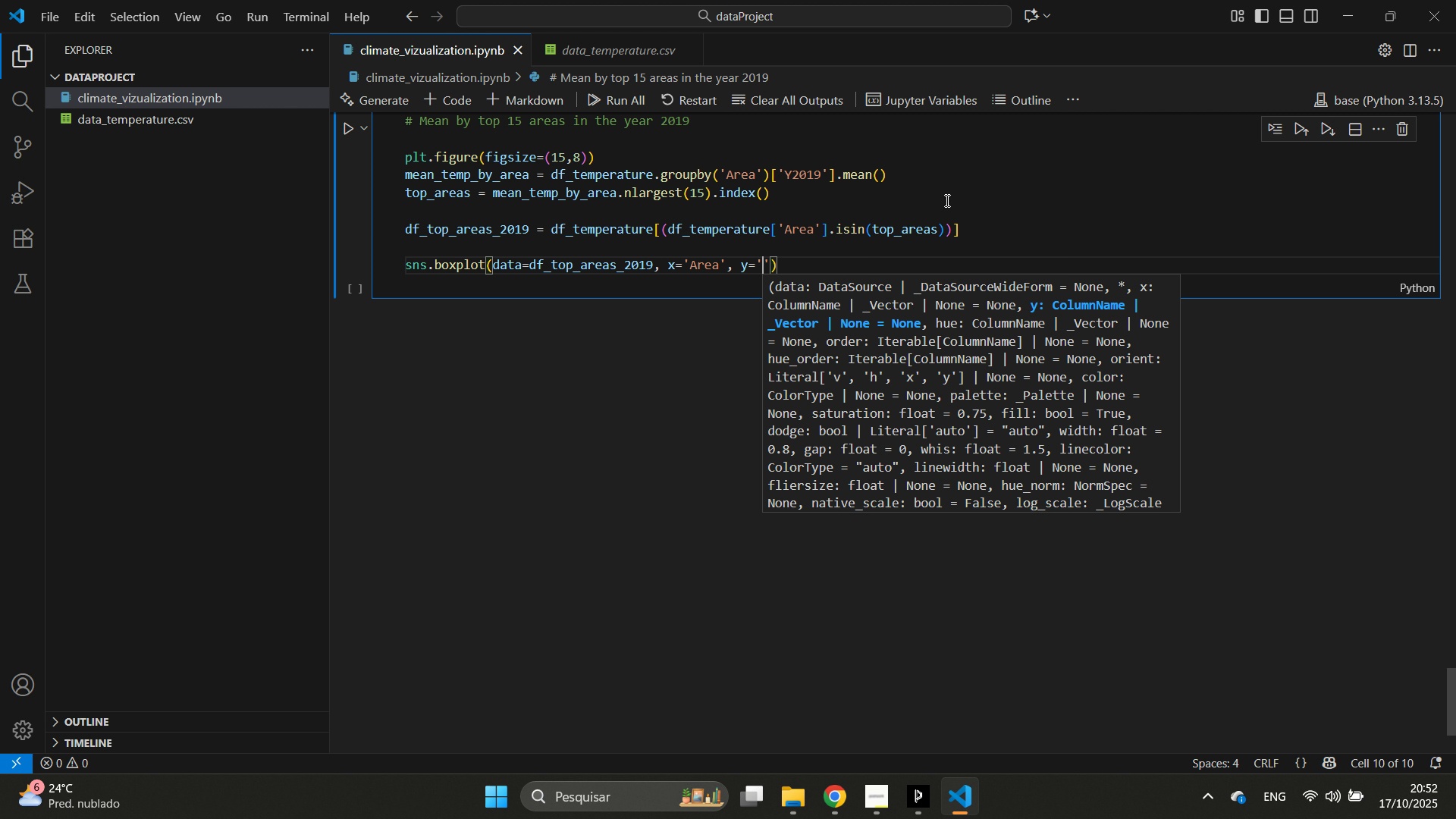 
type(Y2018)
key(Backspace)
type(9)
 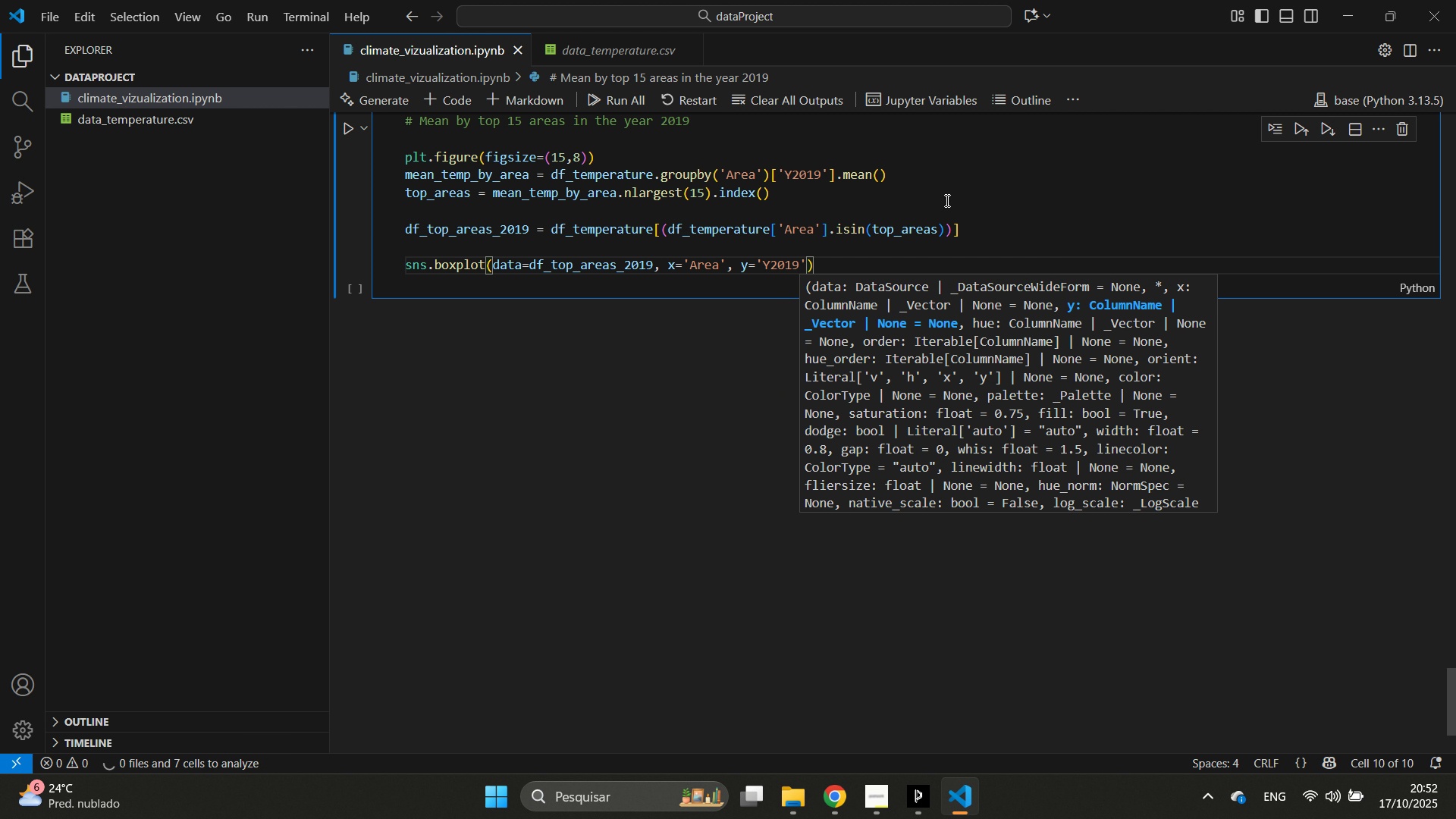 
key(ArrowRight)
 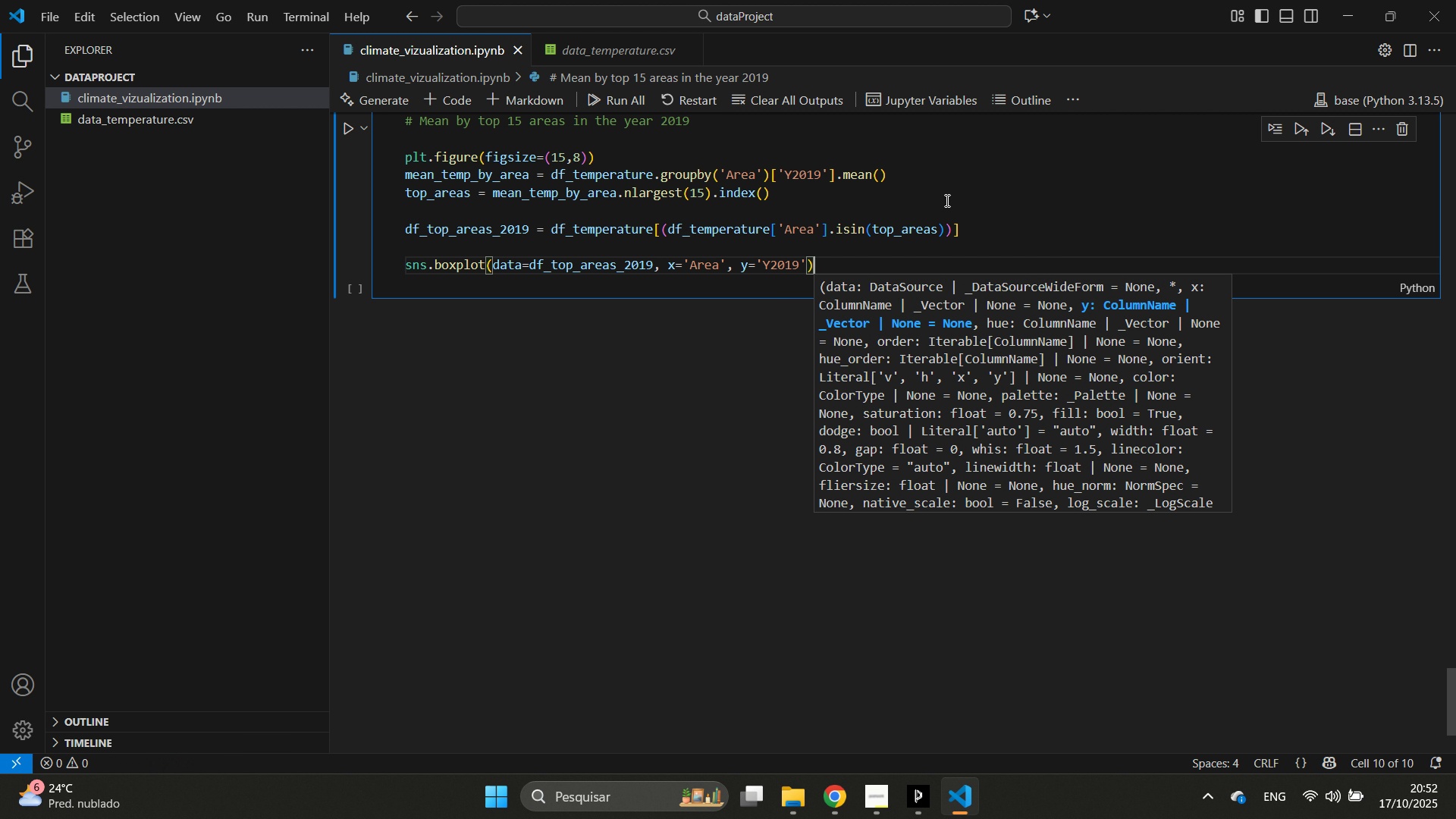 
key(ArrowRight)
 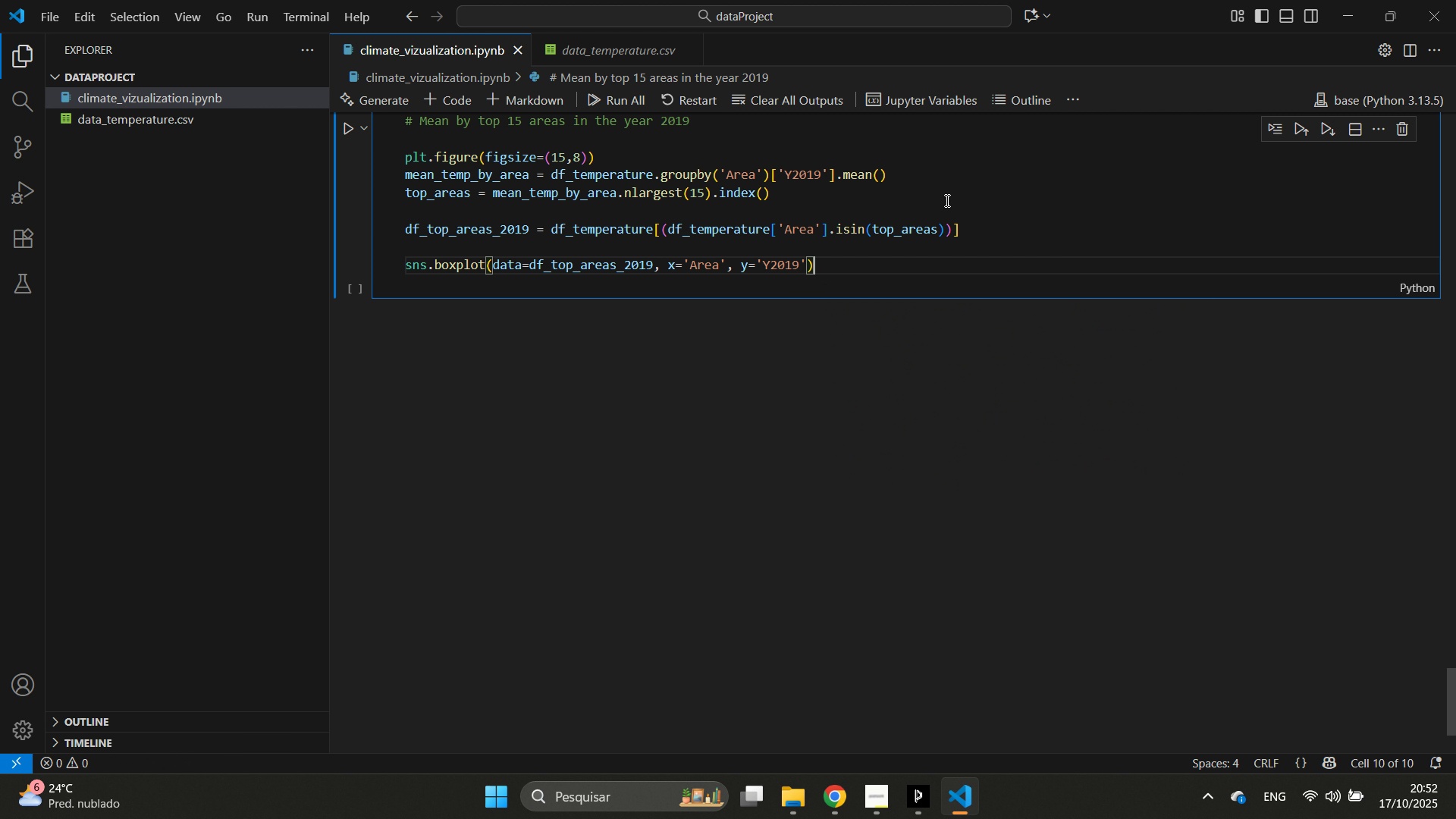 
key(ArrowRight)
 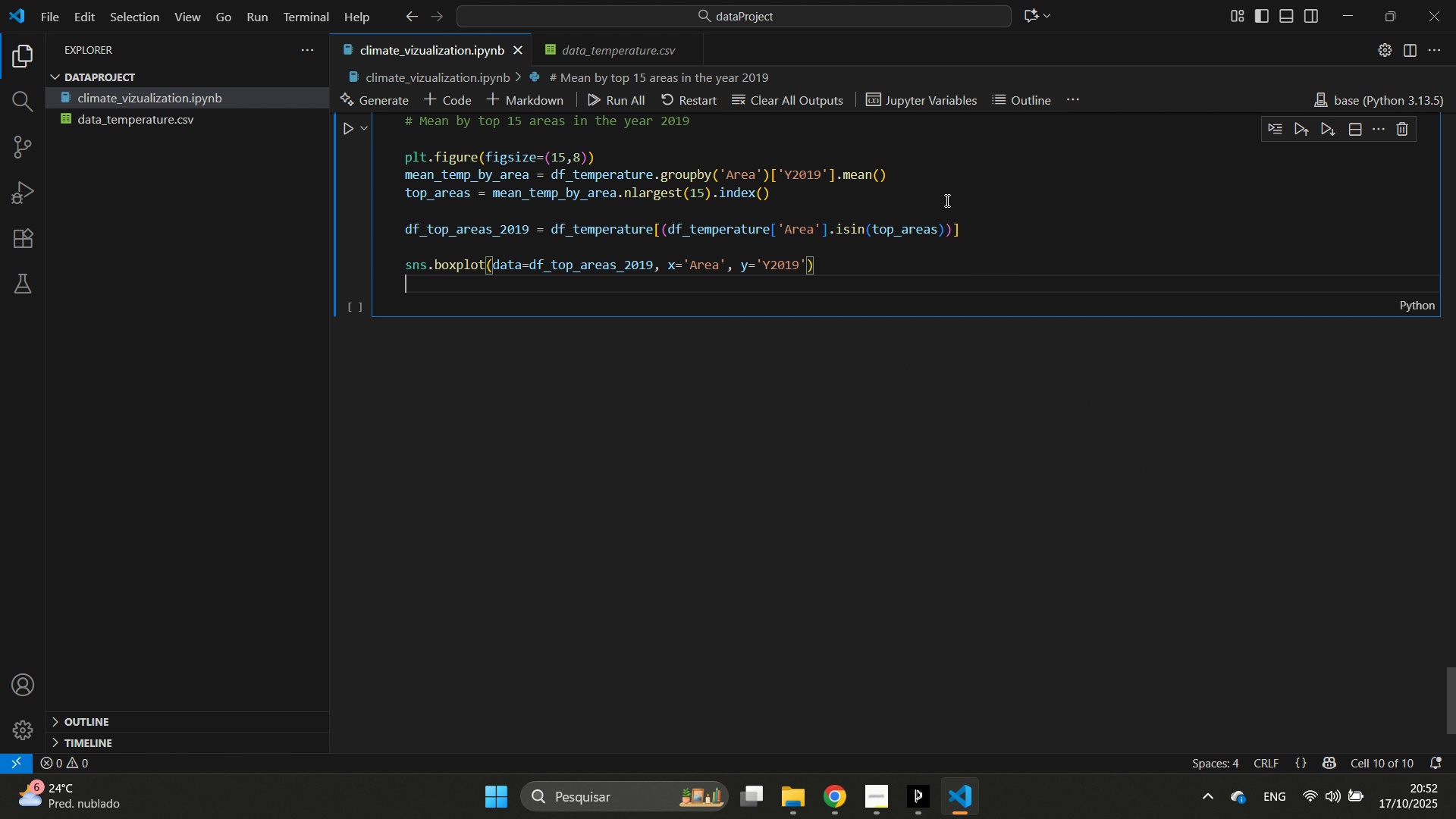 
key(Enter)
 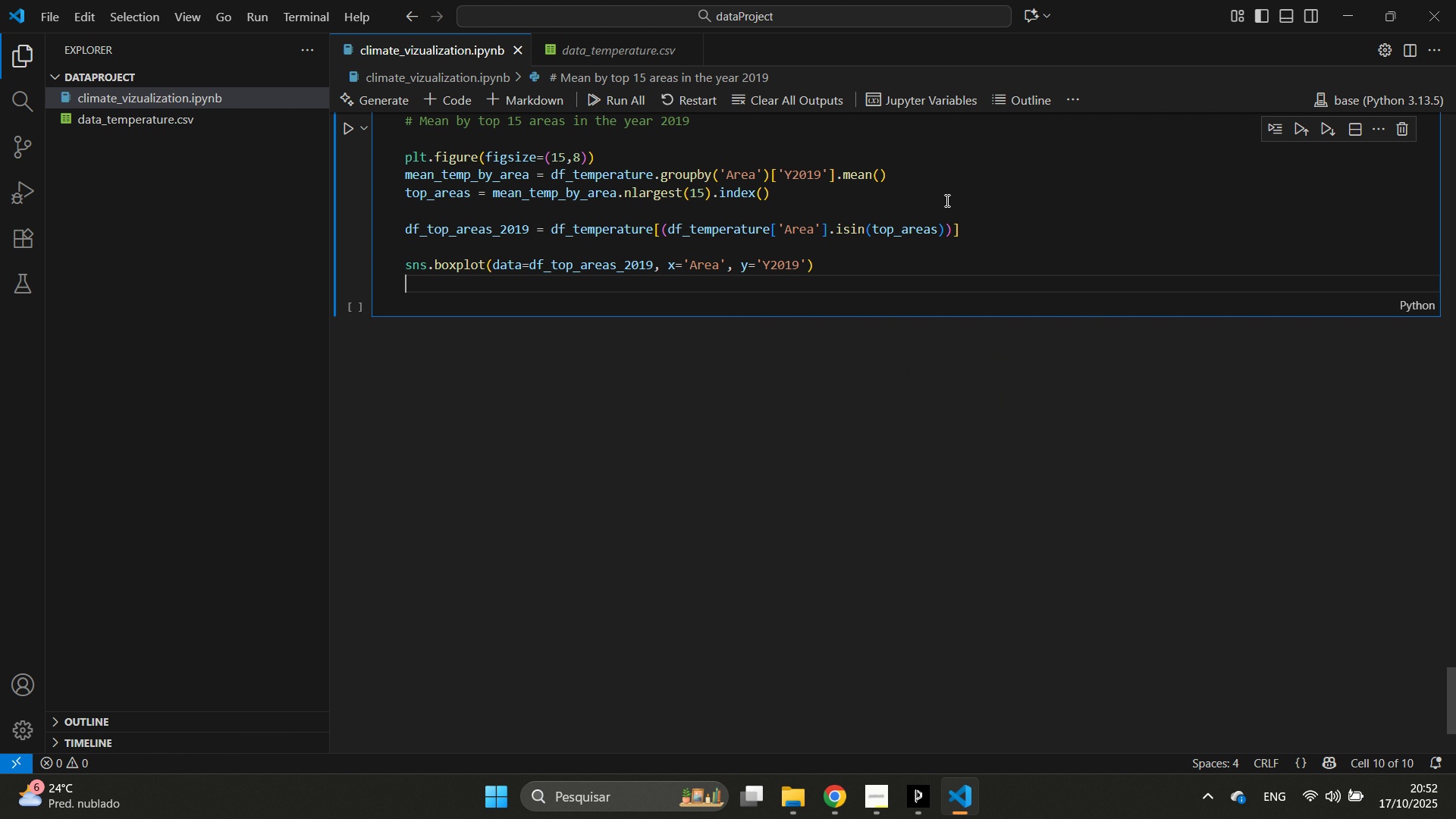 
type([;t/s)
key(Backspace)
key(Backspace)
key(Backspace)
key(Backspace)
key(Backspace)
type(plt.gfgi)
key(Backspace)
key(Backspace)
key(Backspace)
key(Backspace)
type(gi)
key(Backspace)
key(Backspace)
key(Backspace)
type(gid(axis='')
 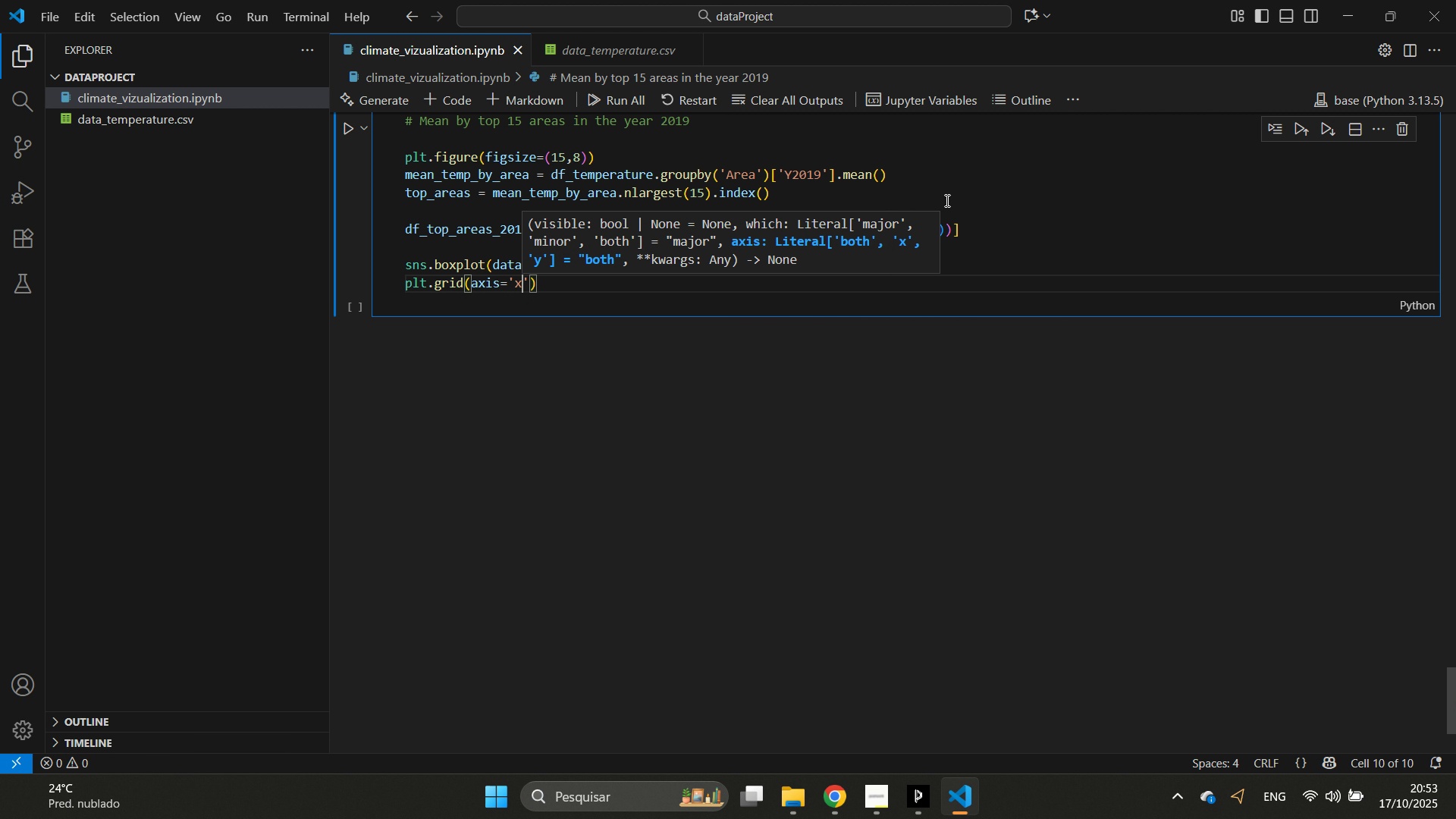 
hold_key(key=R, duration=0.77)
 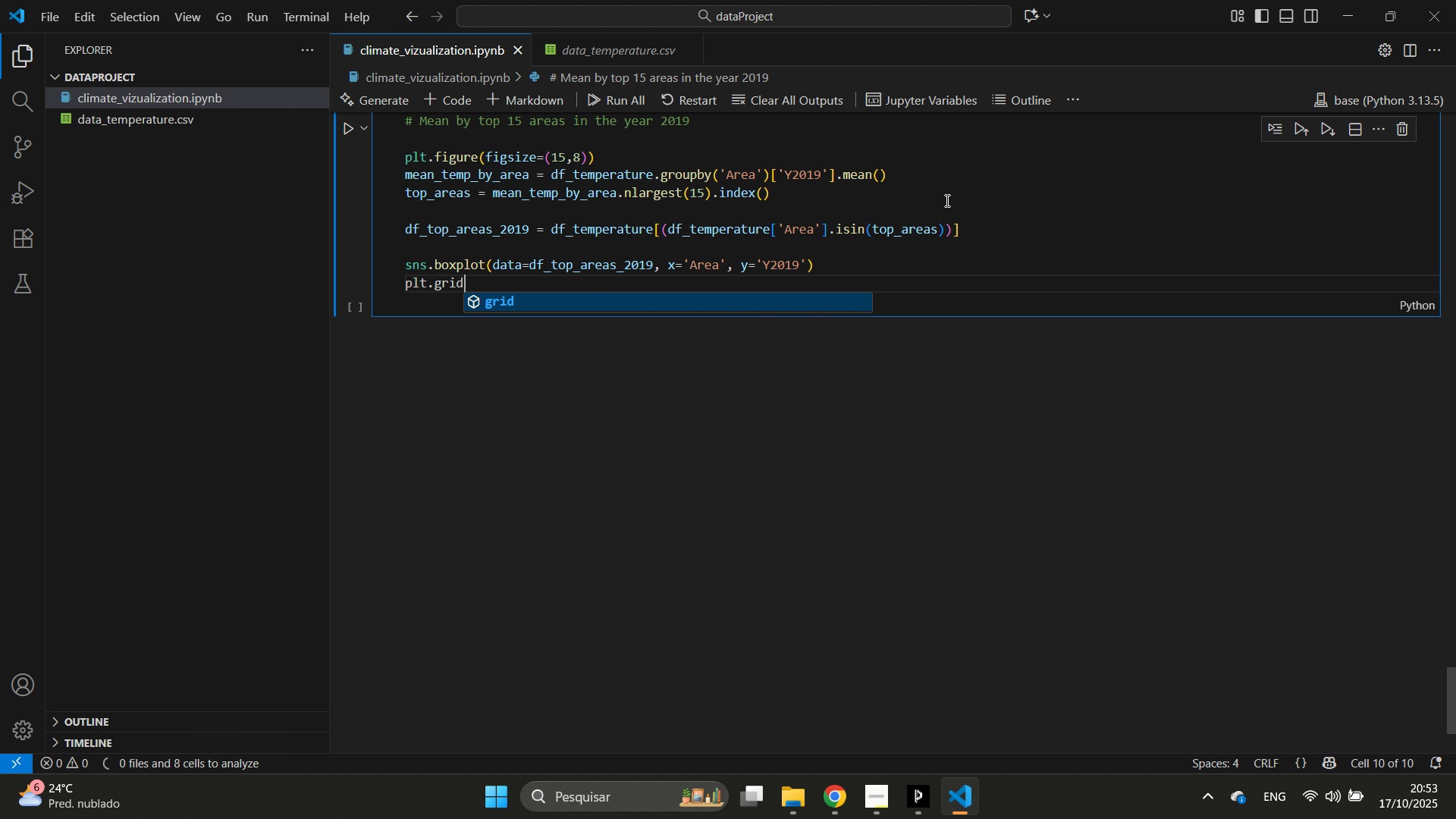 
key(ArrowLeft)
 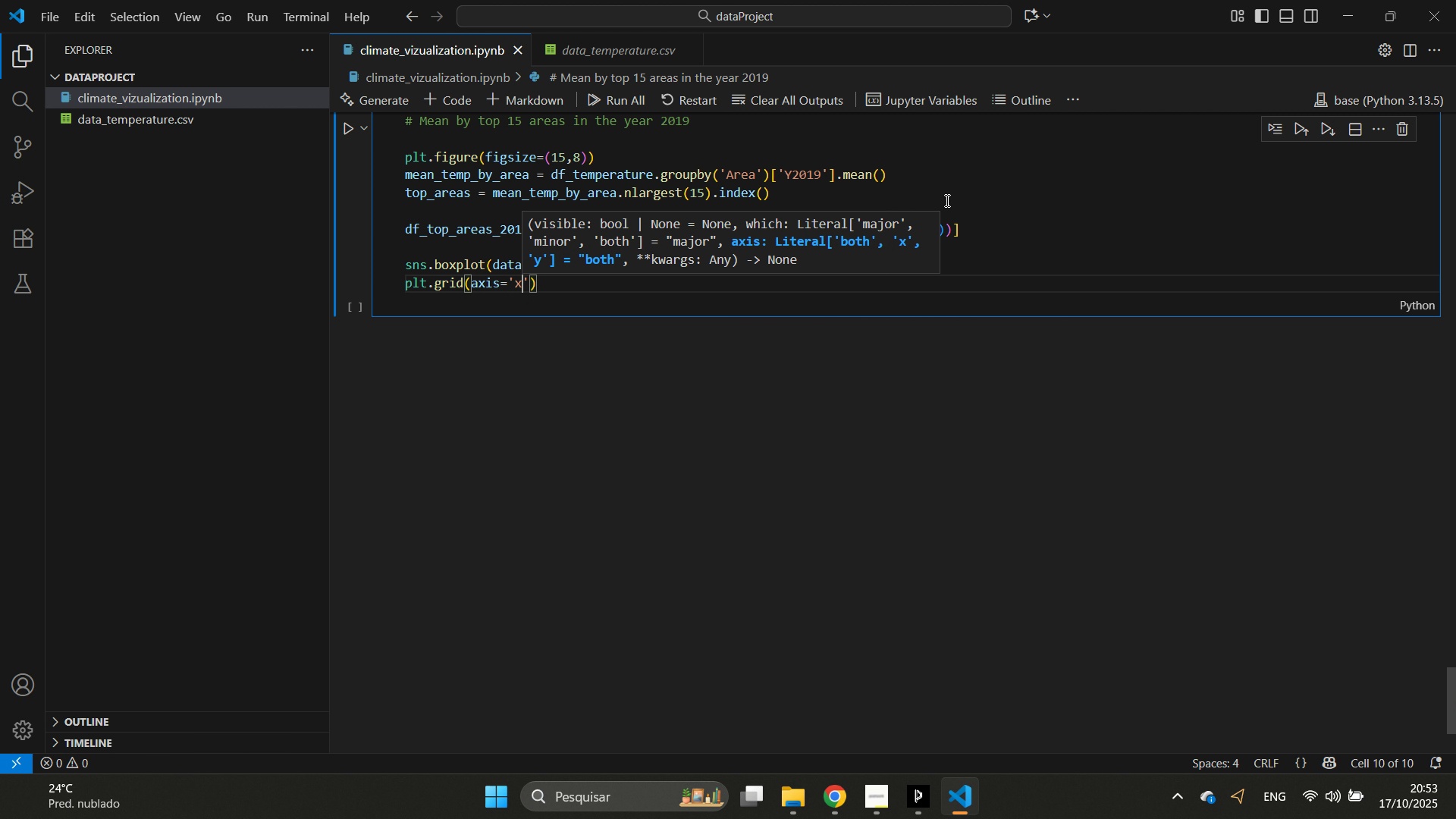 
key(X)
 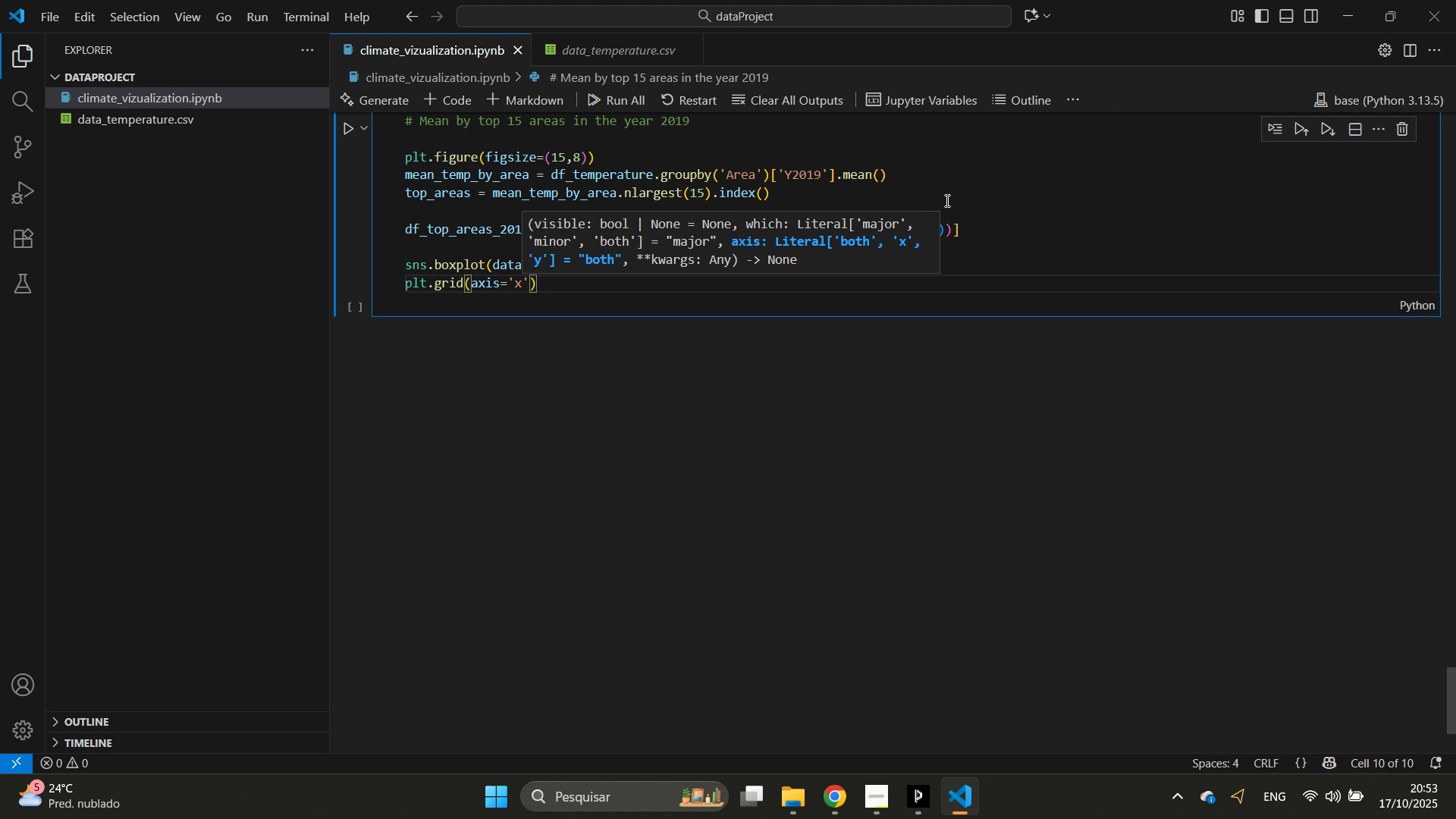 
hold_key(key=ArrowLeft, duration=0.6)
 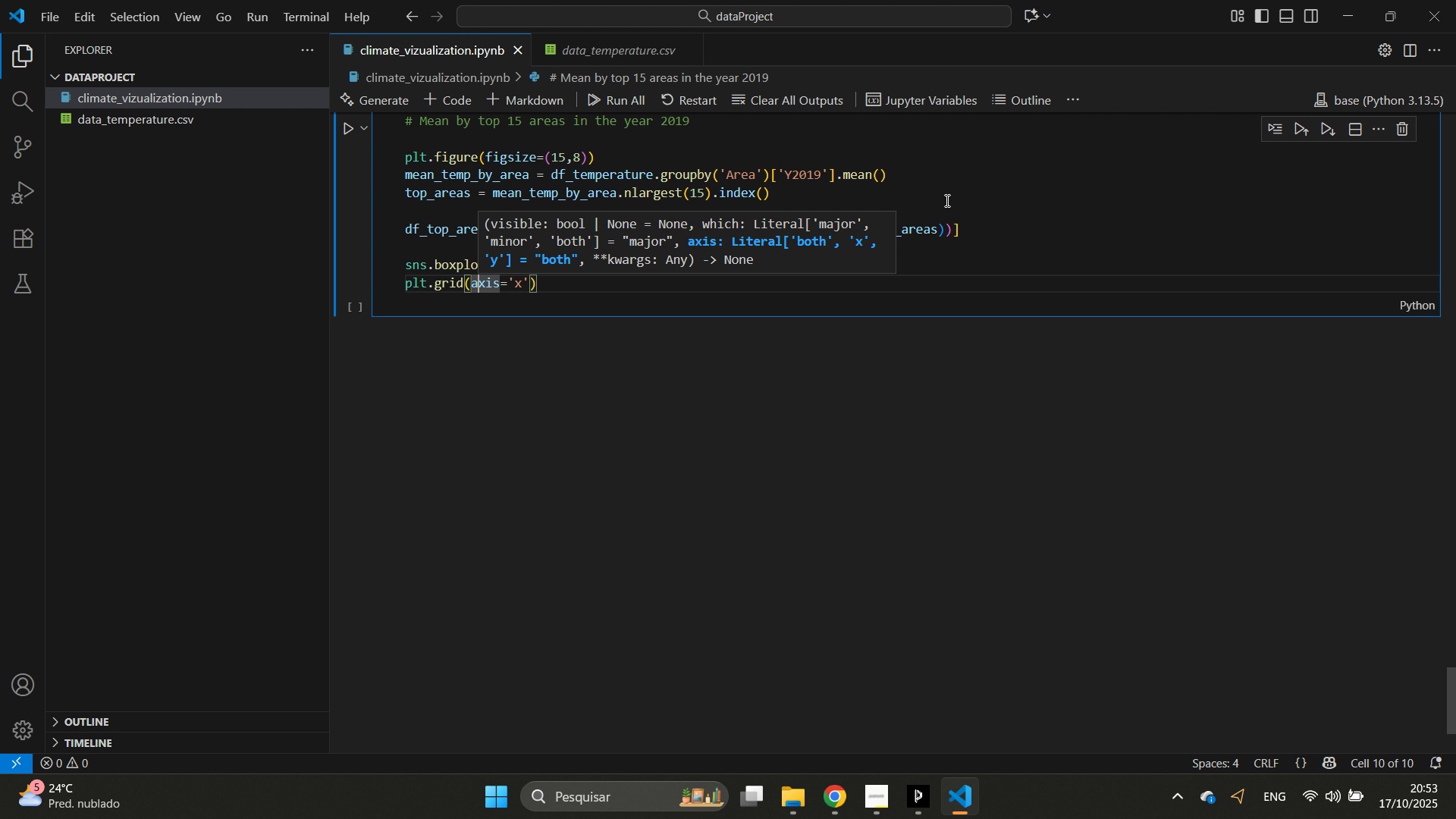 
key(ArrowLeft)
 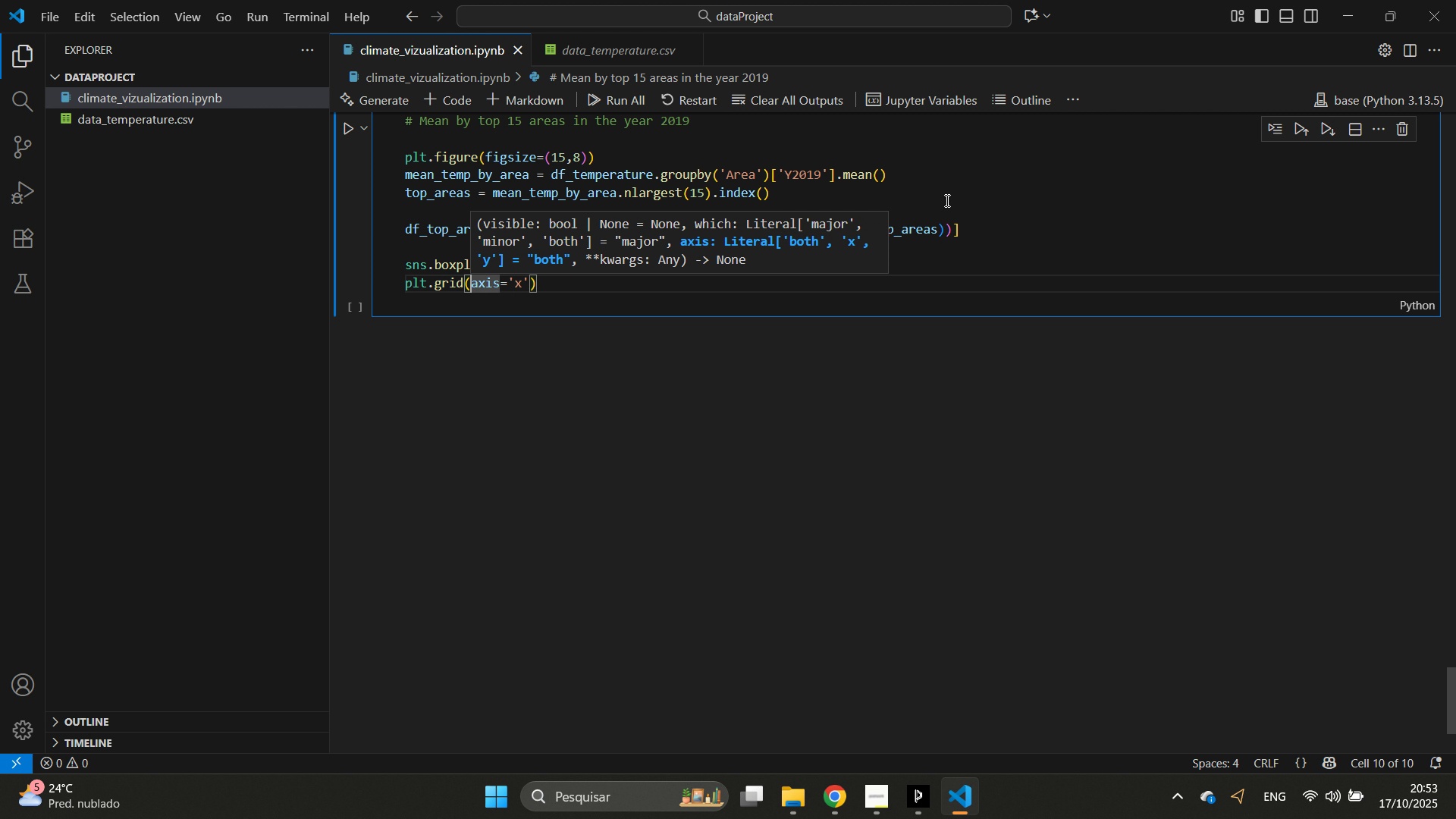 
key(ArrowLeft)
 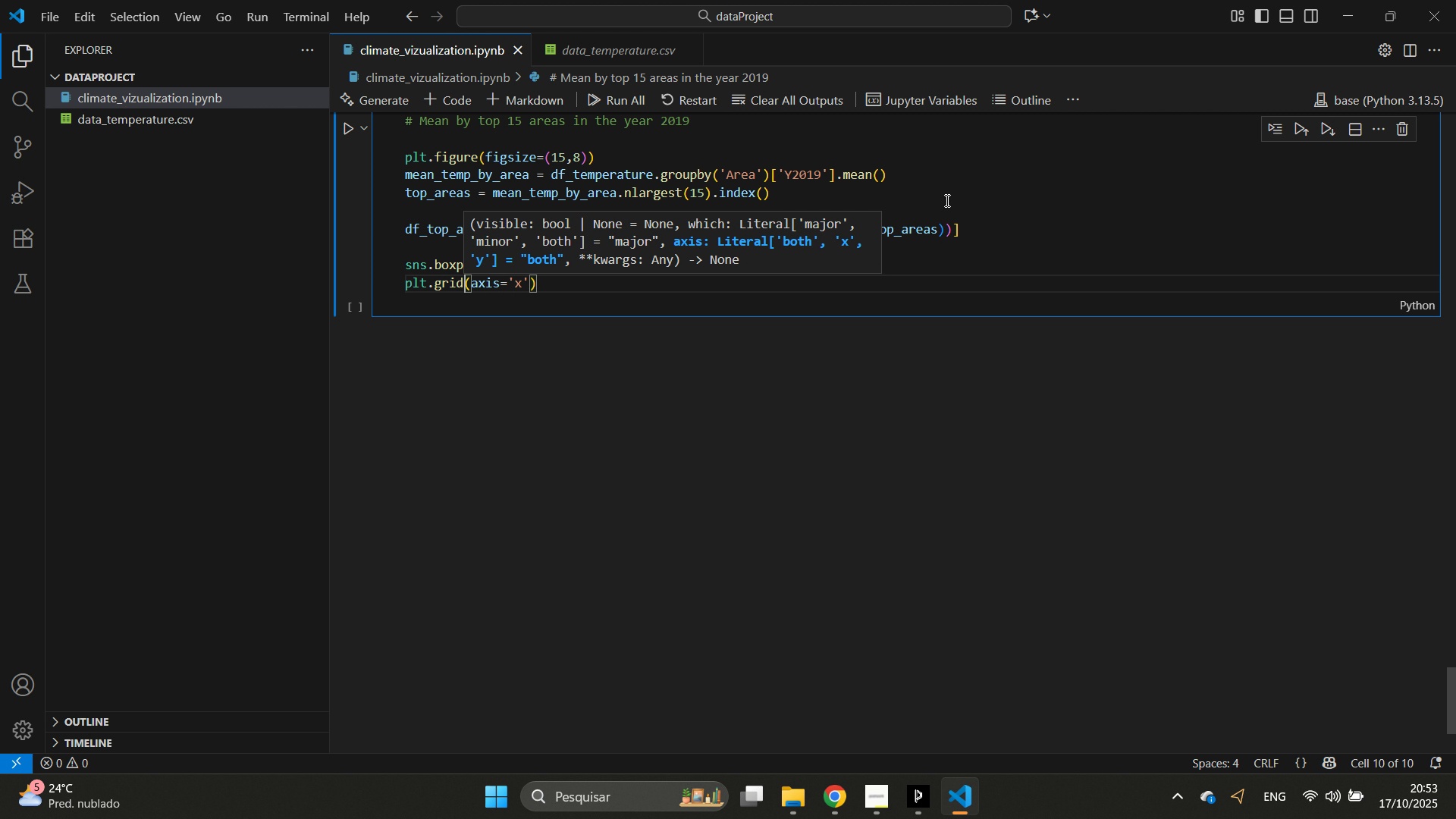 
key(ArrowLeft)
 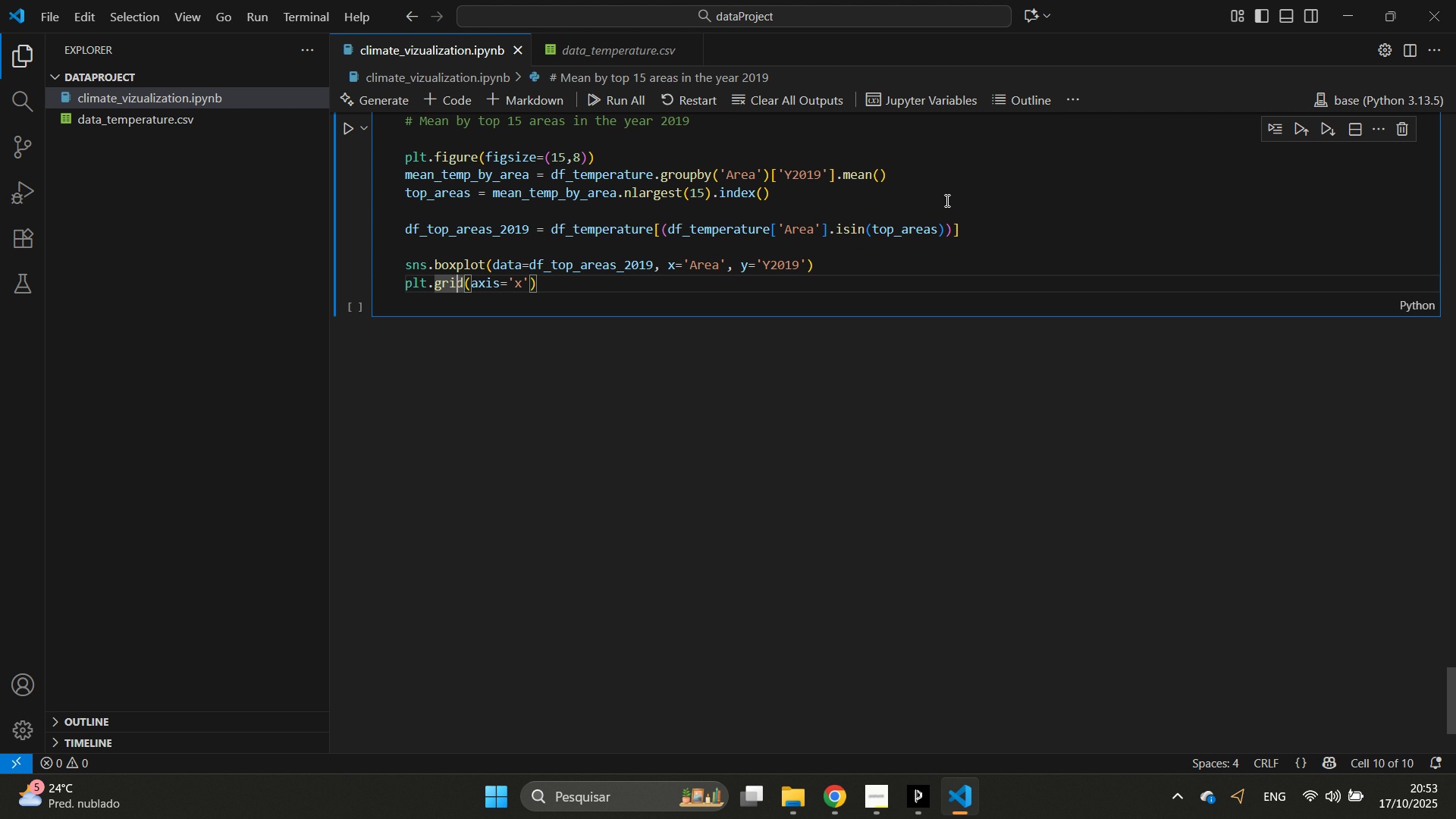 
key(ArrowLeft)
 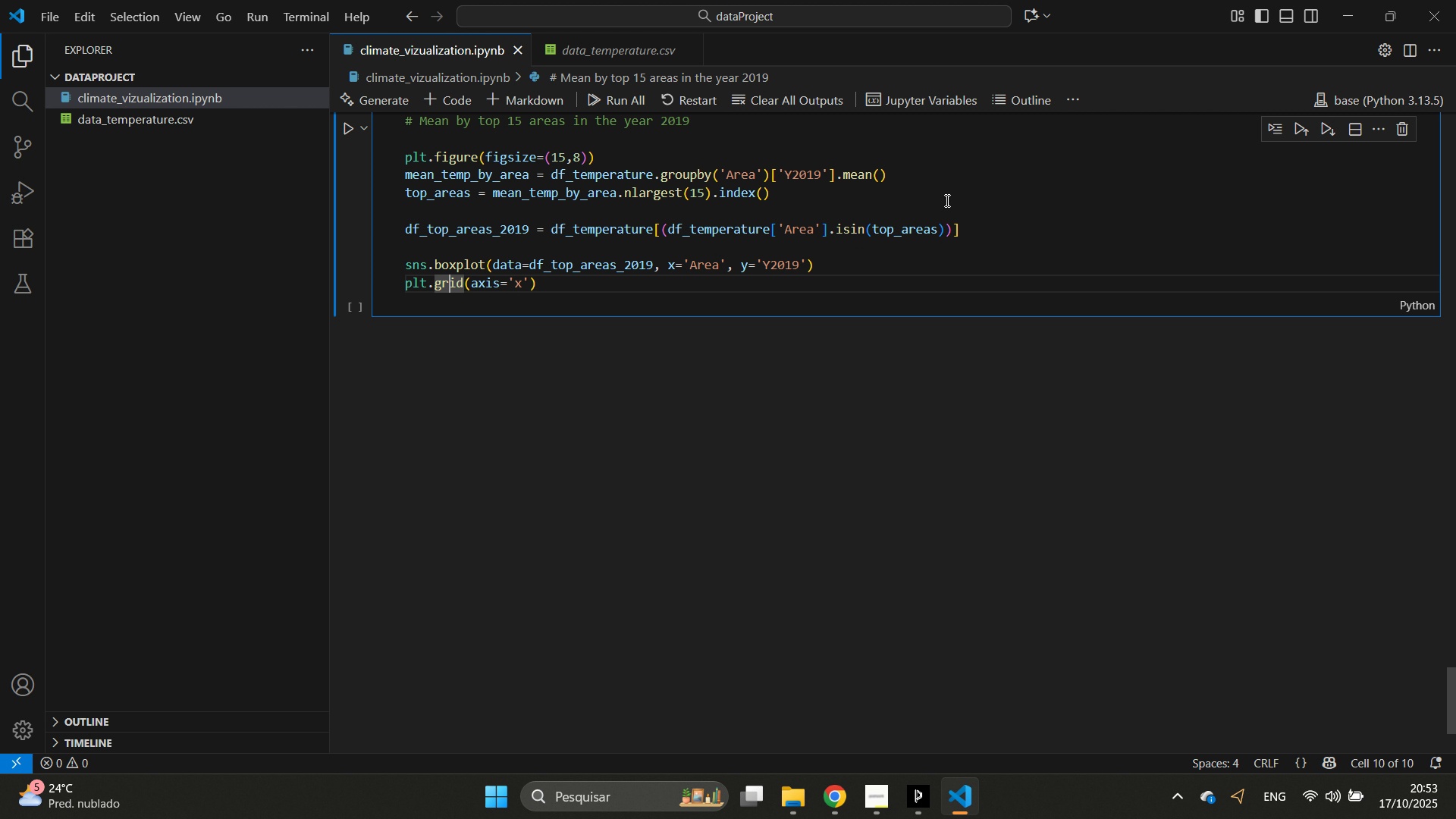 
key(ArrowLeft)
 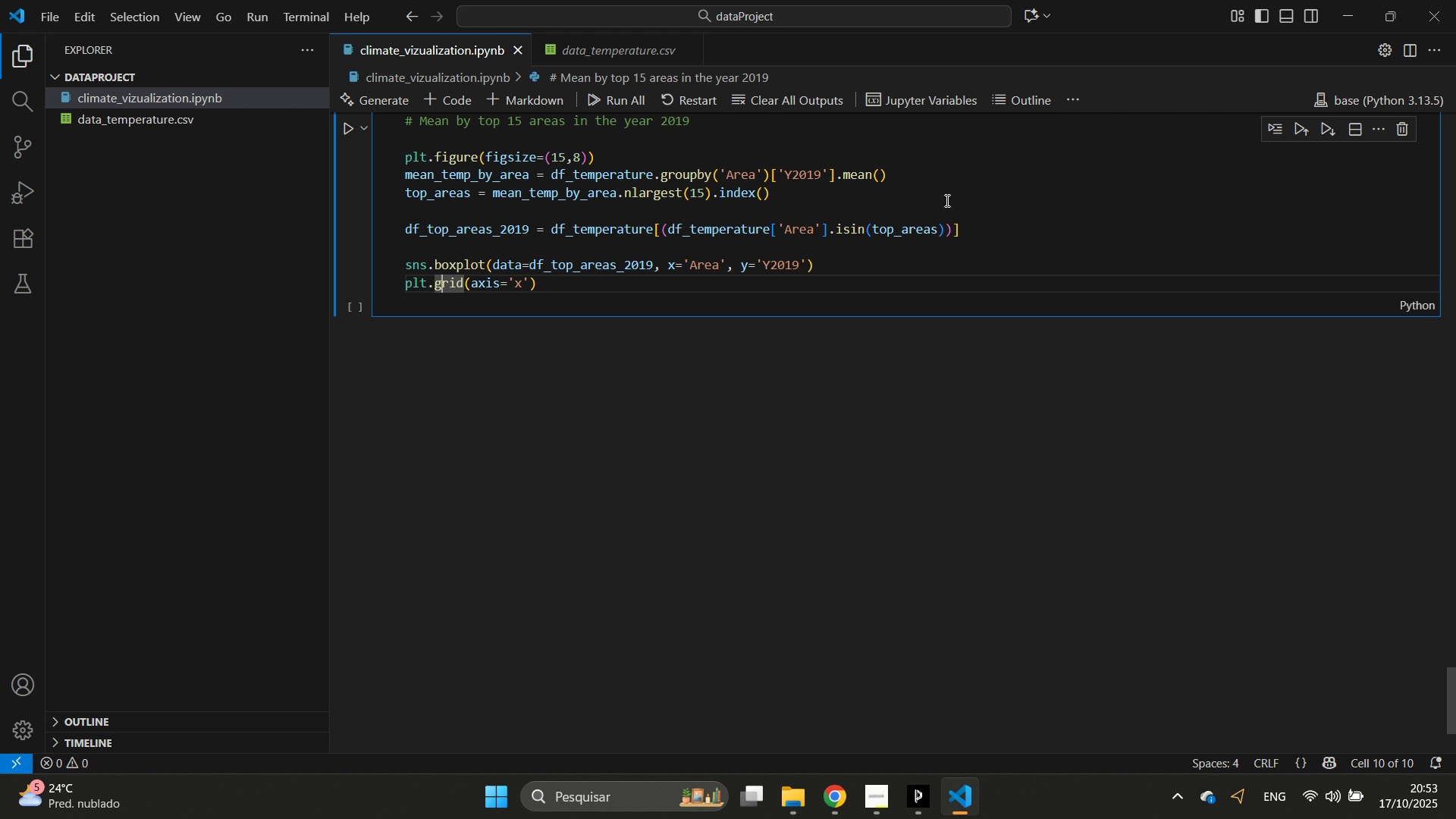 
key(ArrowLeft)
 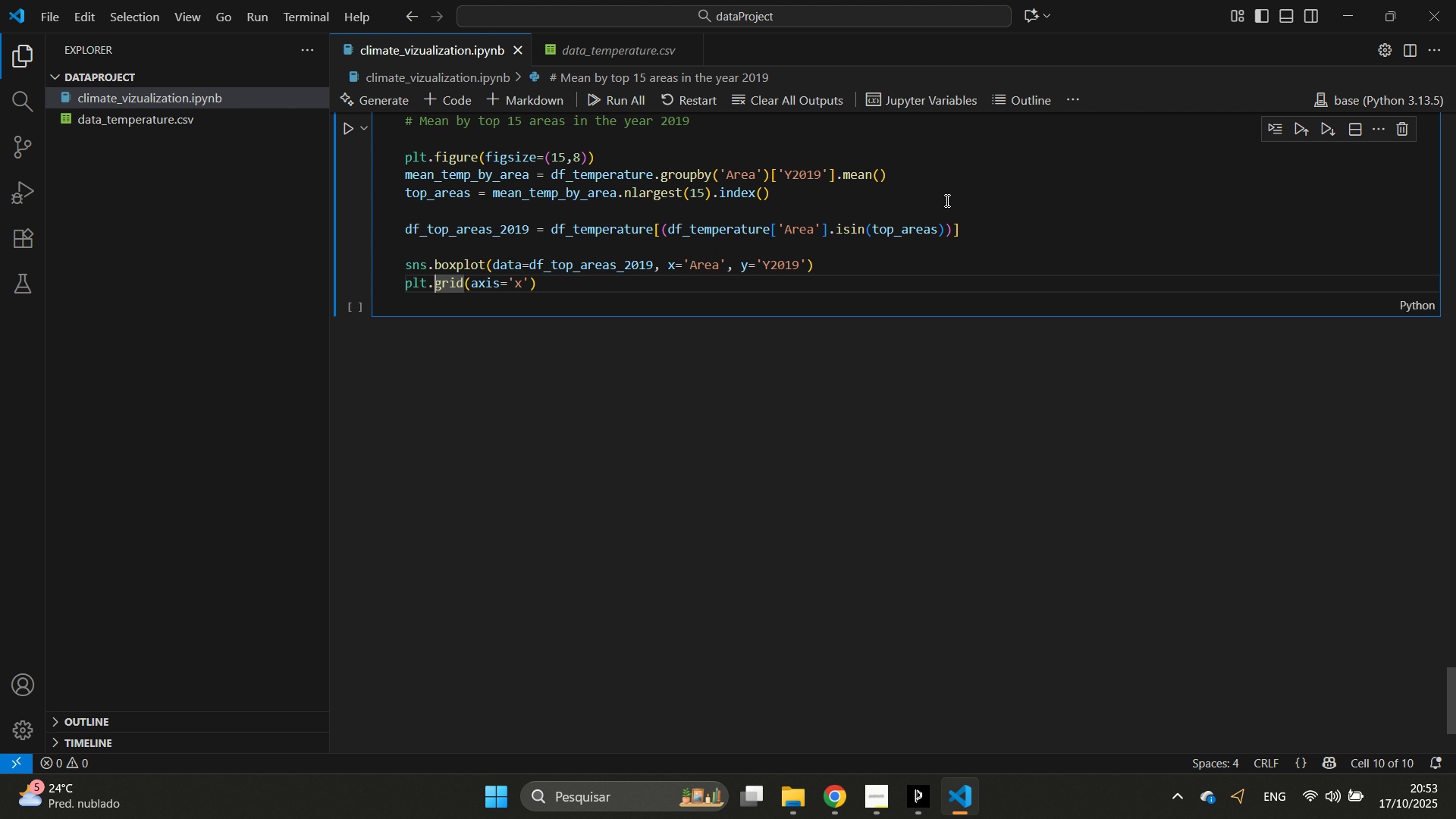 
key(ArrowLeft)
 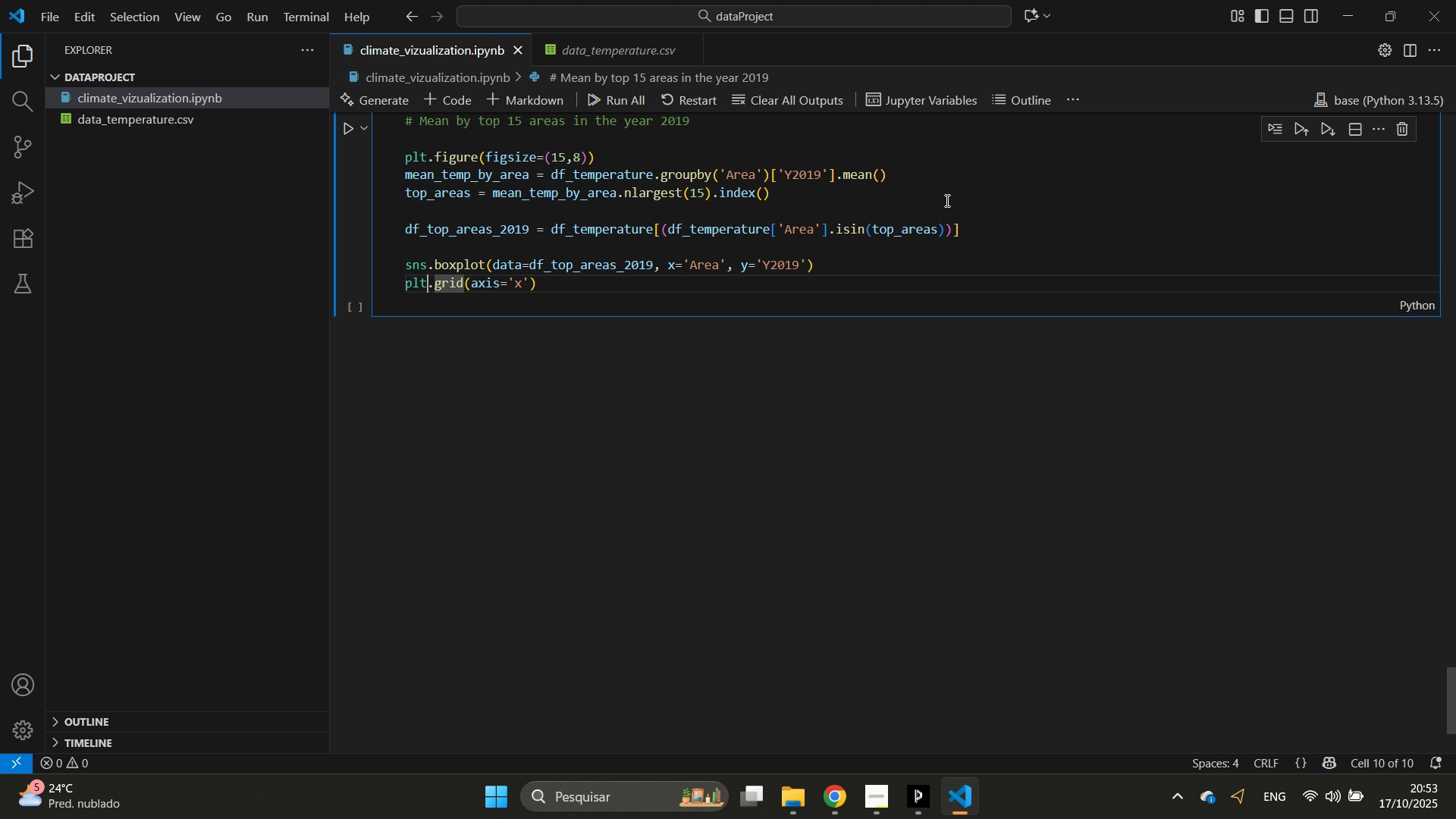 
key(ArrowLeft)
 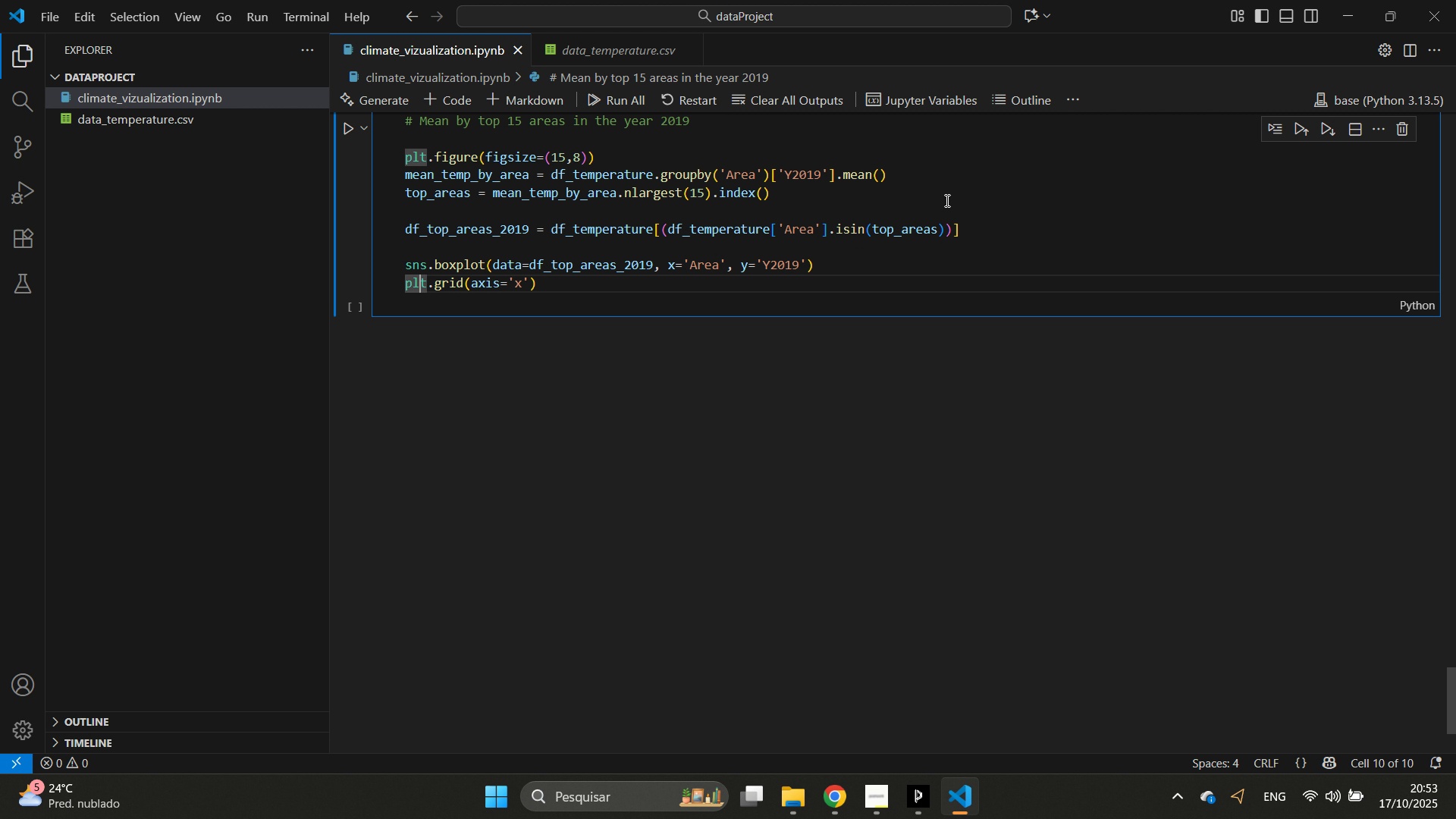 
key(ArrowLeft)
 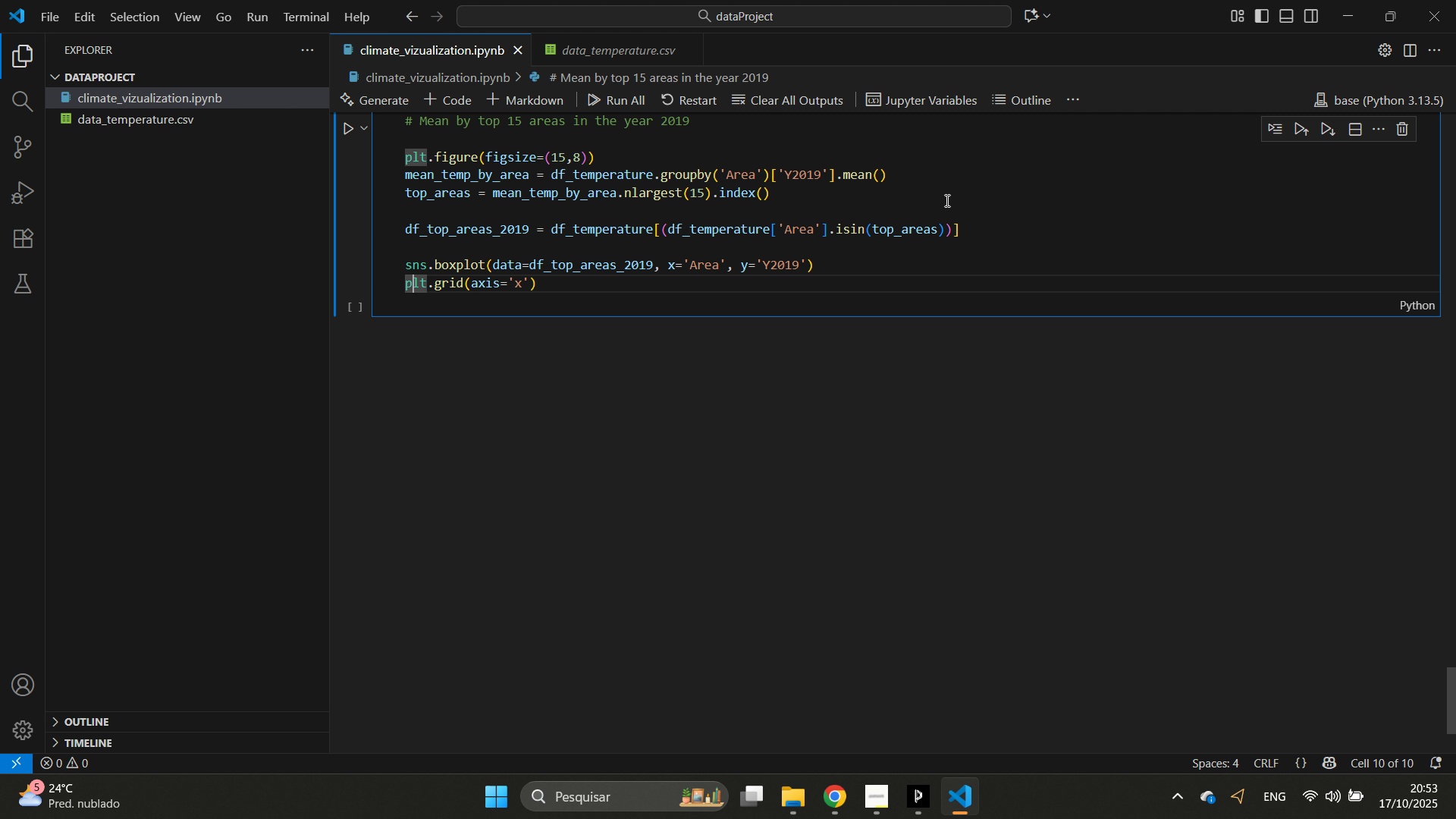 
key(ArrowLeft)
 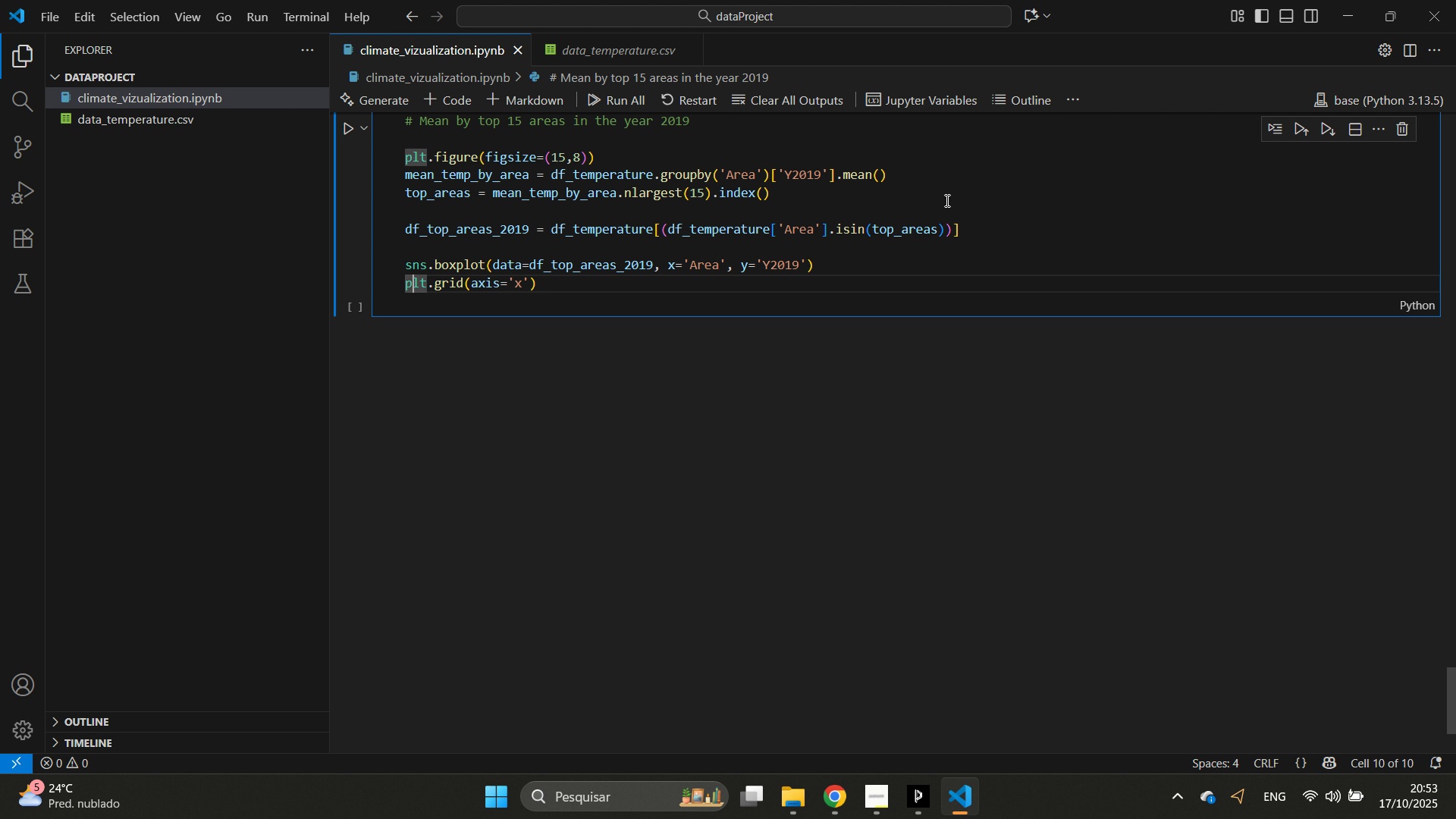 
key(ArrowLeft)
 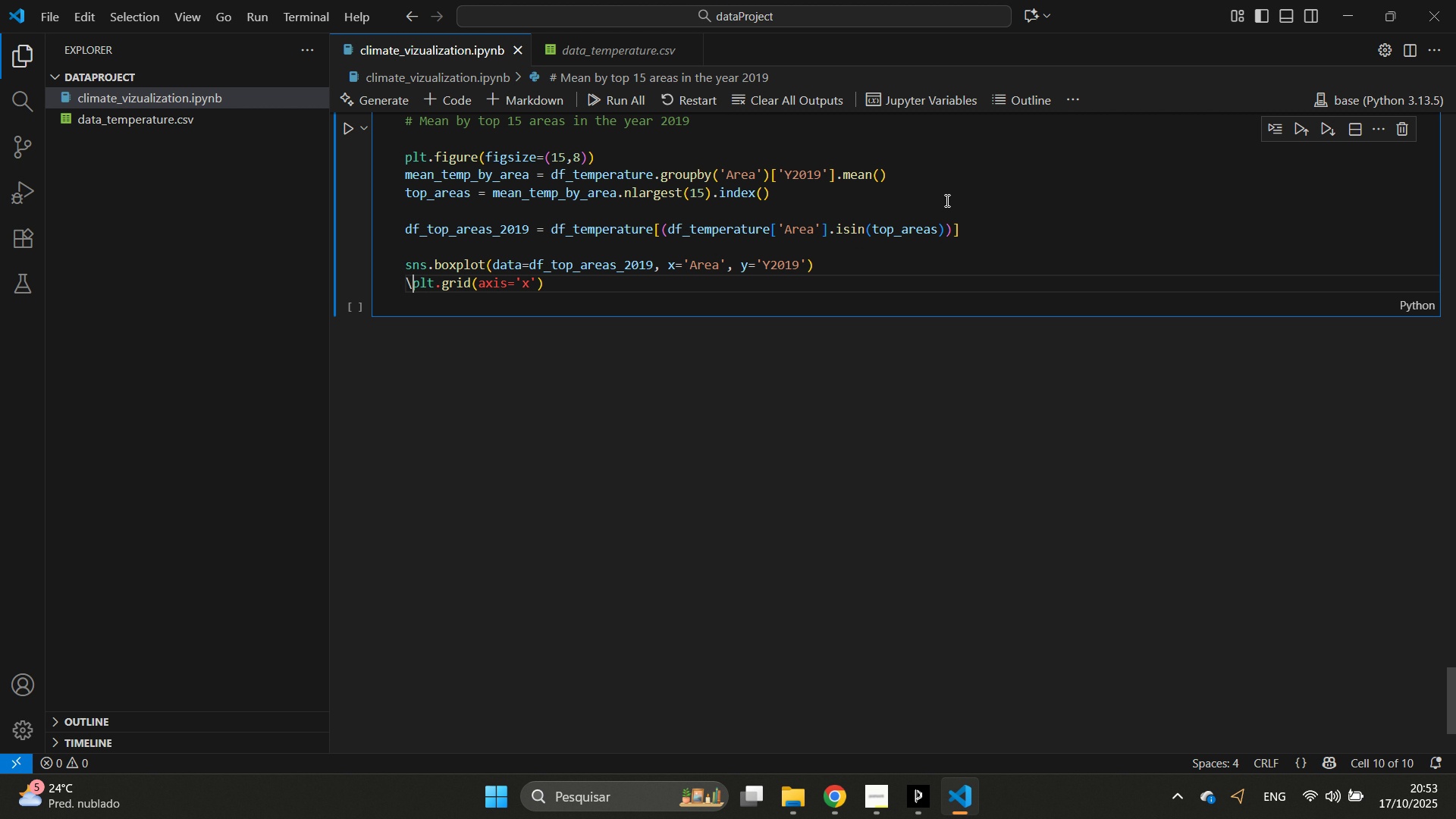 
key(Backslash)
 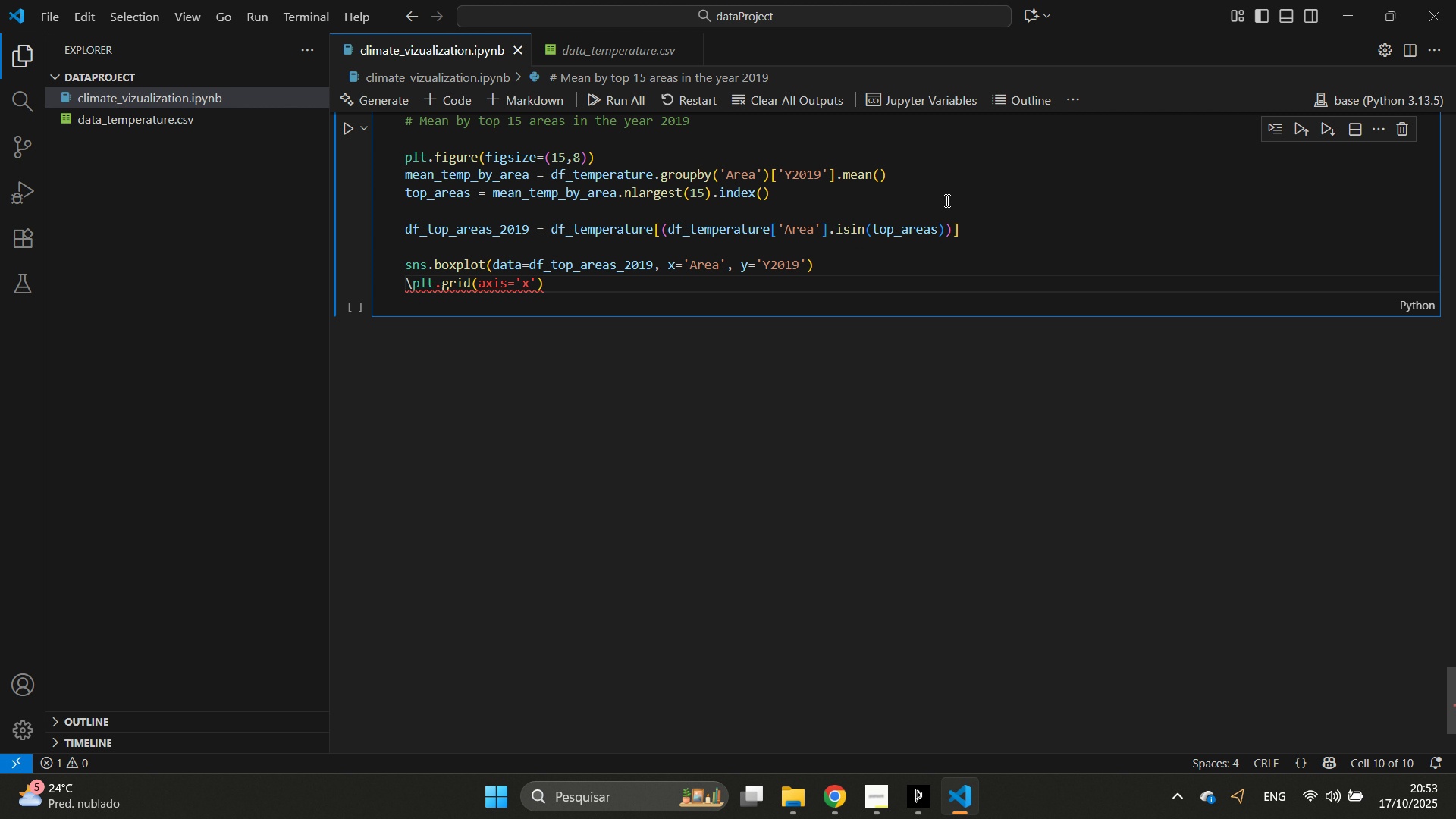 
key(Backspace)
 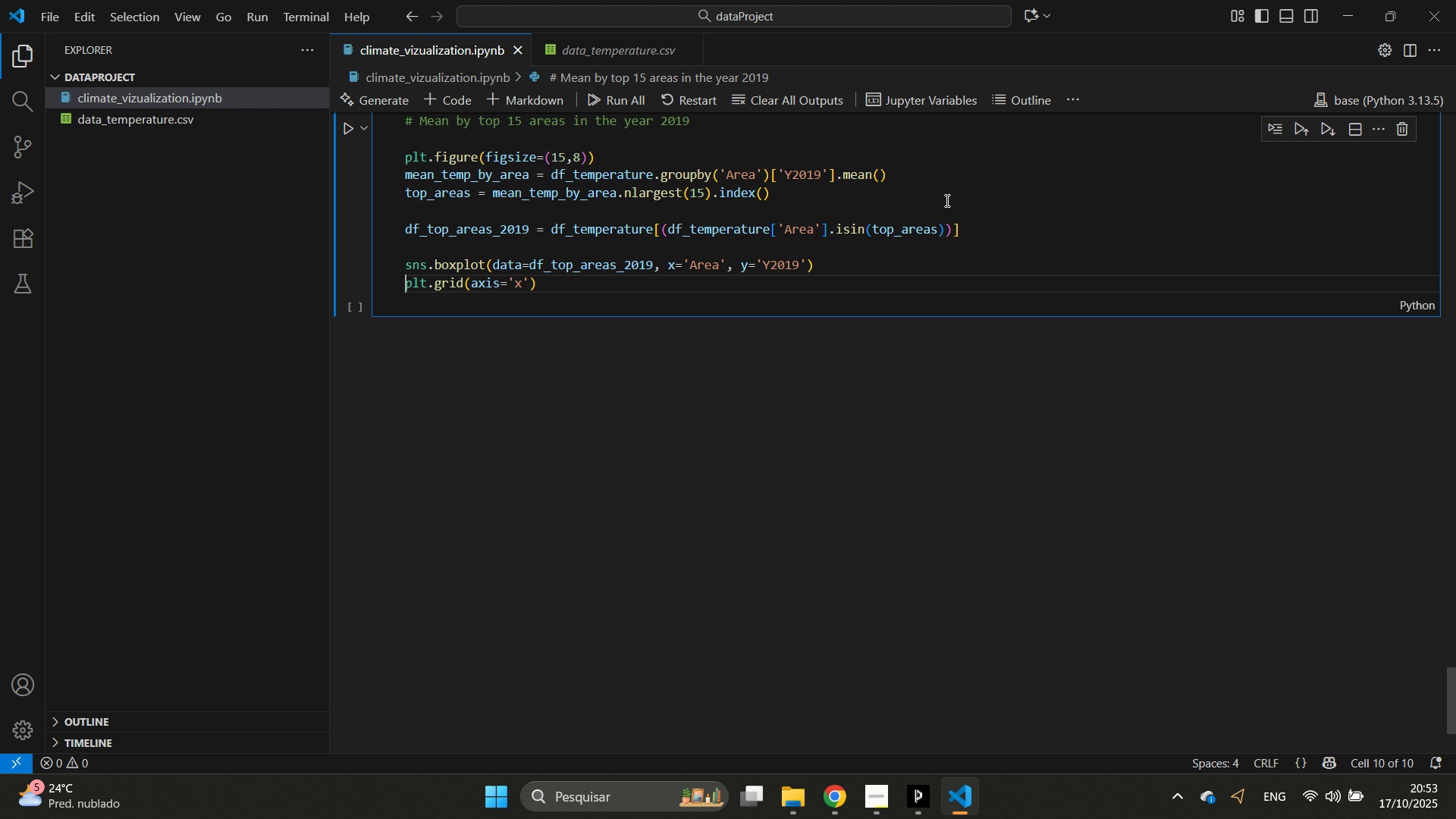 
key(Enter)
 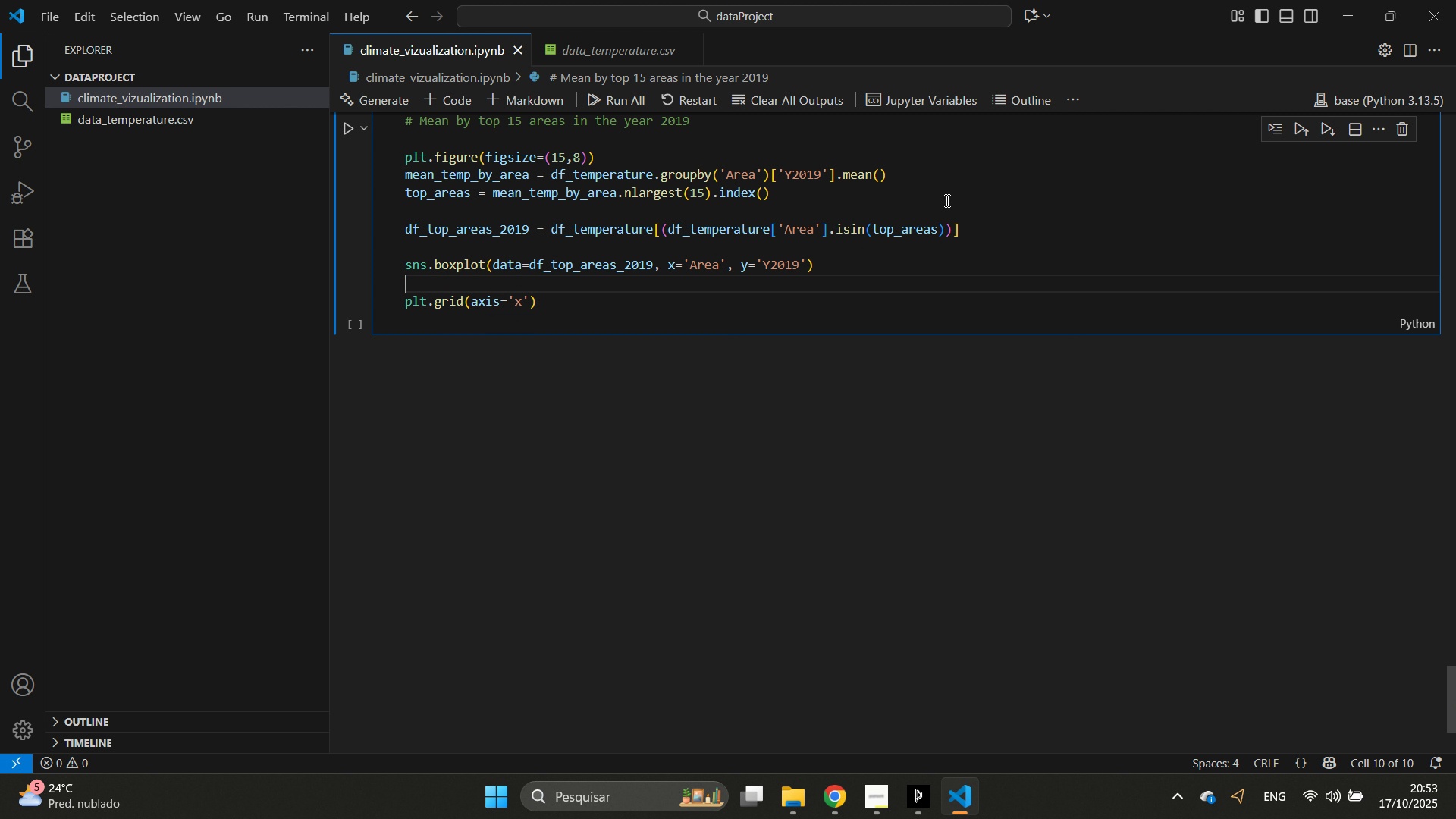 
key(ArrowUp)
 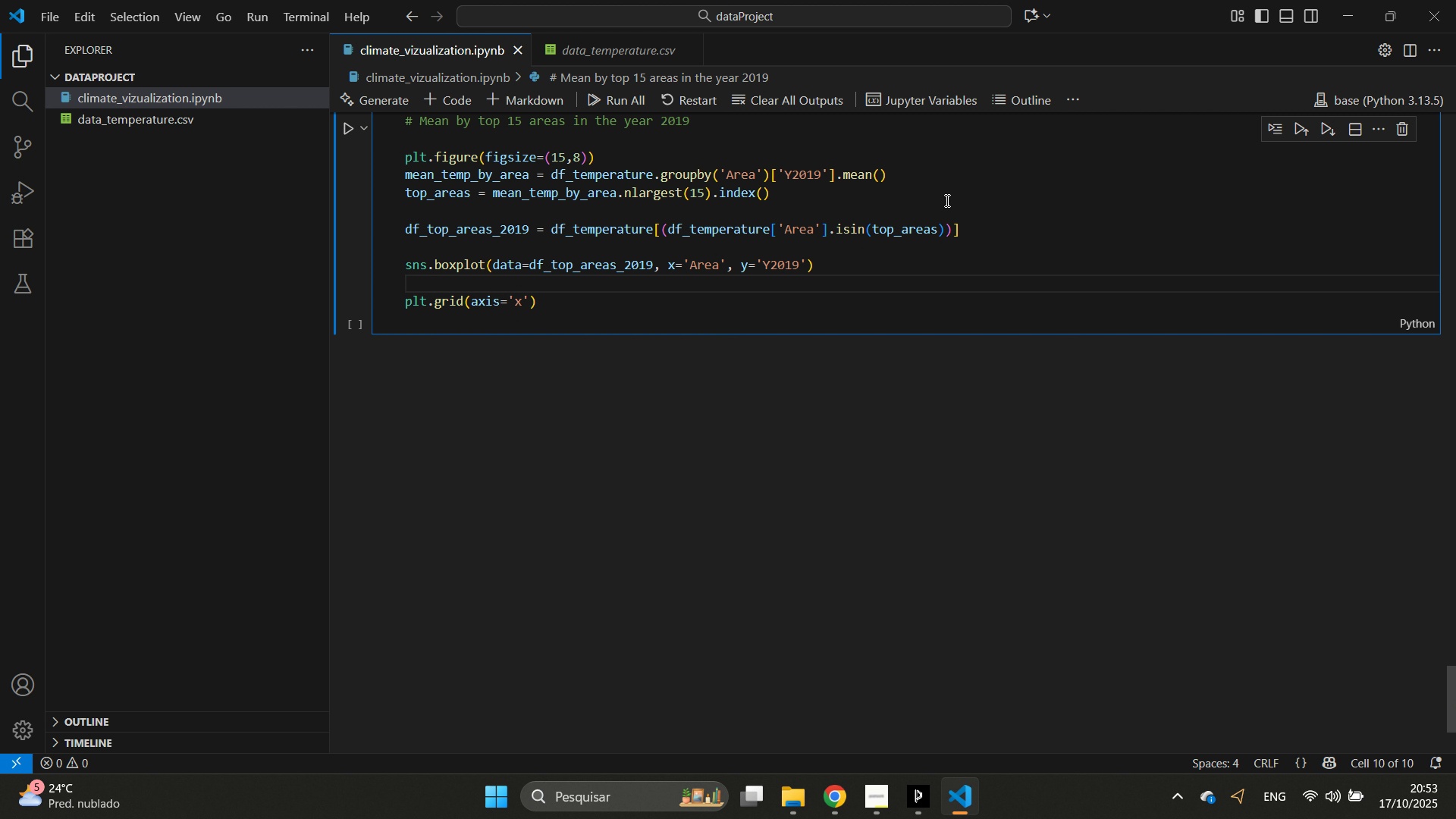 
type(plt.s)
key(Backspace)
type(xt)
 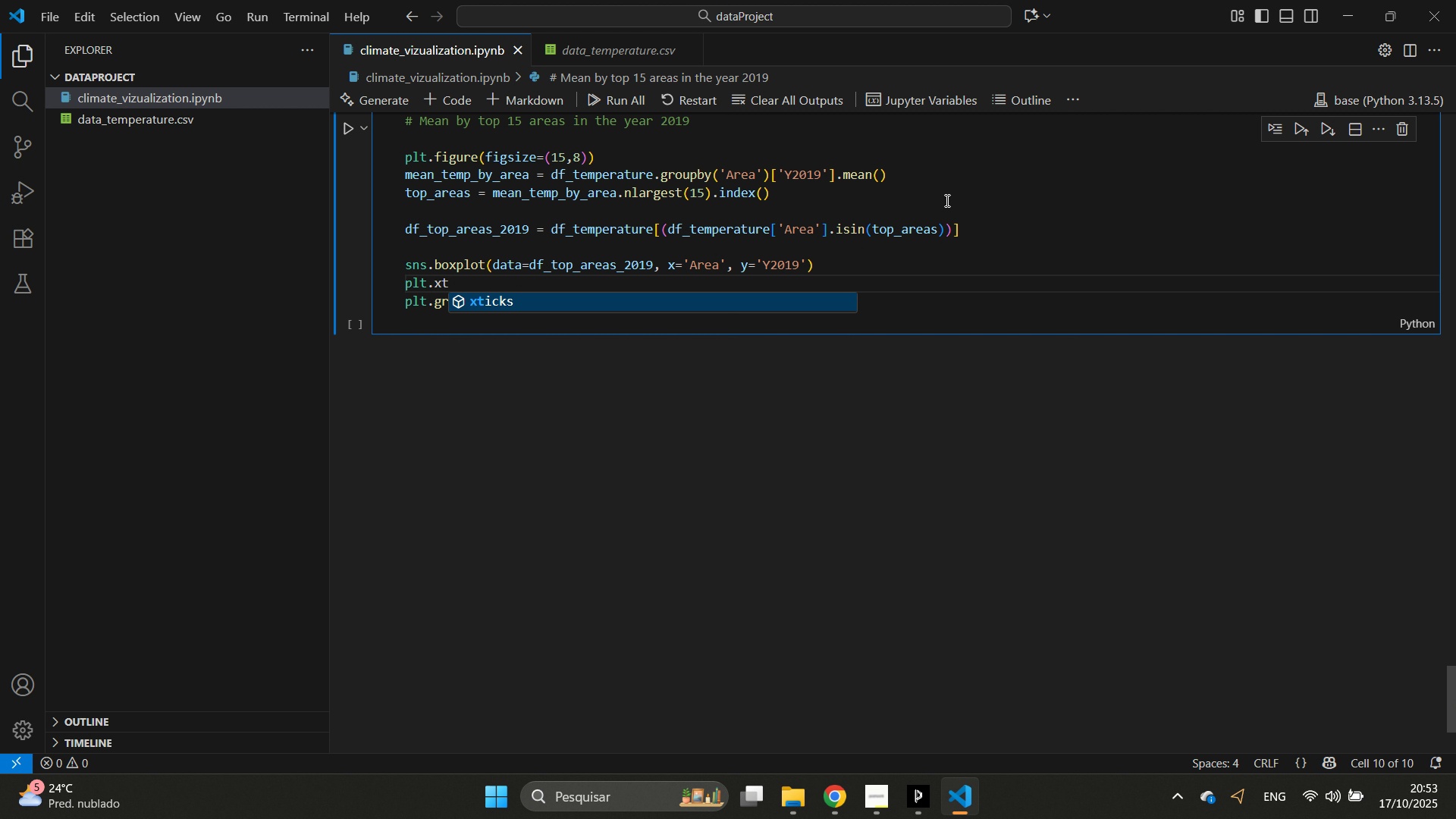 
key(Enter)
 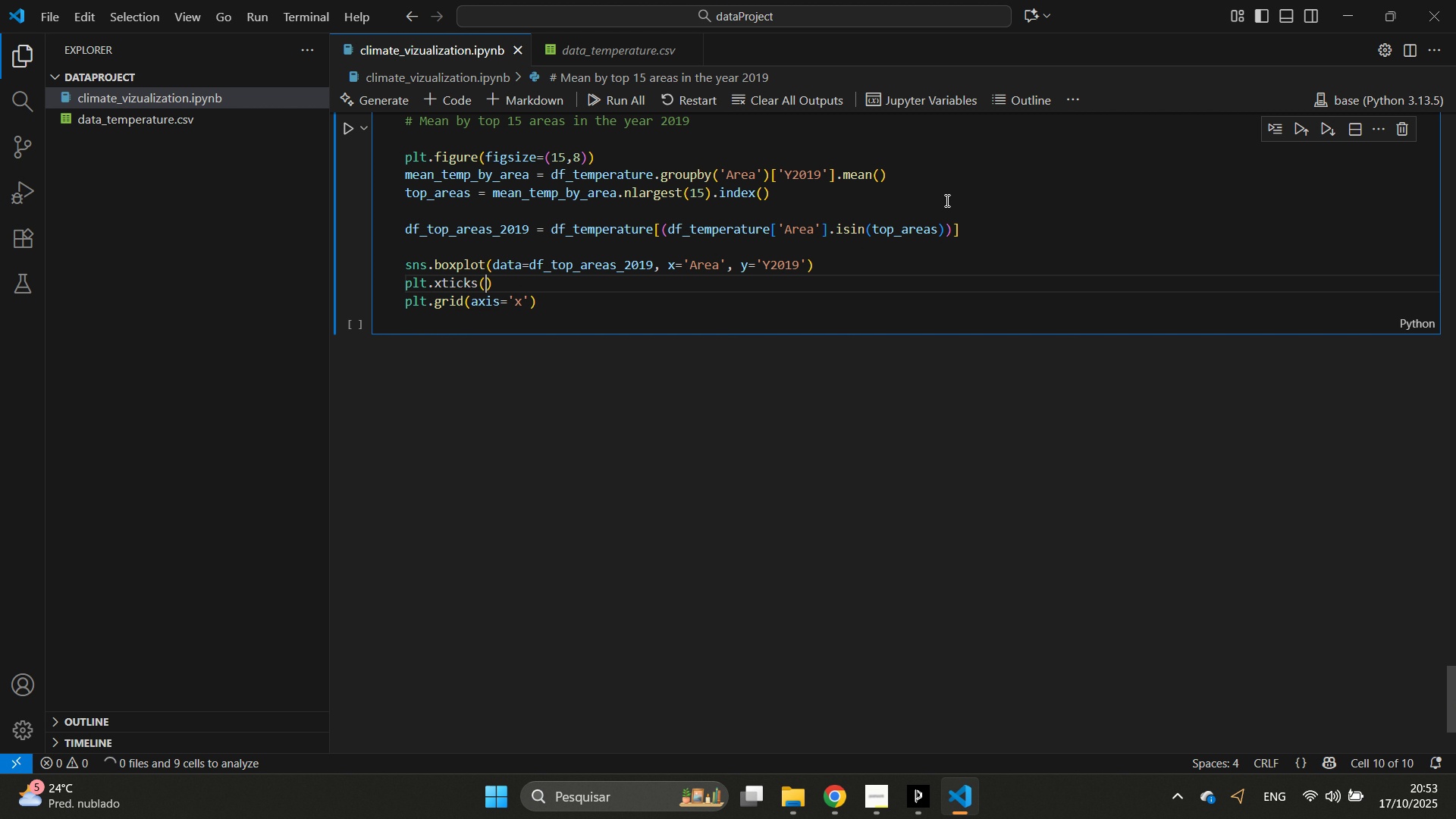 
type((tora)
key(Backspace)
key(Backspace)
type(t)
key(Backspace)
key(Backspace)
key(Backspace)
type(rotation=0)
key(Backspace)
type(90)
 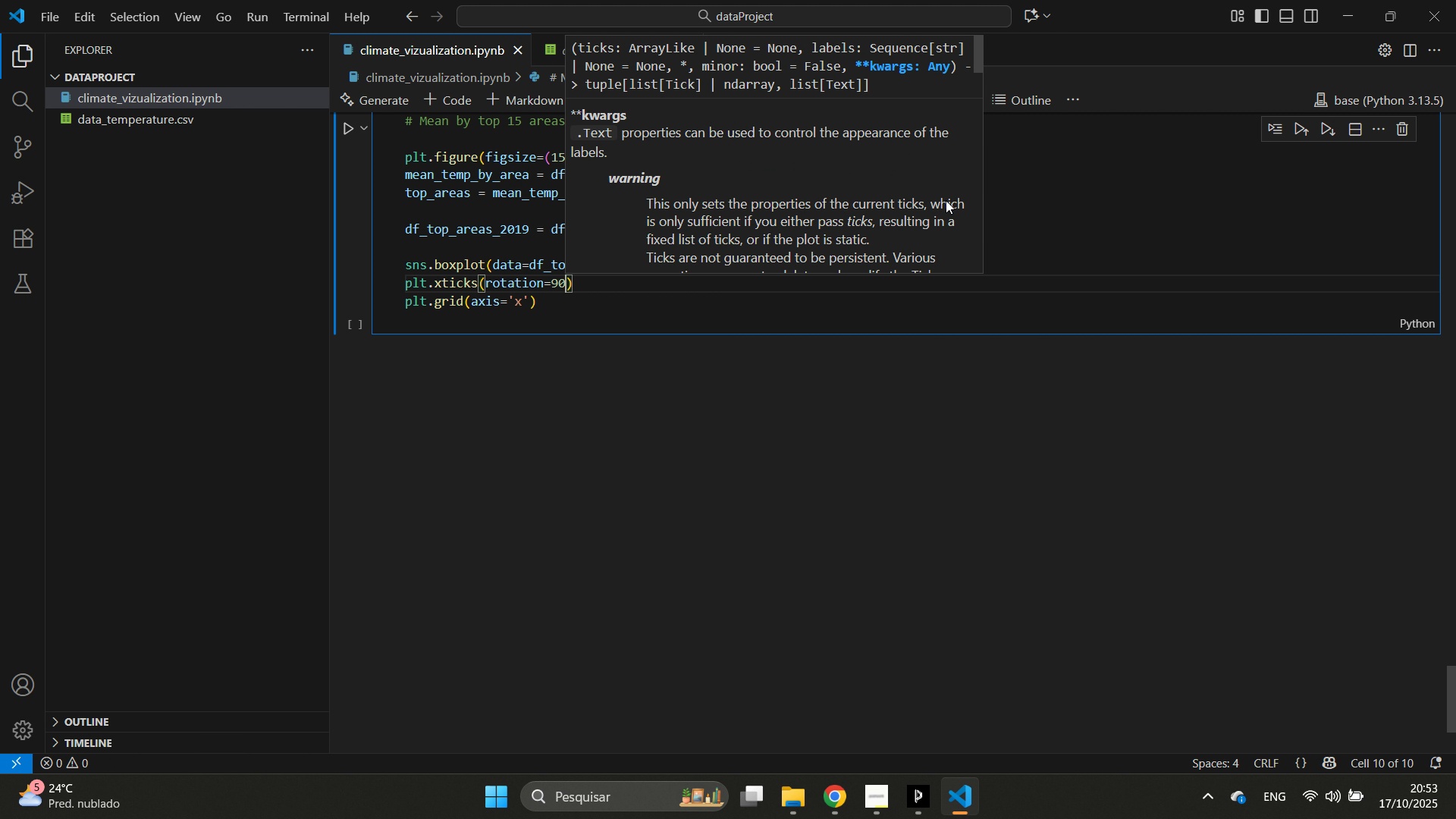 
key(ArrowRight)
 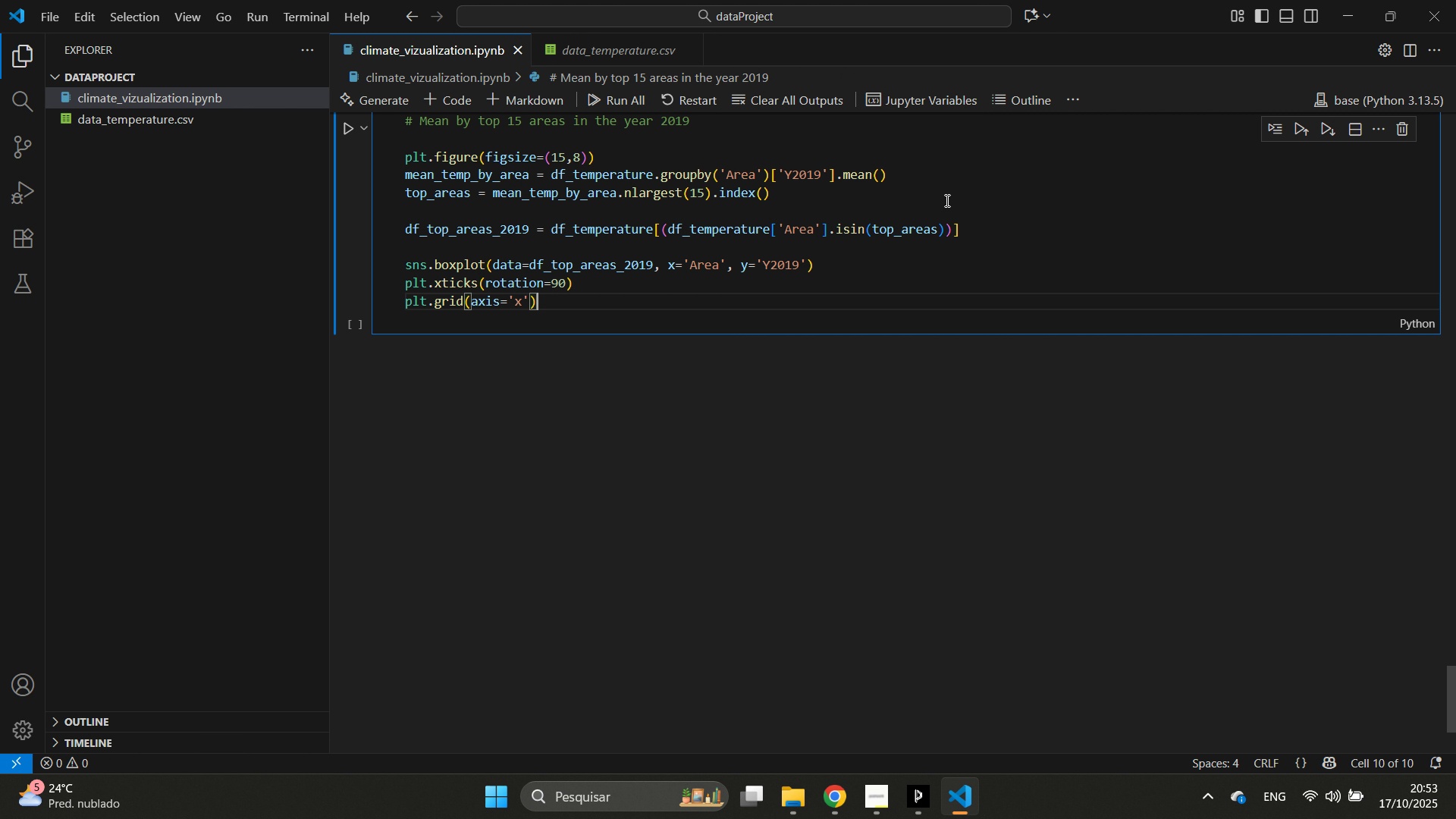 
key(ArrowDown)
 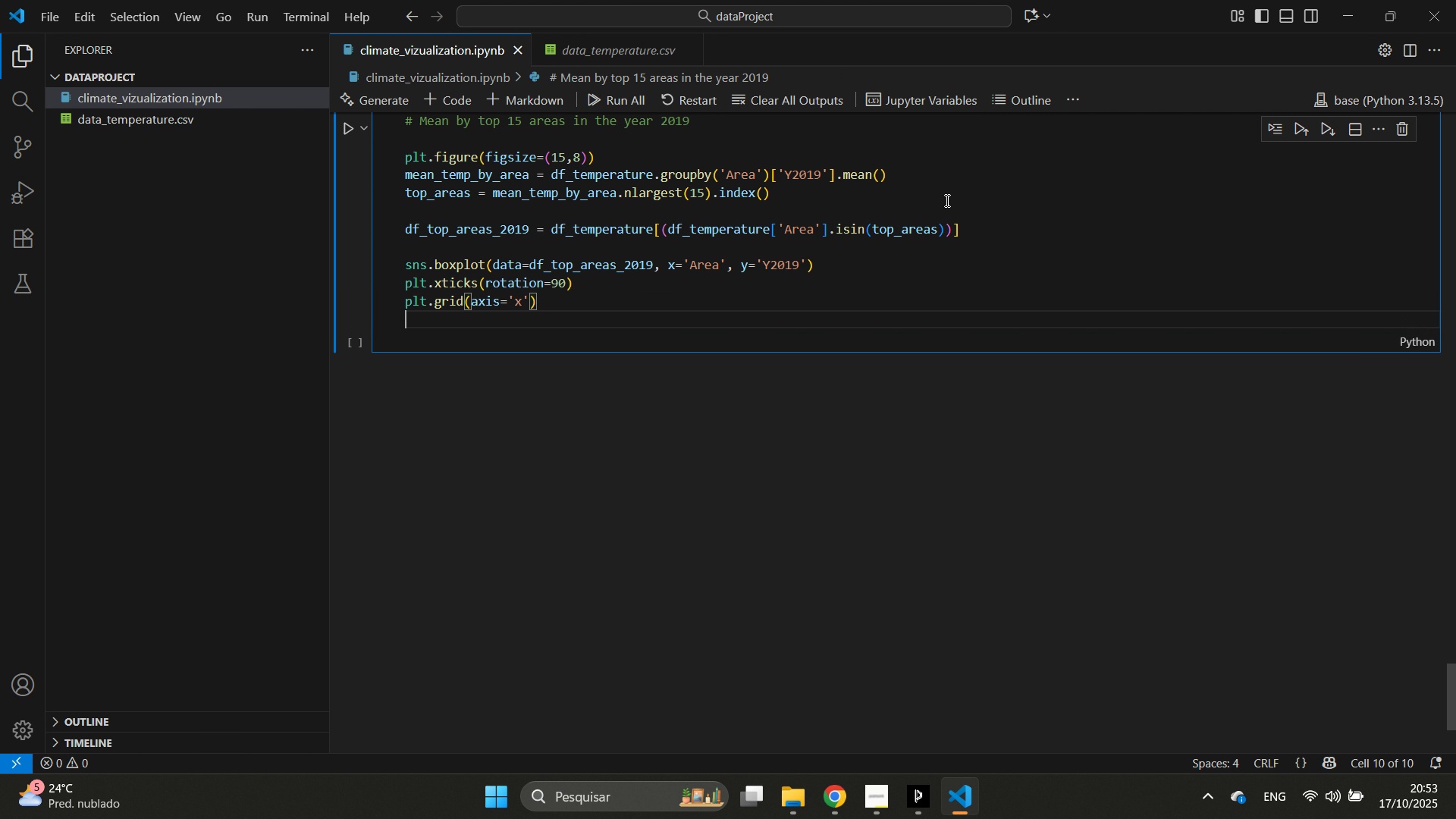 
key(Enter)
 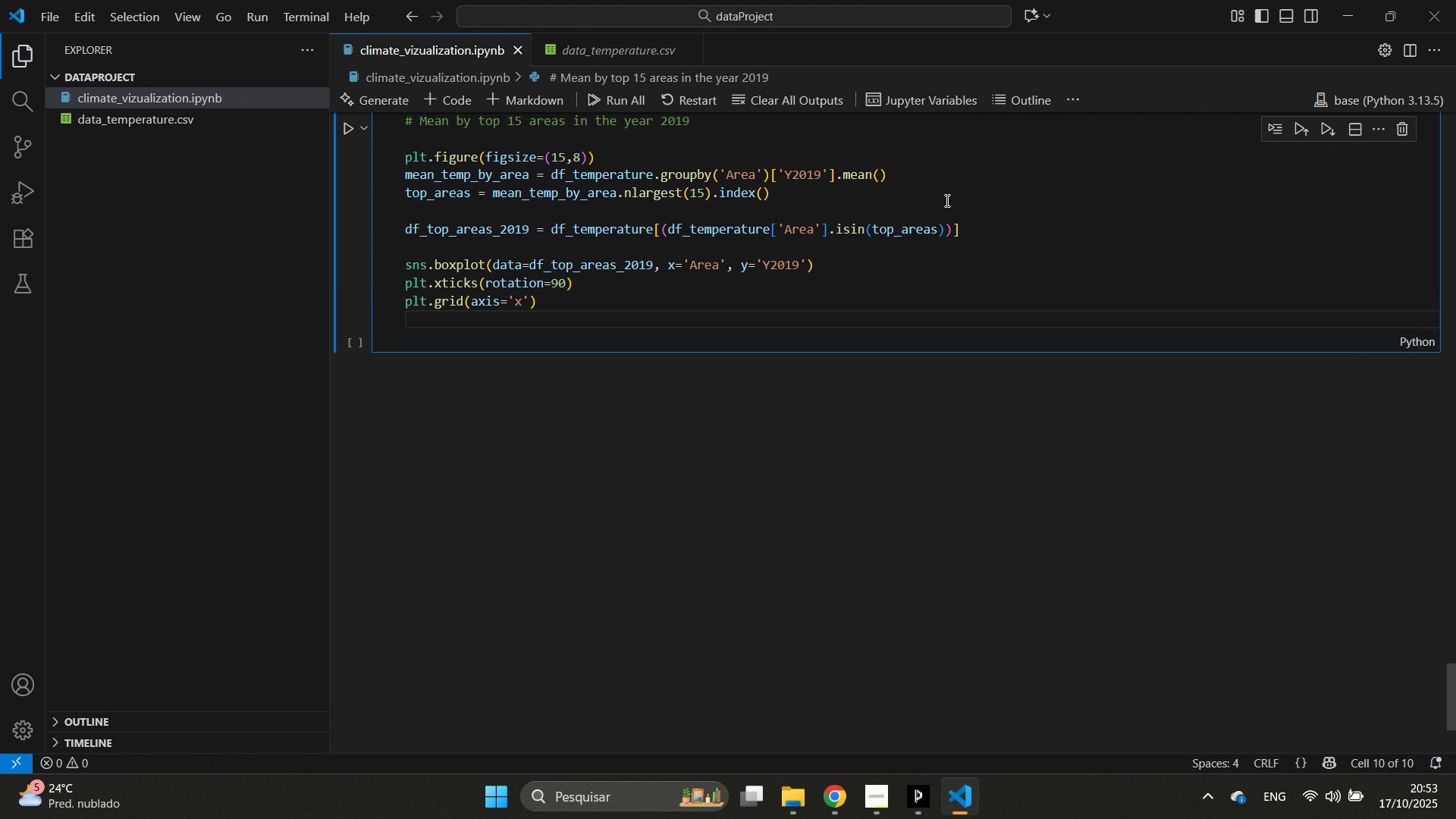 
type(plt.tih)
key(Backspace)
type(h)
 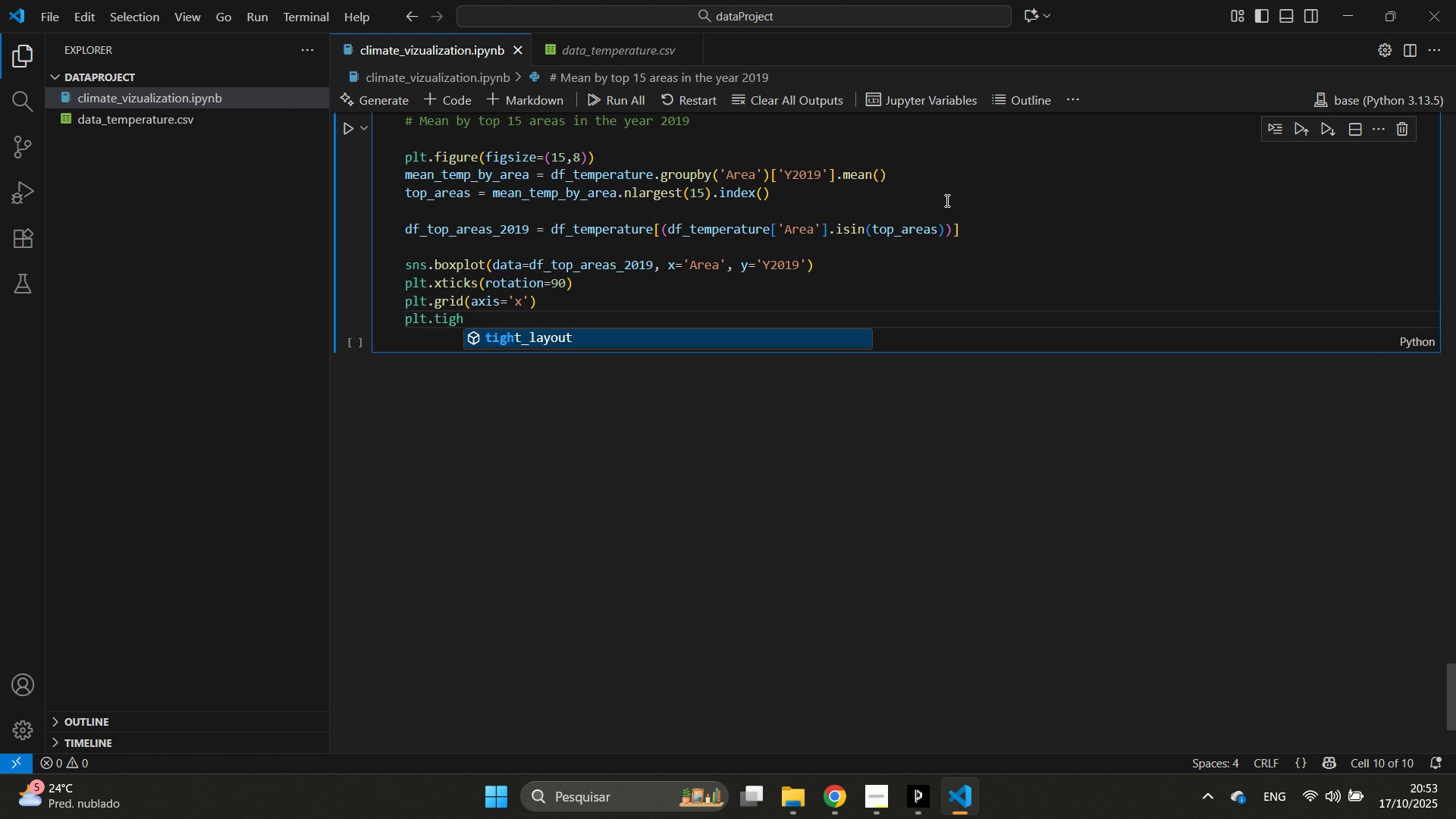 
key(Enter)
 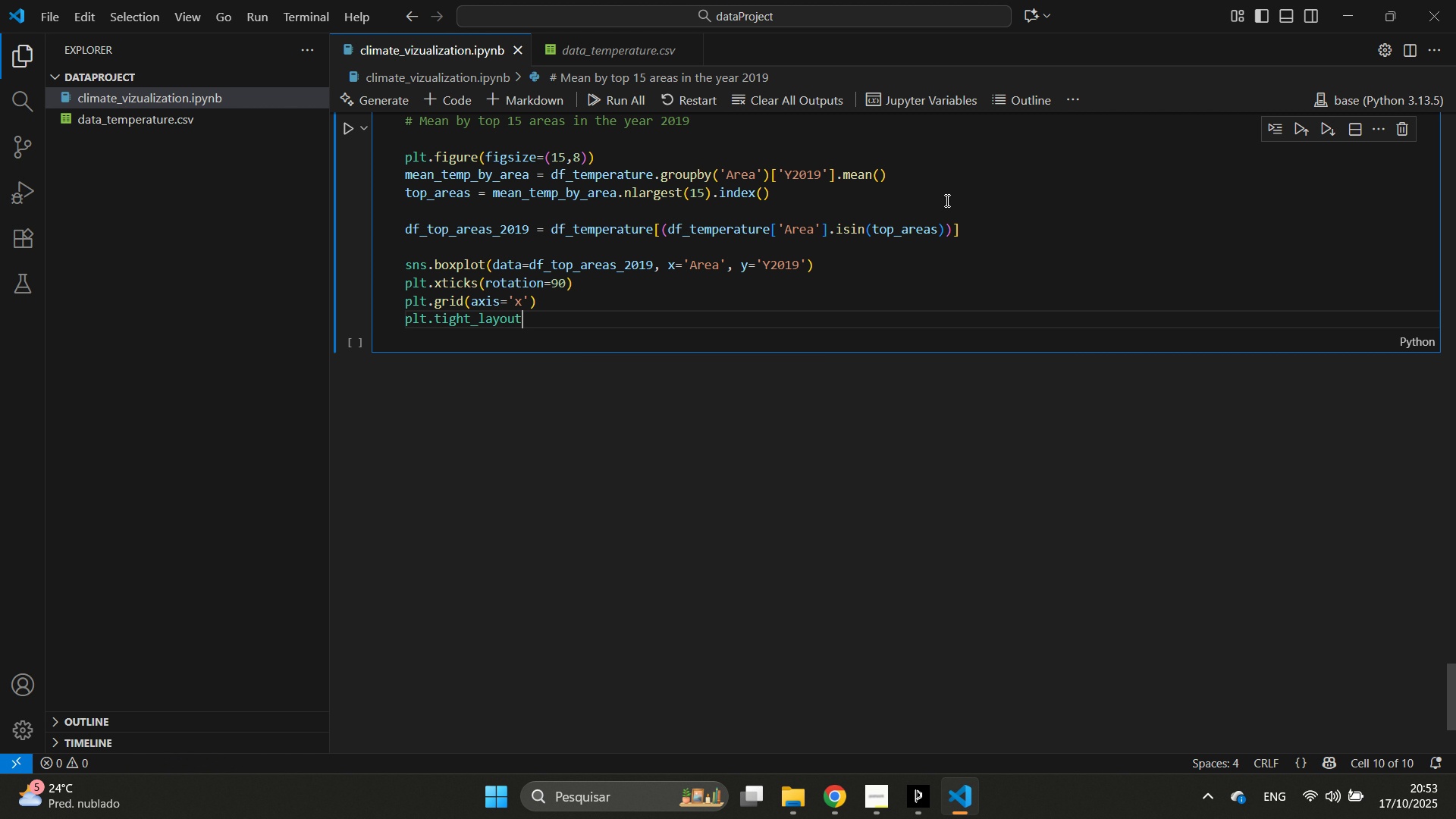 
key(Shift+9)
 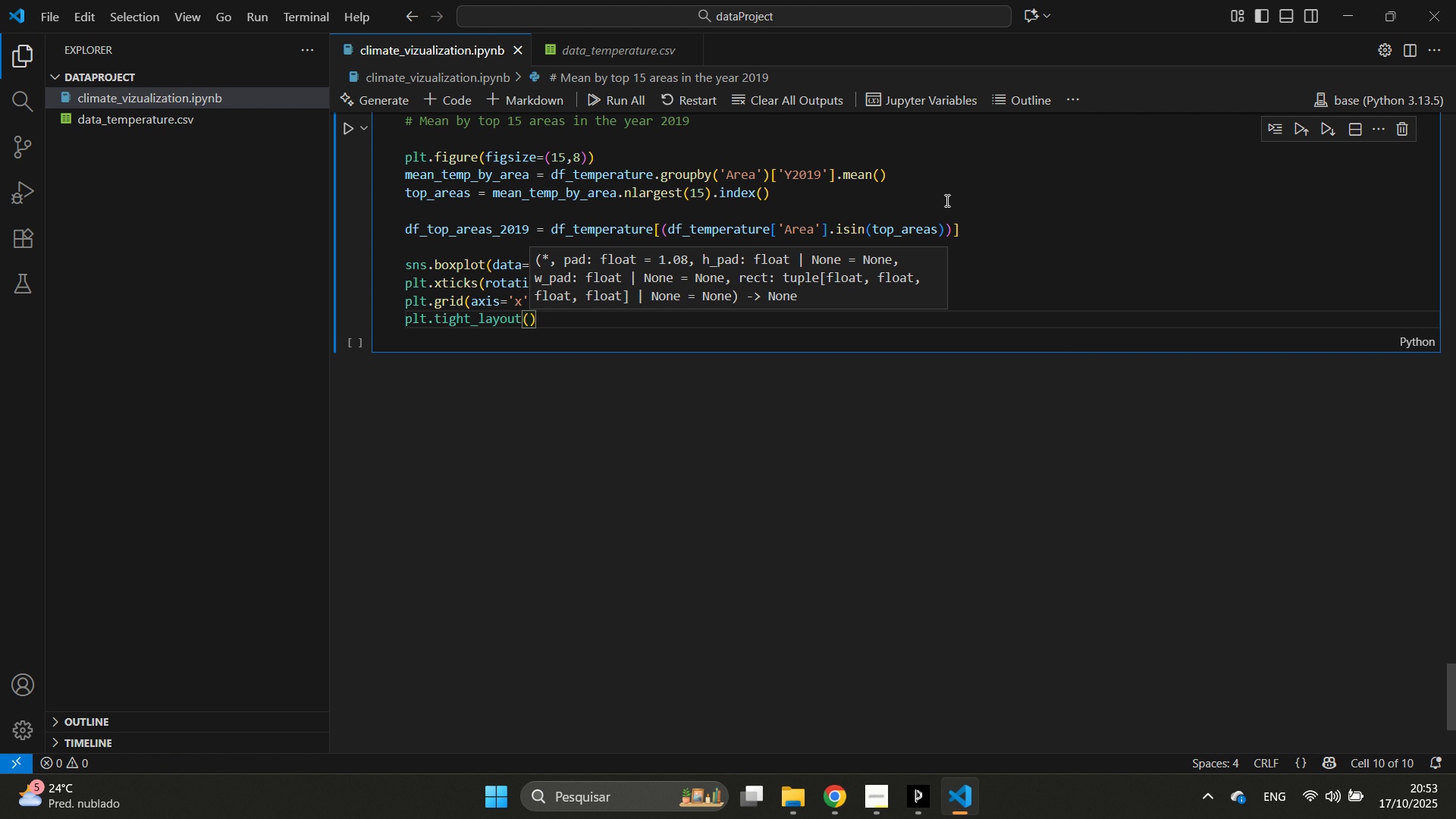 
key(ArrowRight)
 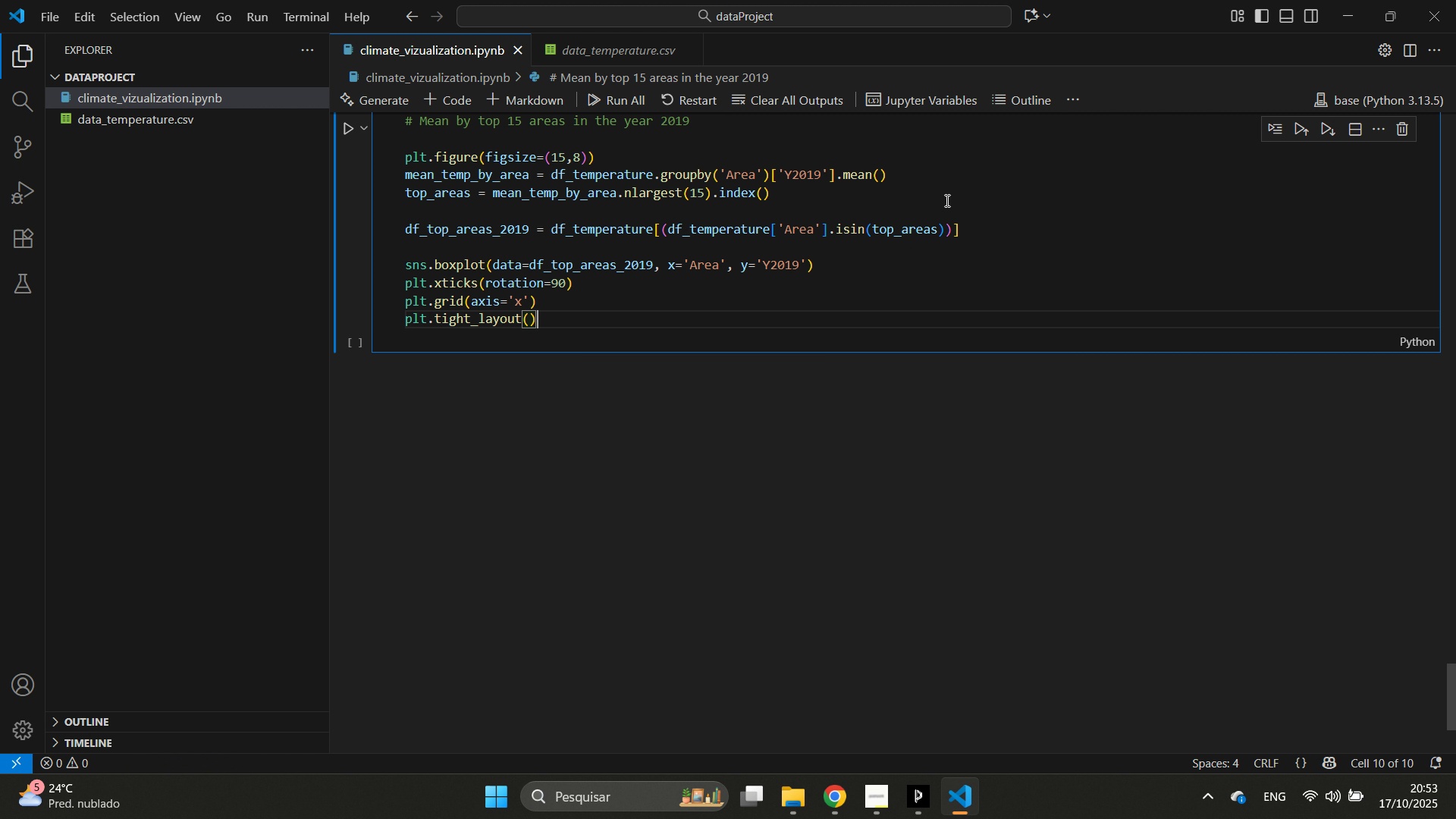 
key(ArrowRight)
 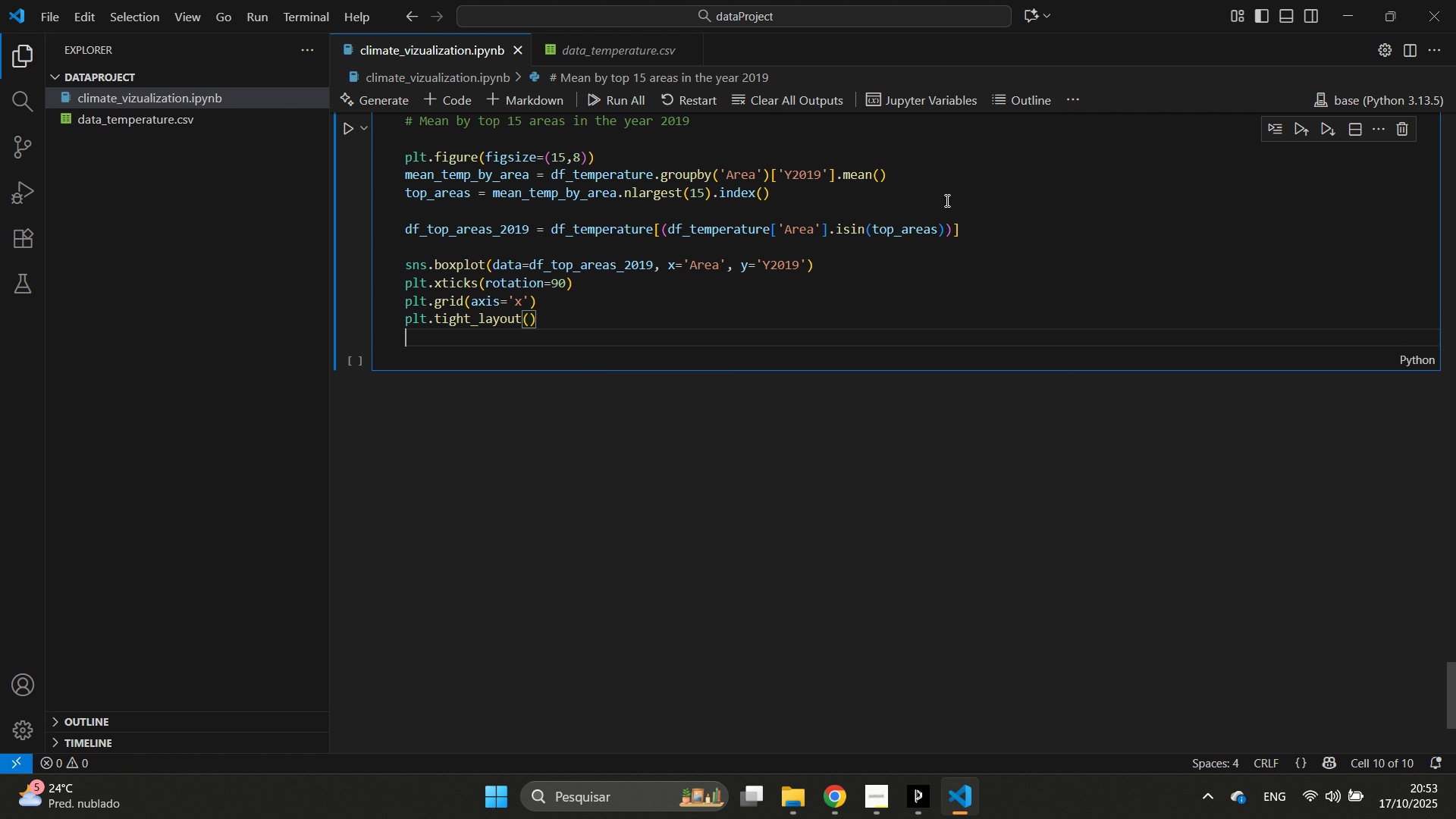 
key(Enter)
 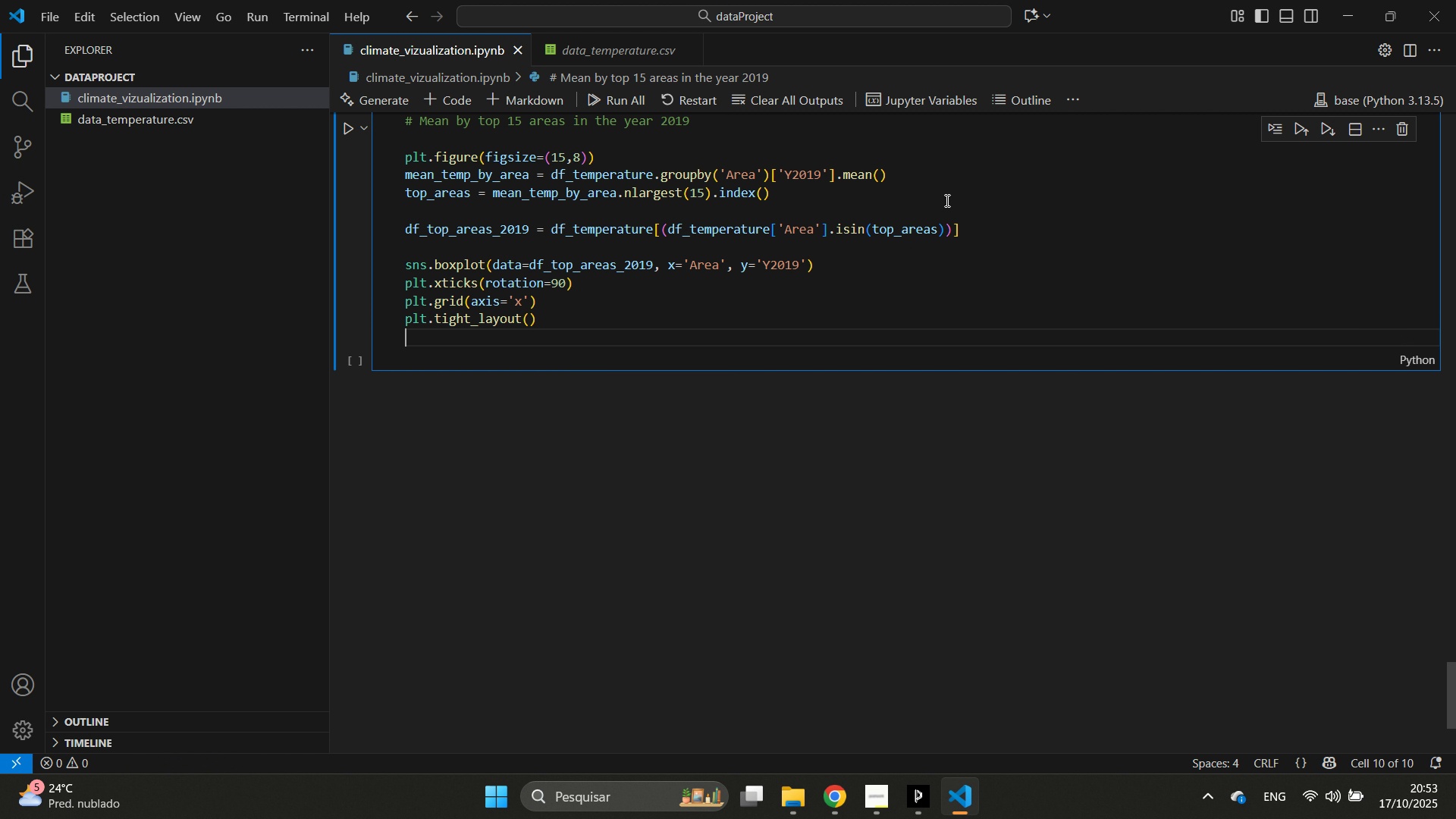 
type(plt.show()
 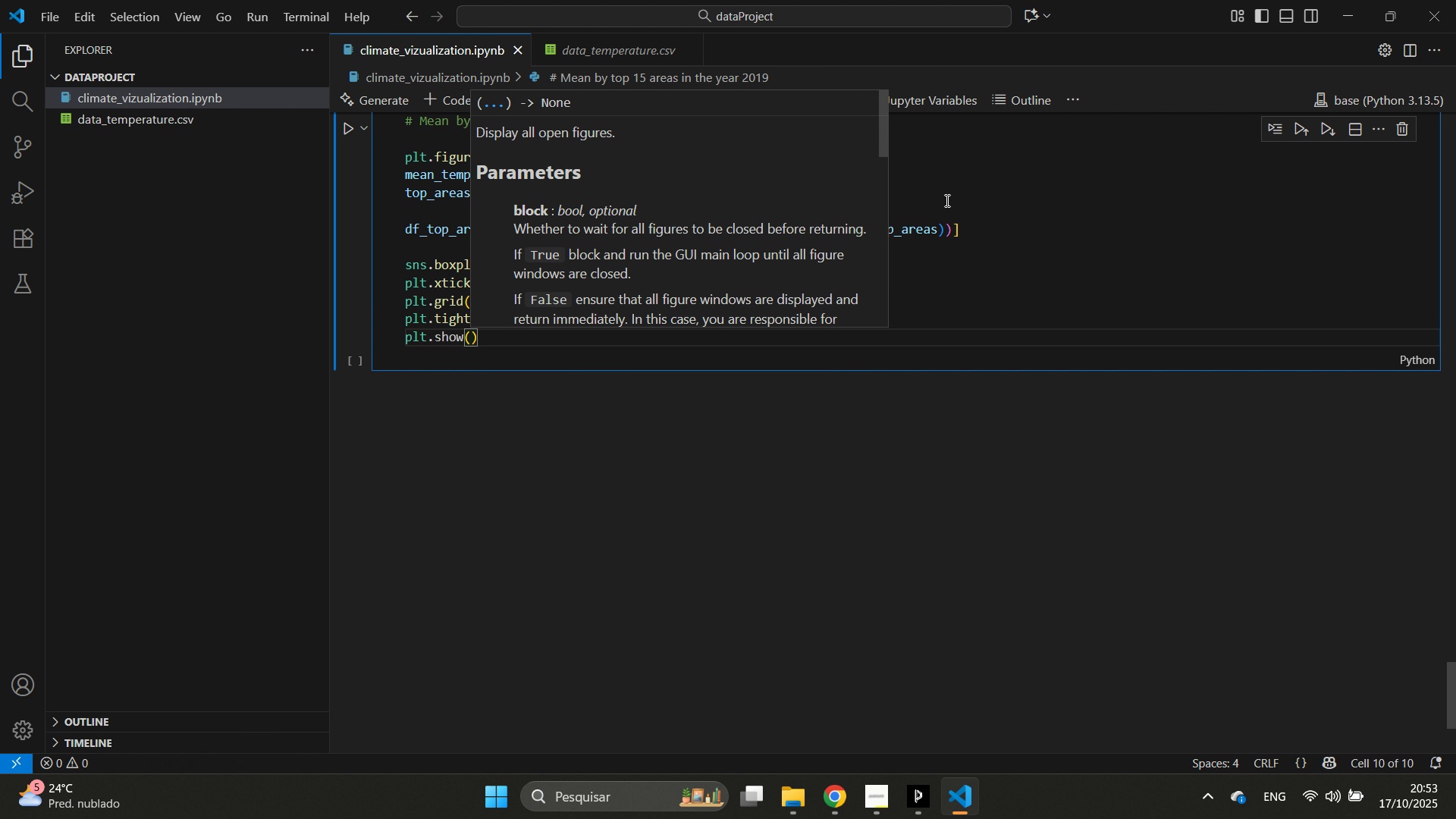 
key(Control+Enter)
 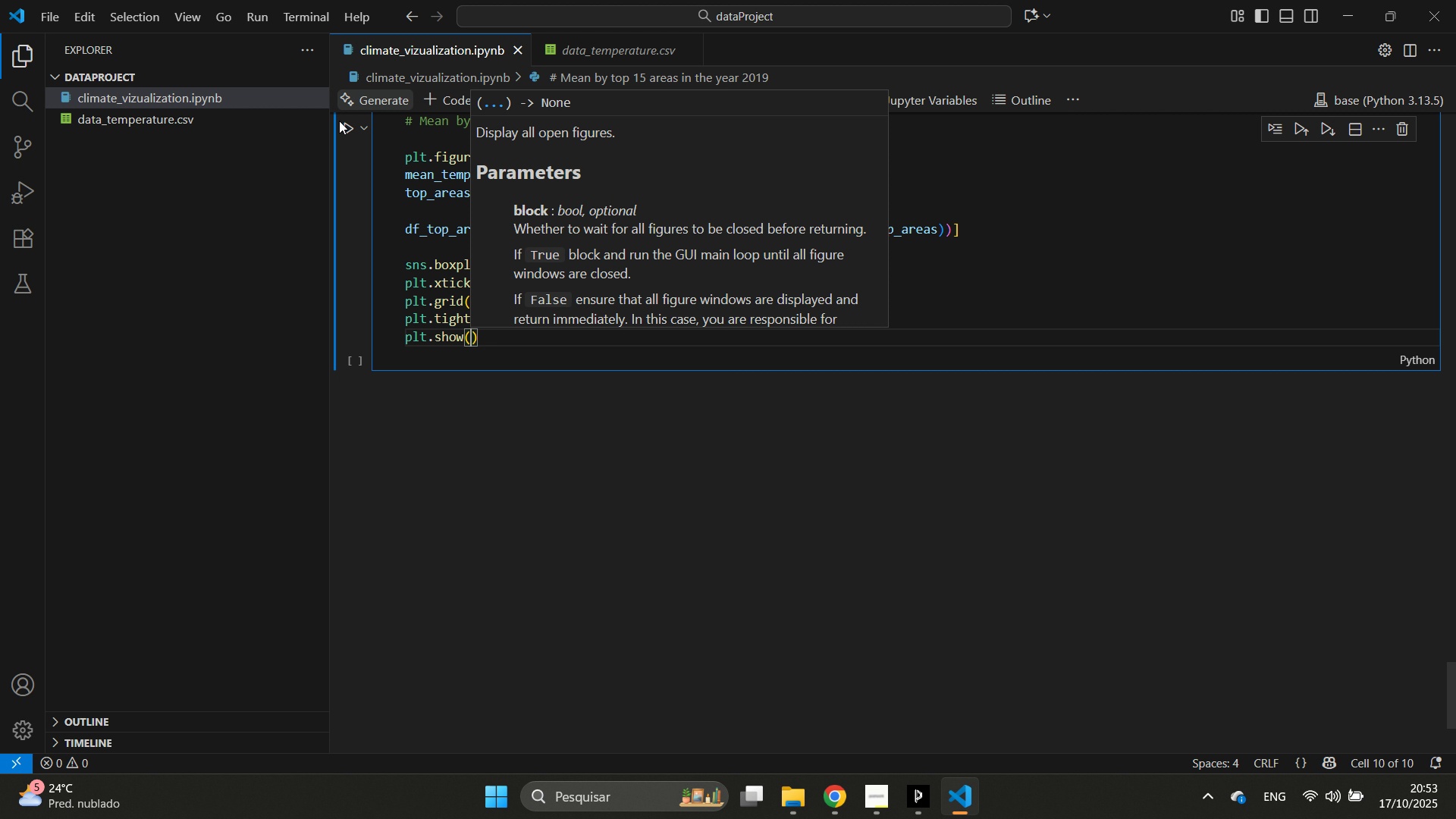 
left_click([342, 131])
 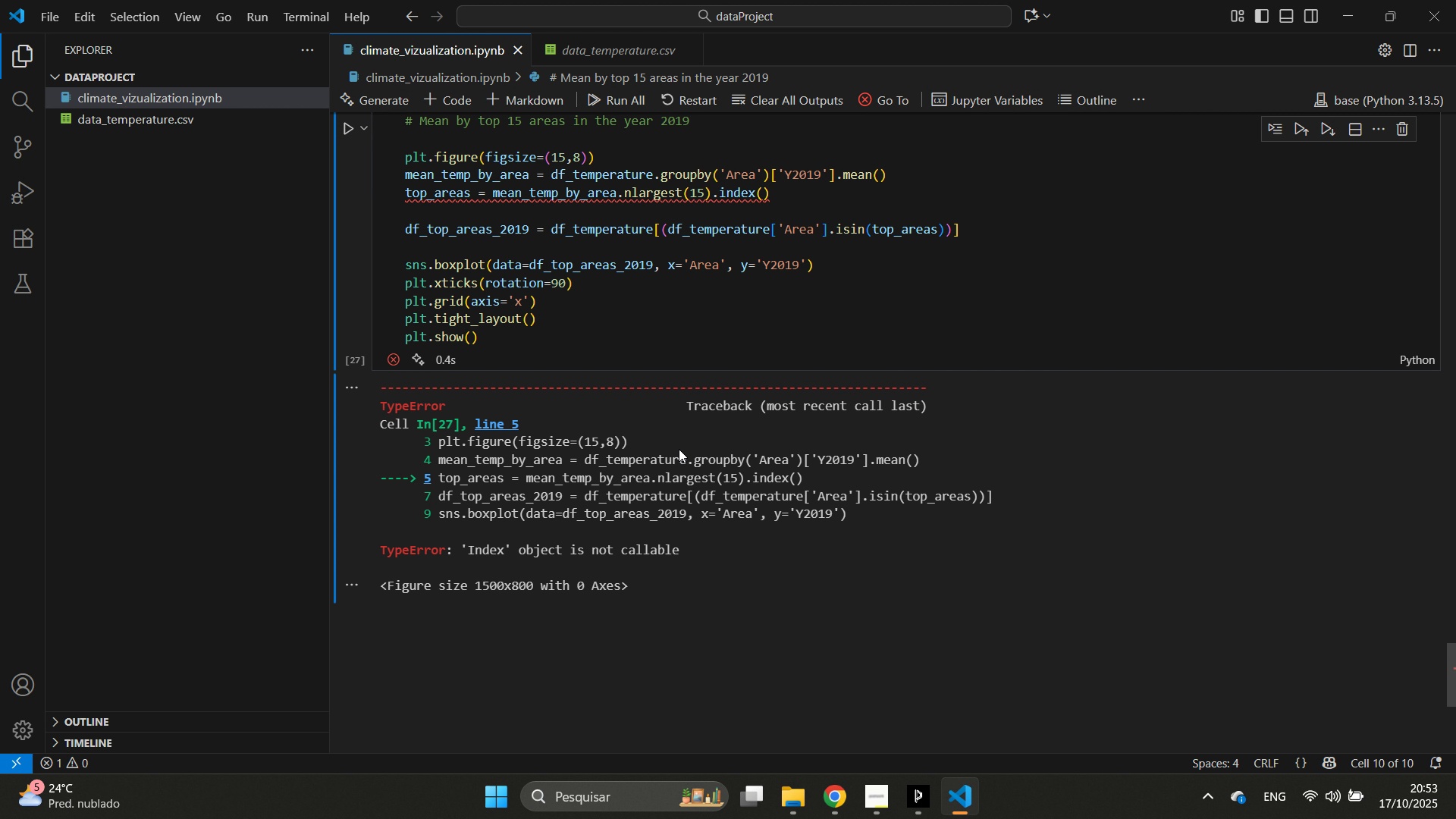 
wait(5.85)
 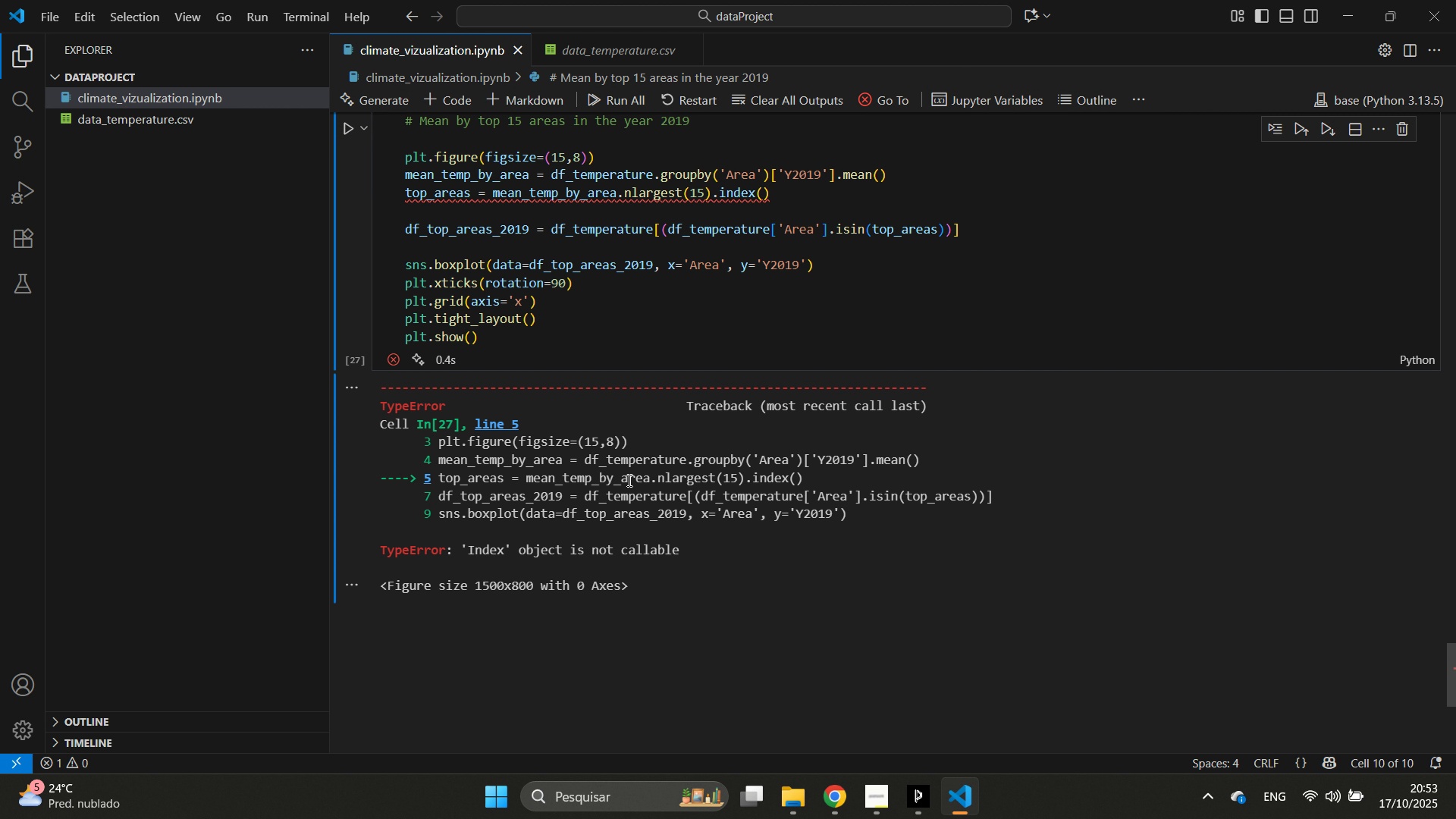 
left_click([803, 194])
 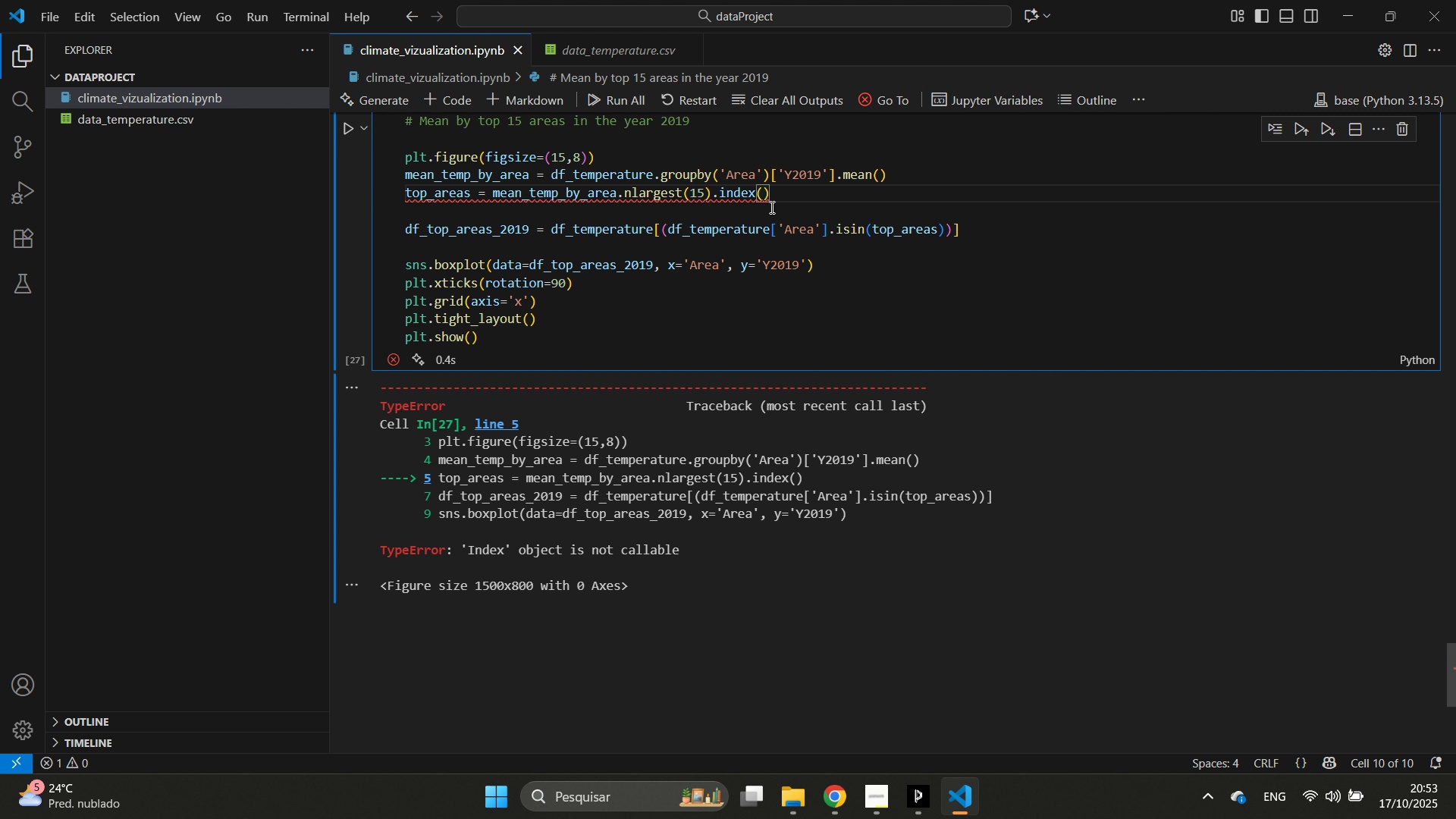 
key(Home)
 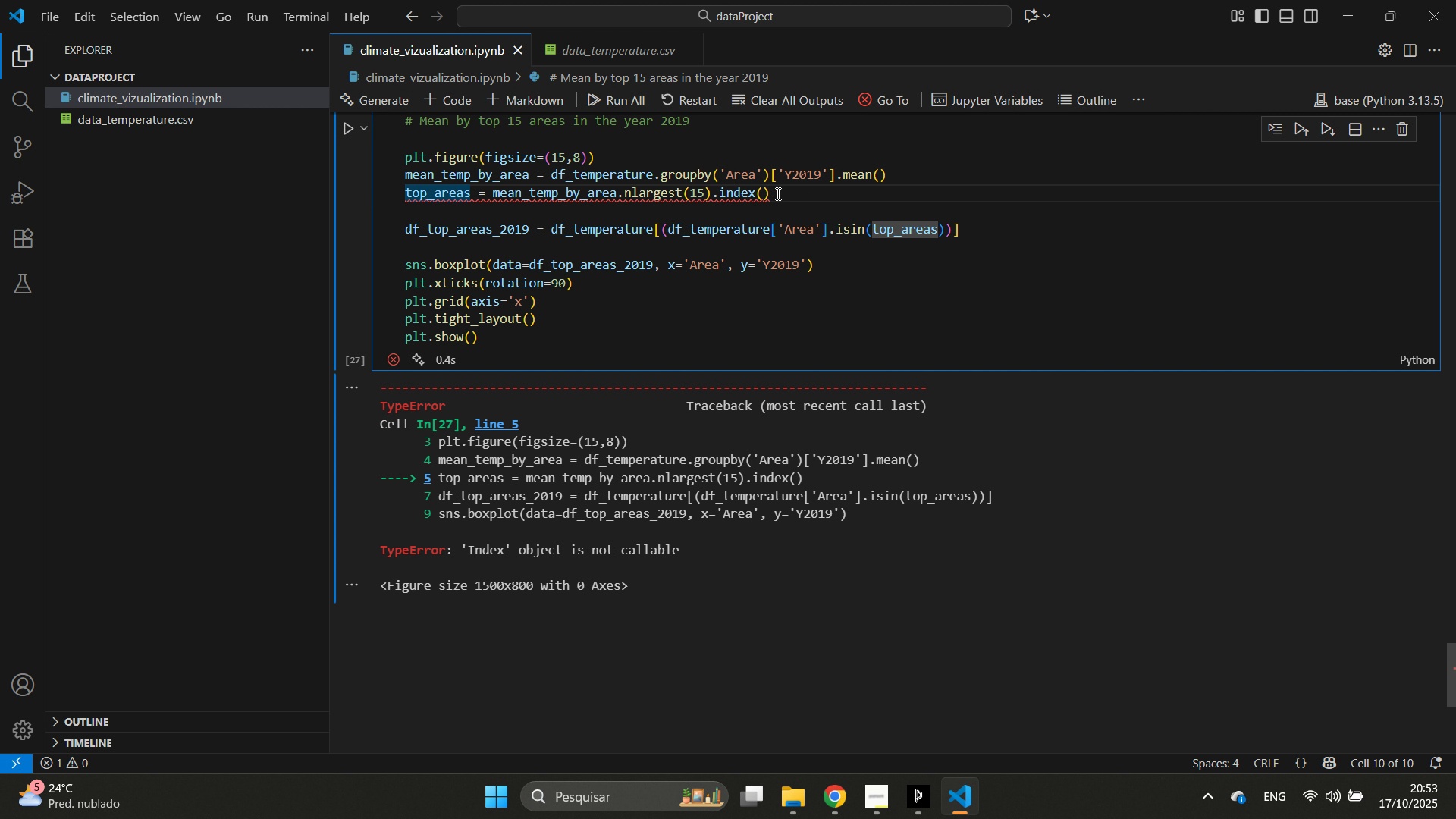 
left_click([777, 193])
 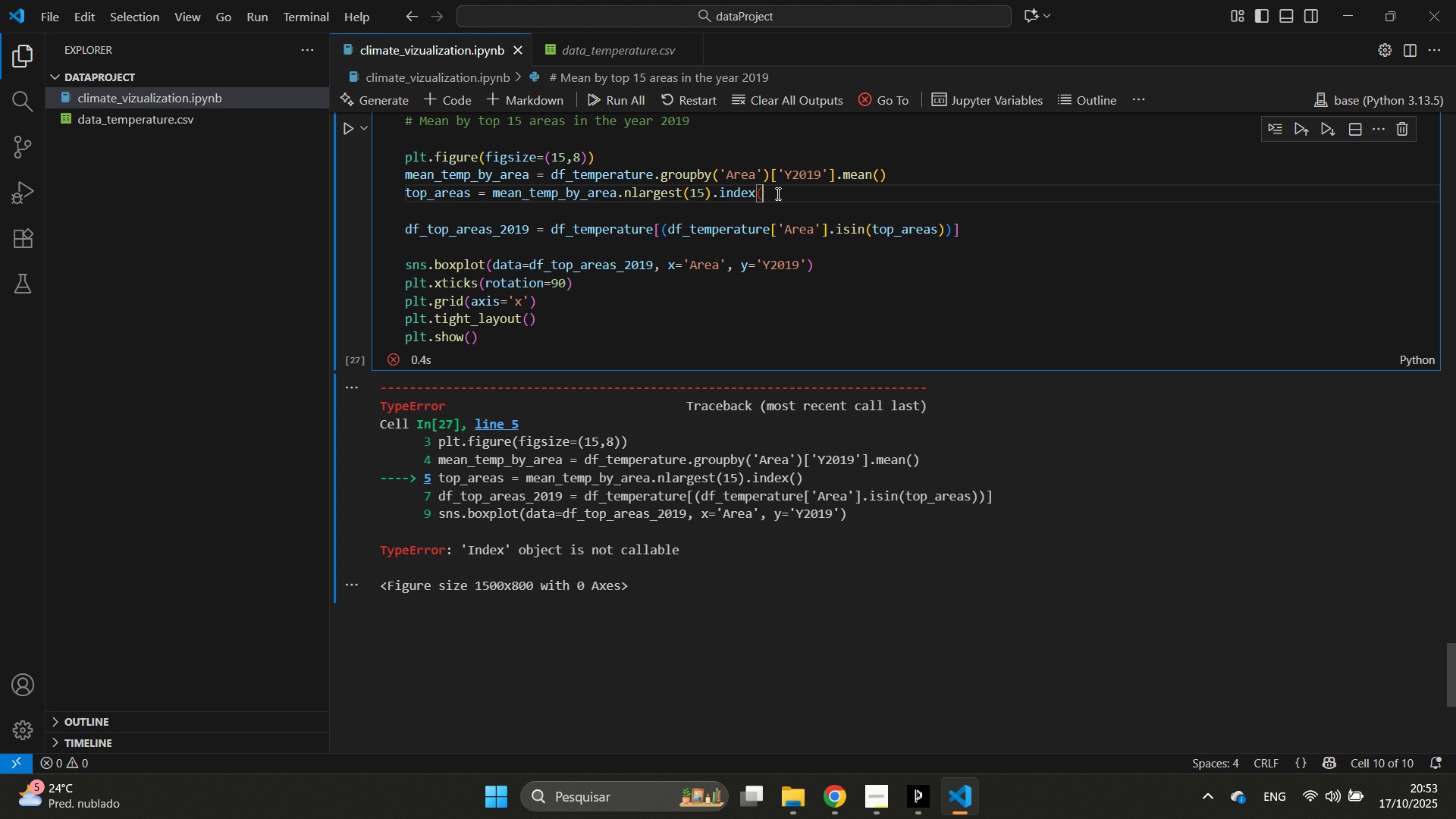 
key(Backspace)
 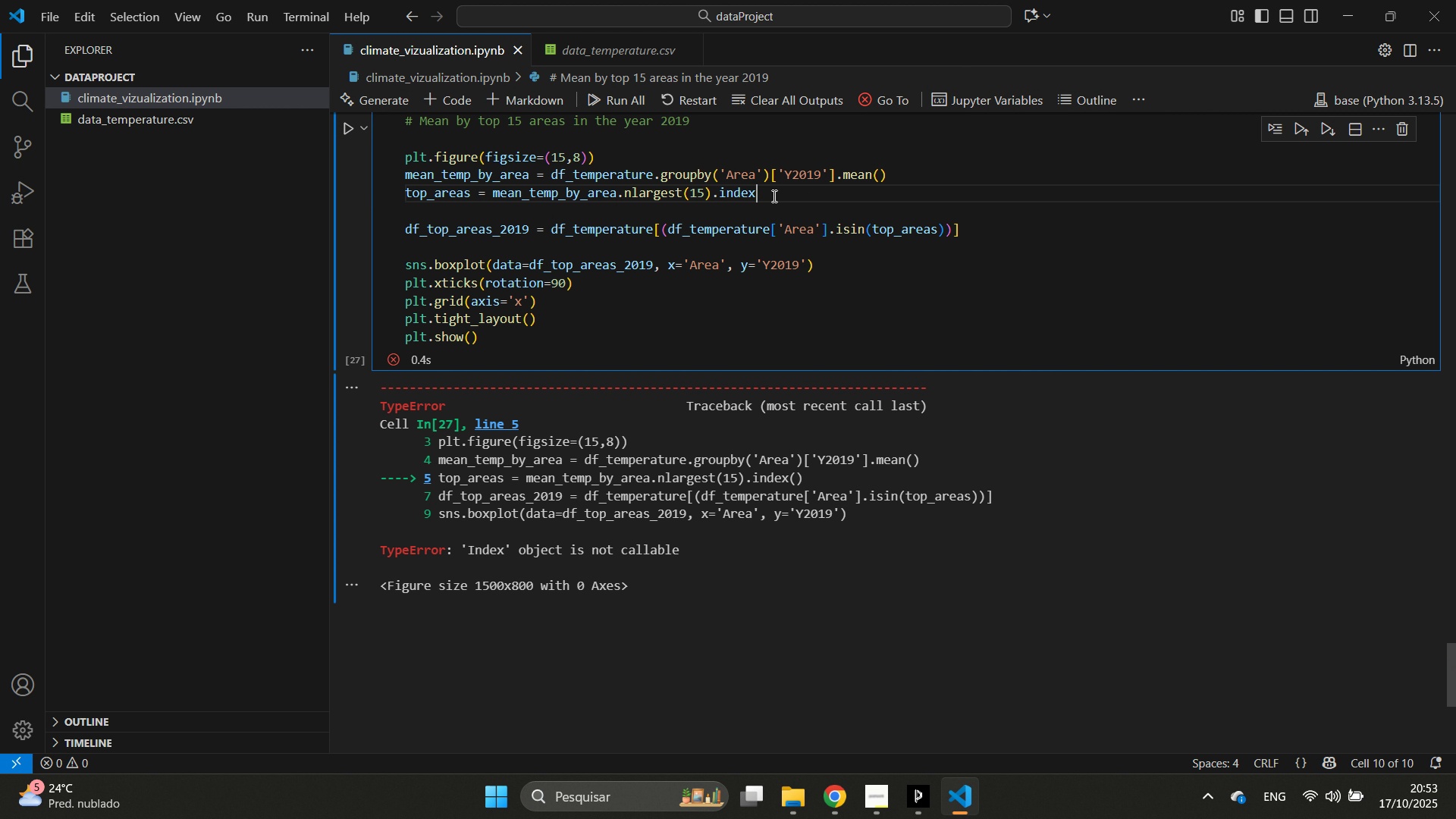 
key(Backspace)
 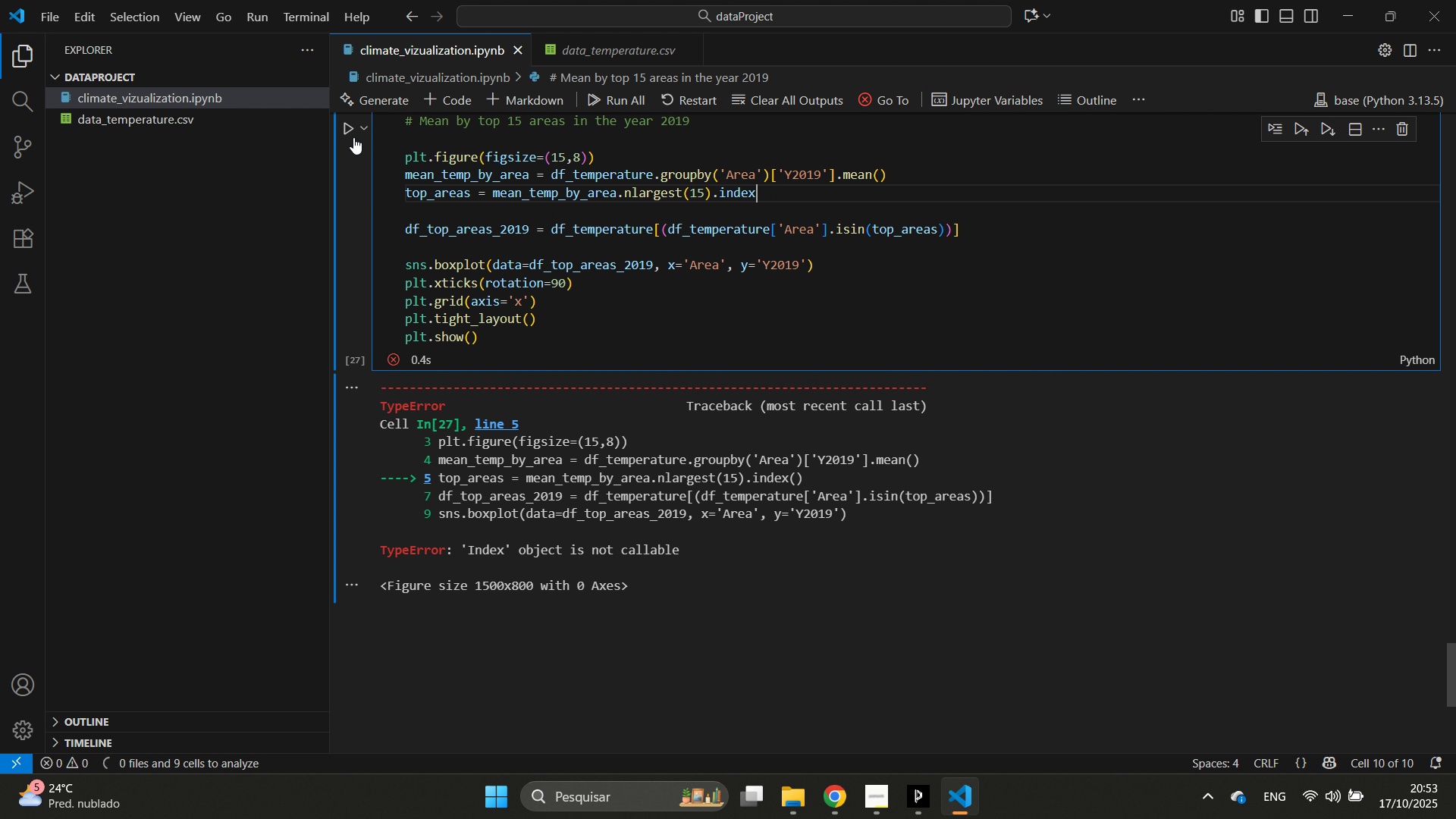 
left_click([352, 137])
 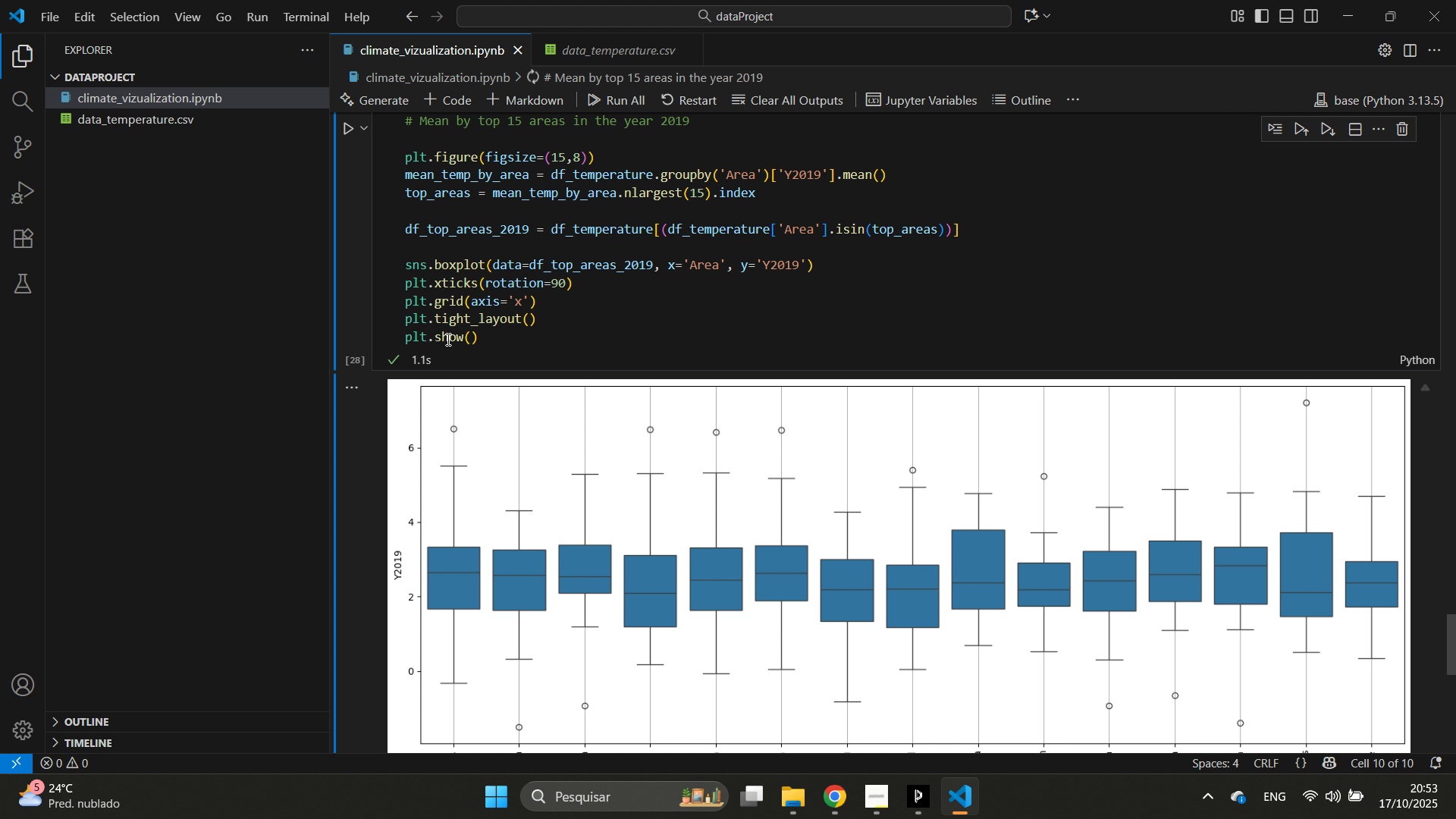 
scroll: coordinate [548, 366], scroll_direction: down, amount: 11.0
 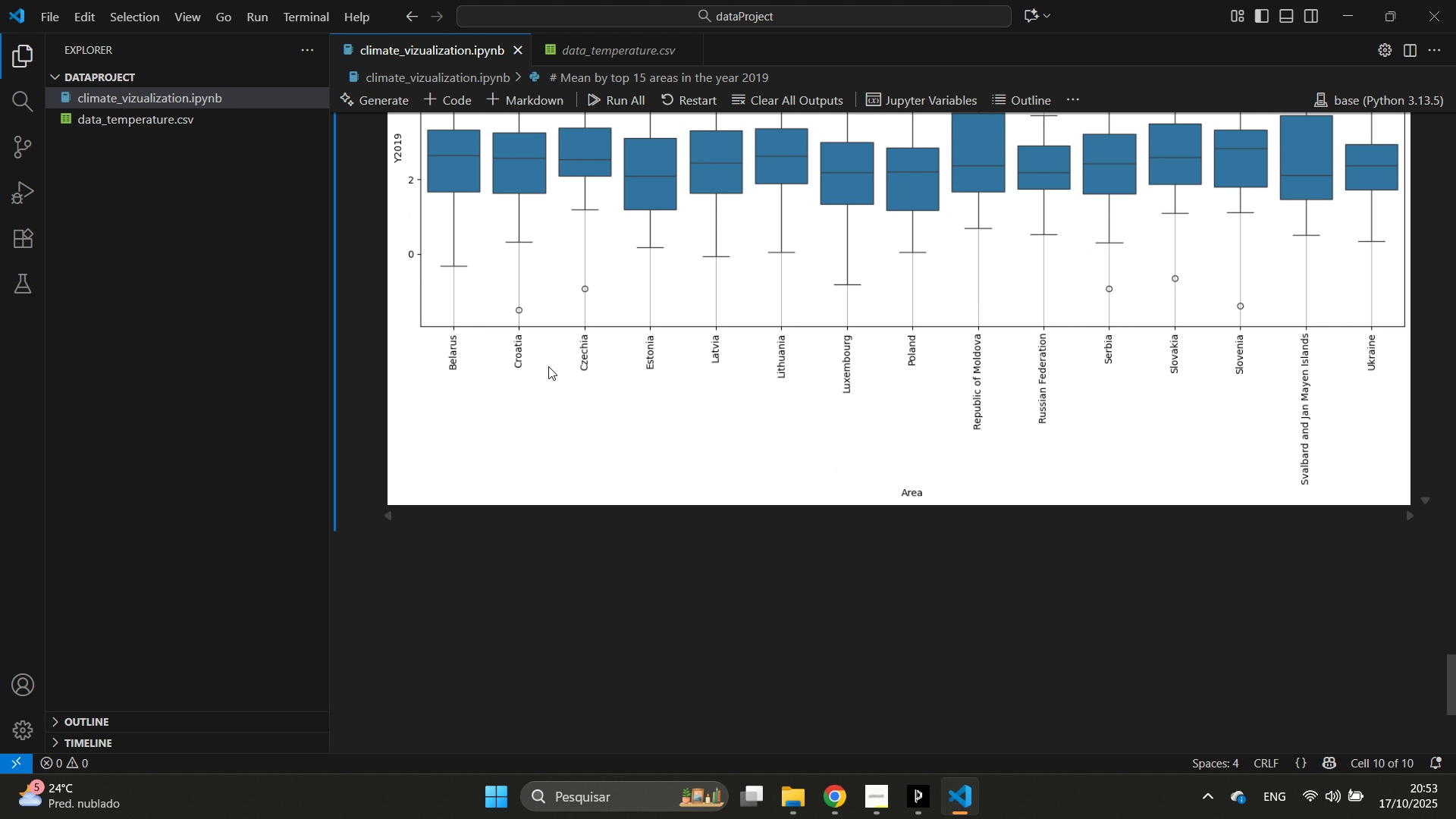 
scroll: coordinate [548, 366], scroll_direction: up, amount: 2.0
 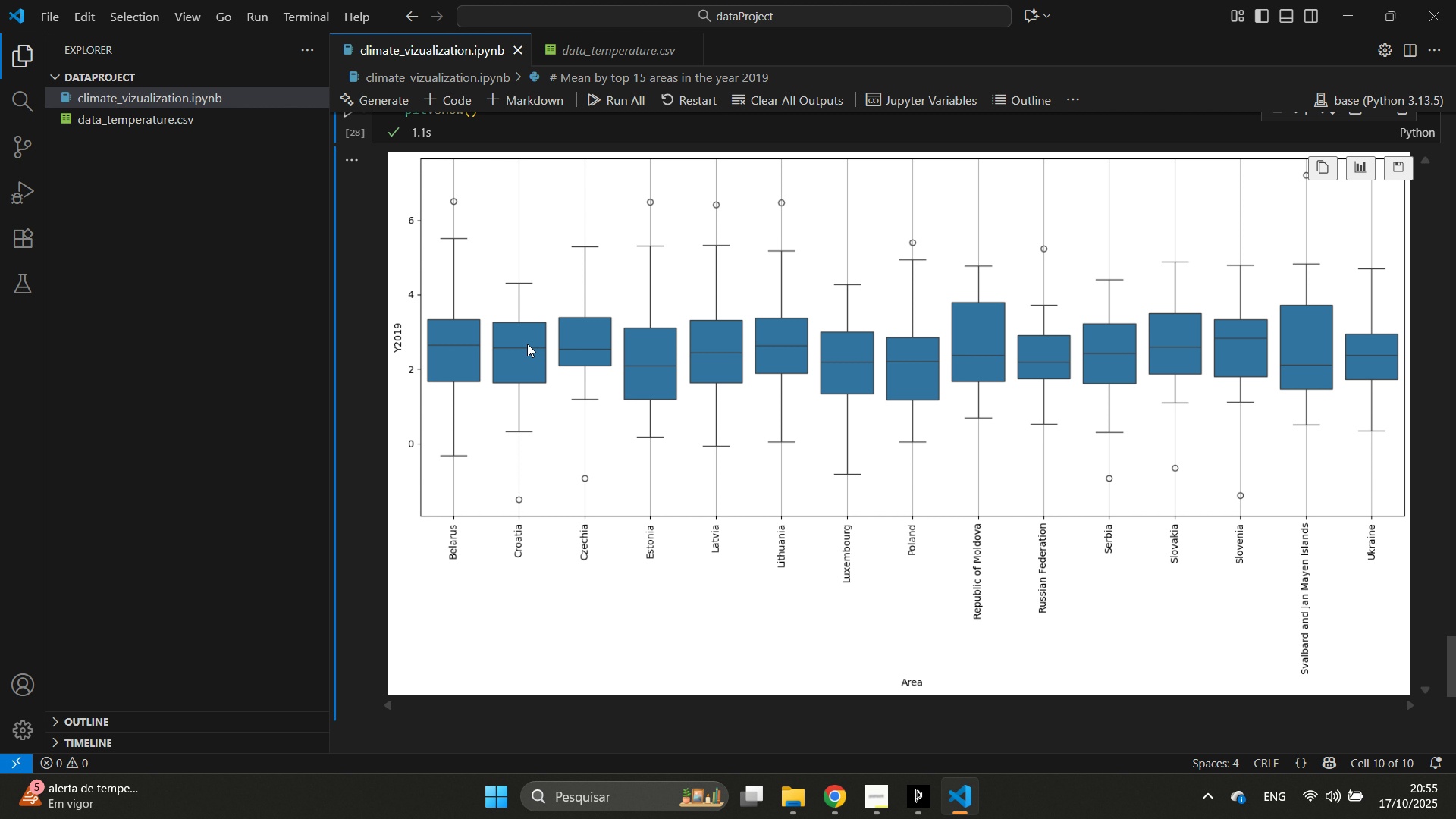 
wait(119.86)
 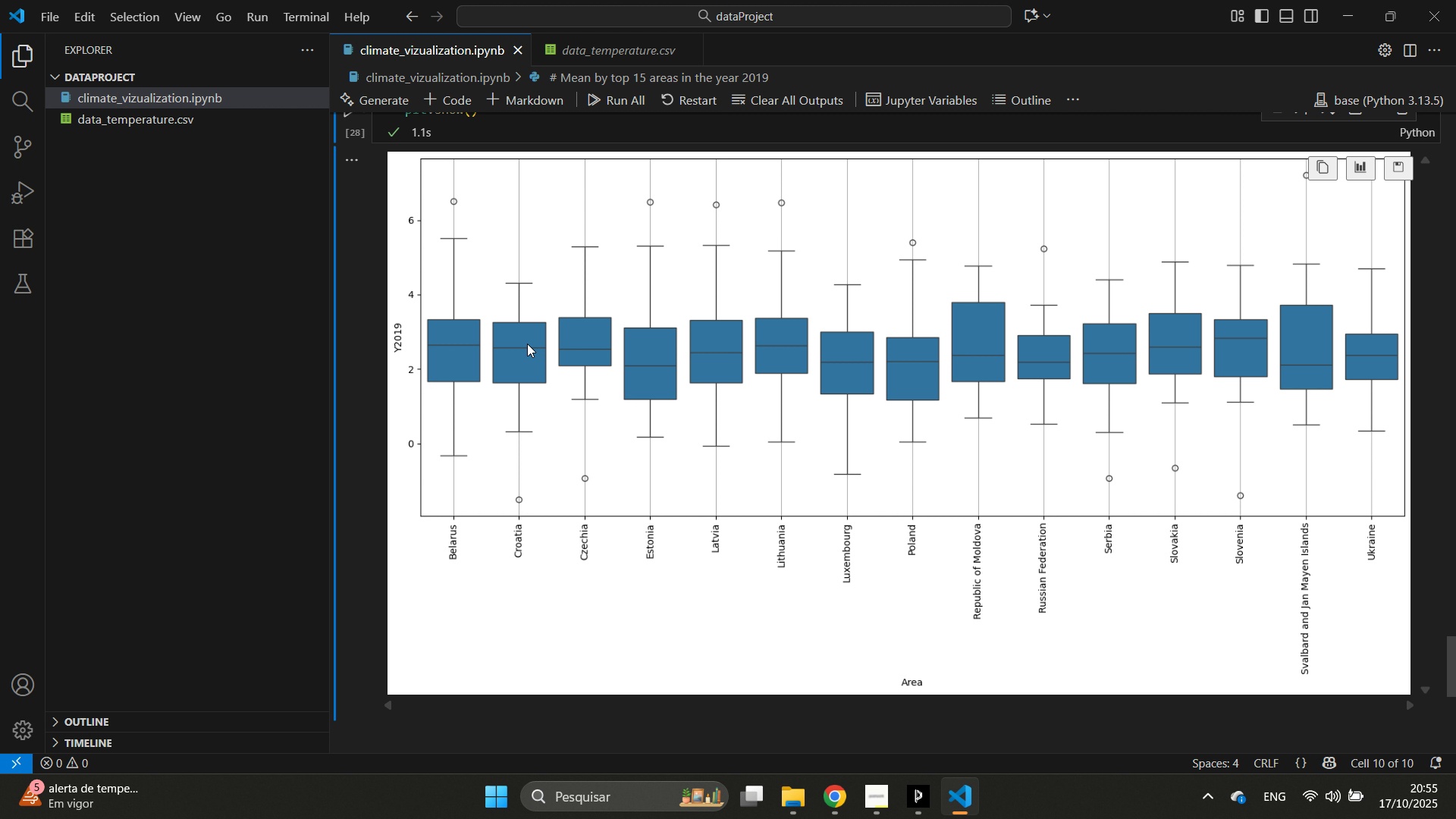 
scroll: coordinate [472, 565], scroll_direction: up, amount: 5.0
 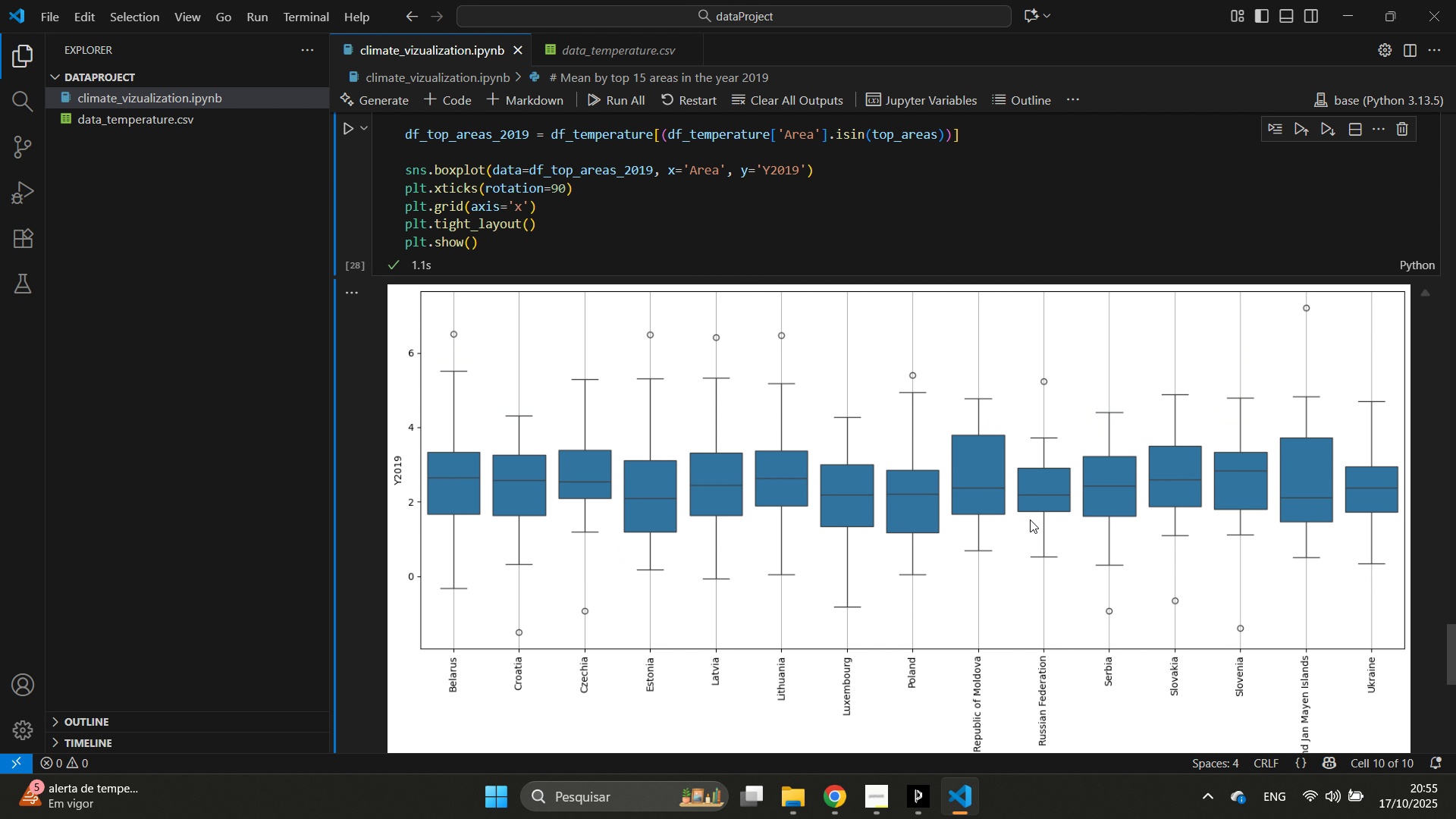 
scroll: coordinate [1013, 529], scroll_direction: down, amount: 4.0
 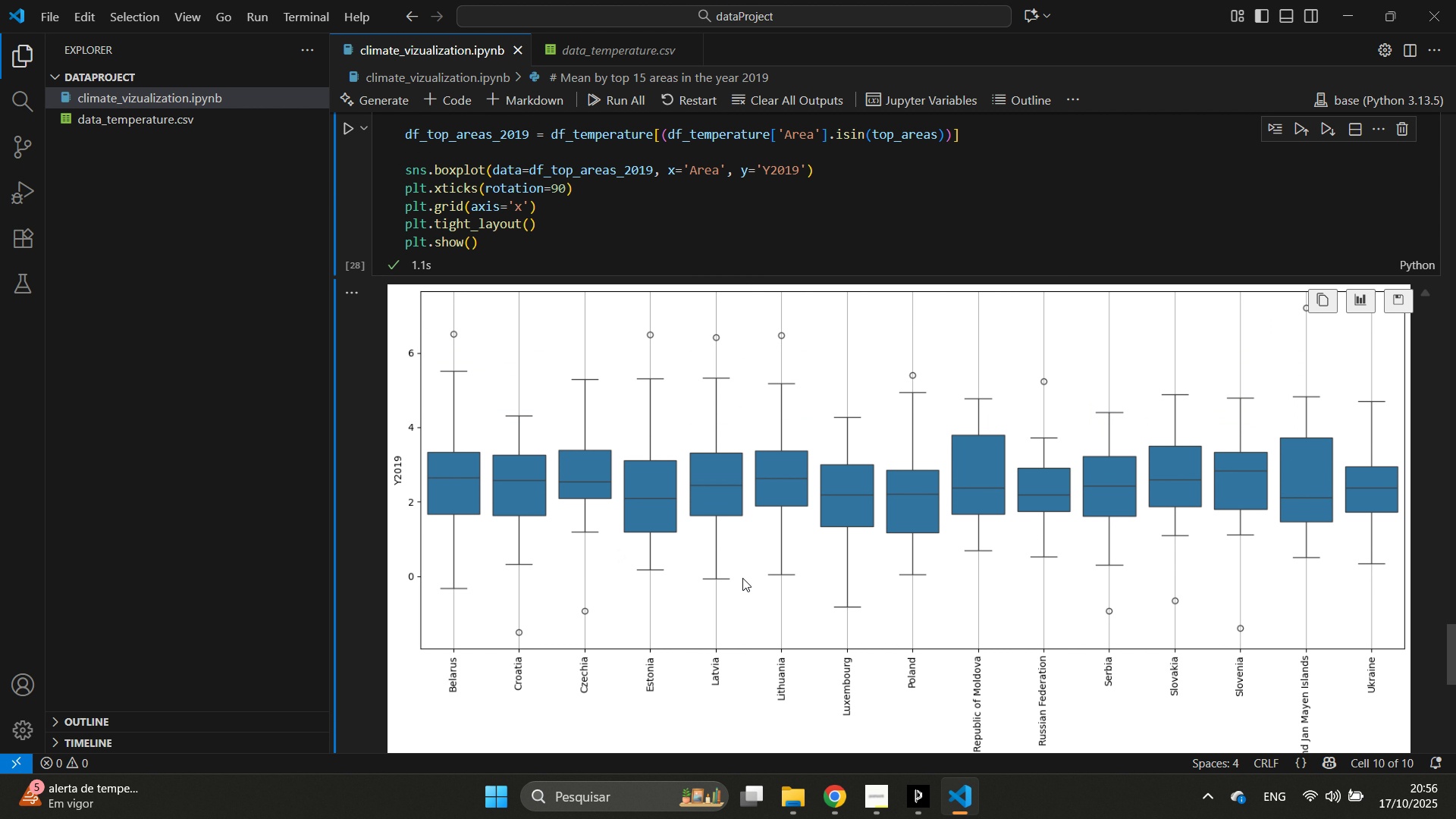 
scroll: coordinate [720, 586], scroll_direction: up, amount: 3.0
 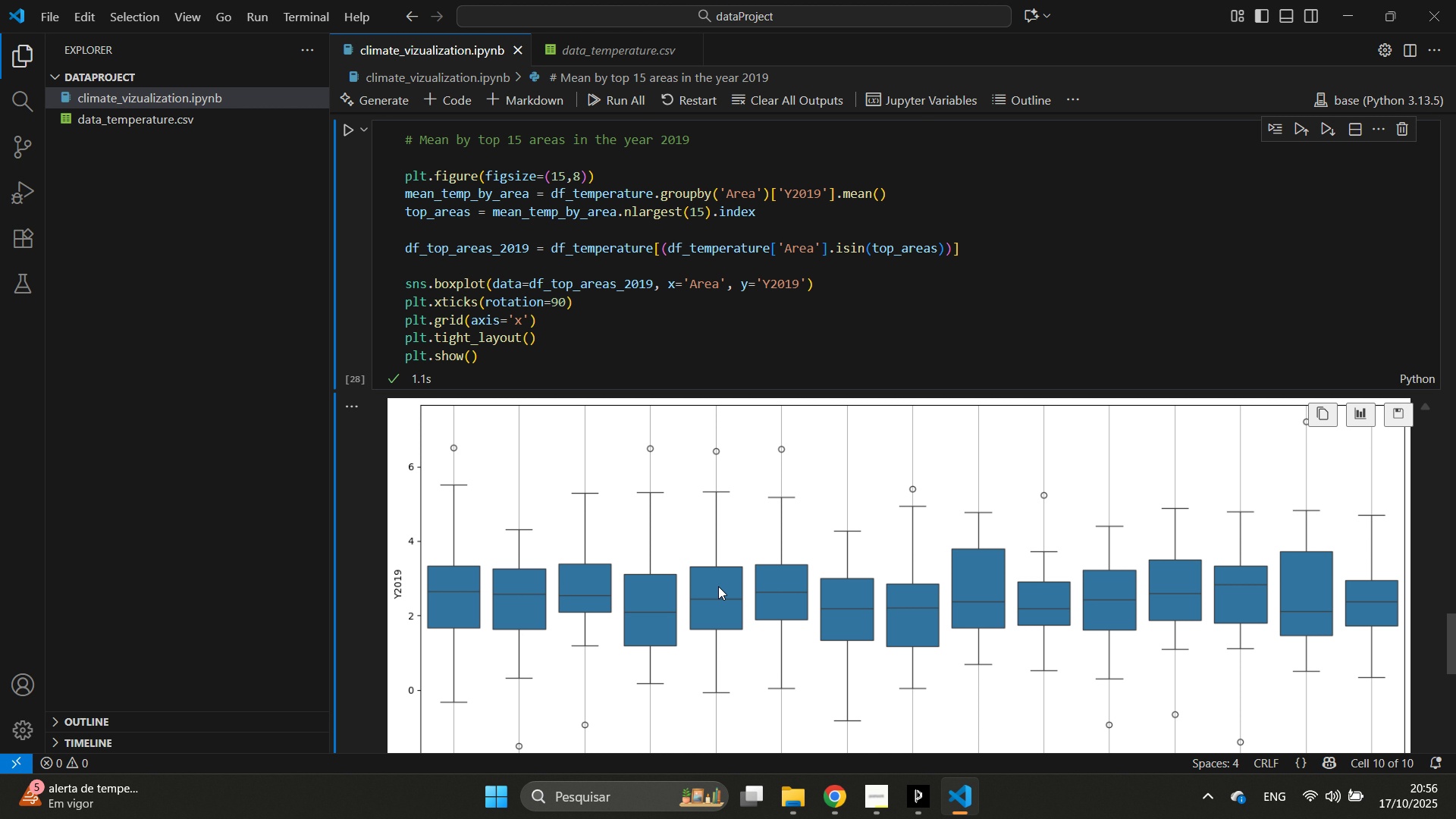 
wait(12.43)
 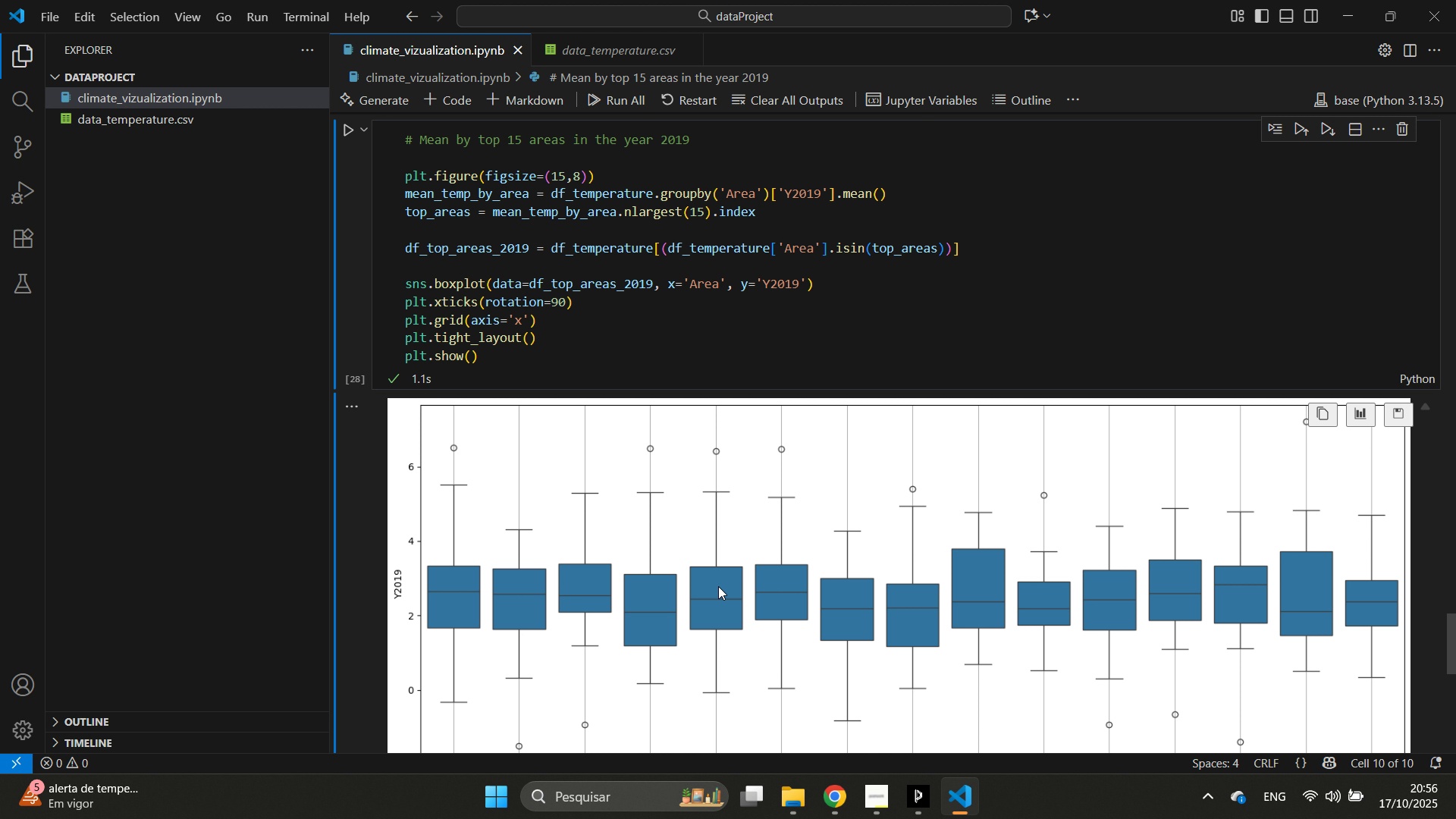 
scroll: coordinate [1051, 590], scroll_direction: up, amount: 2.0
 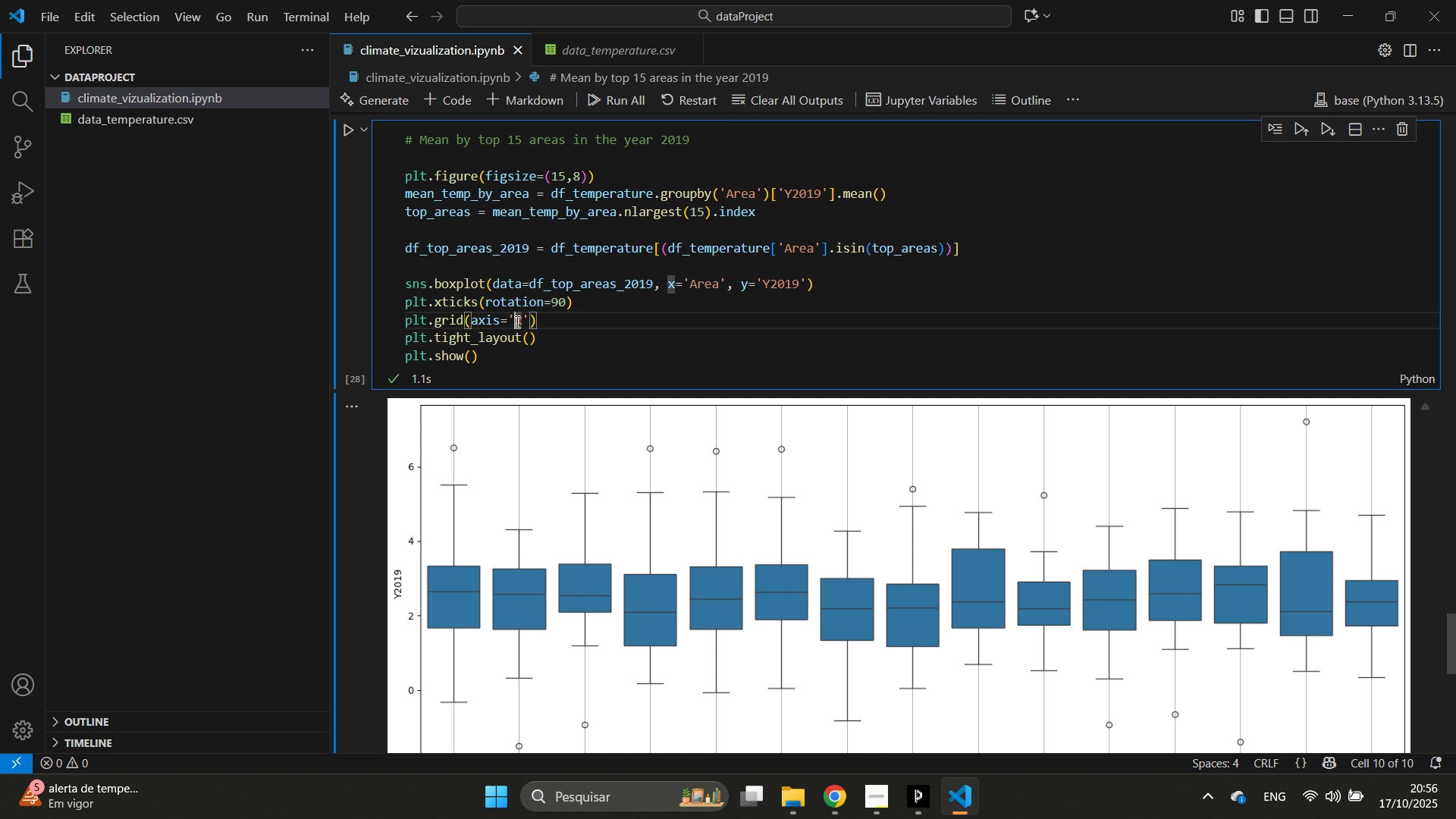 
wait(5.35)
 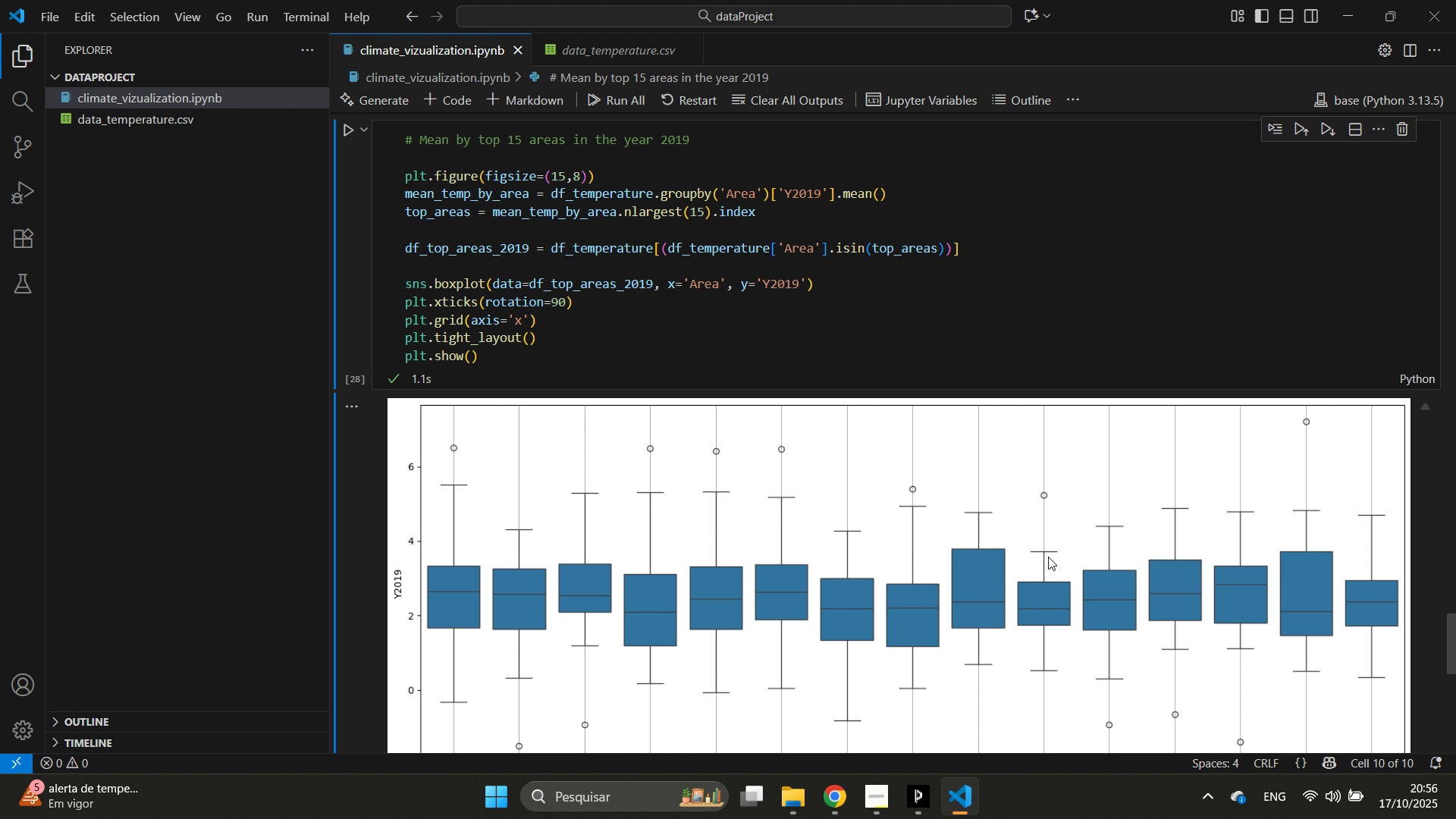 
key(Y)
 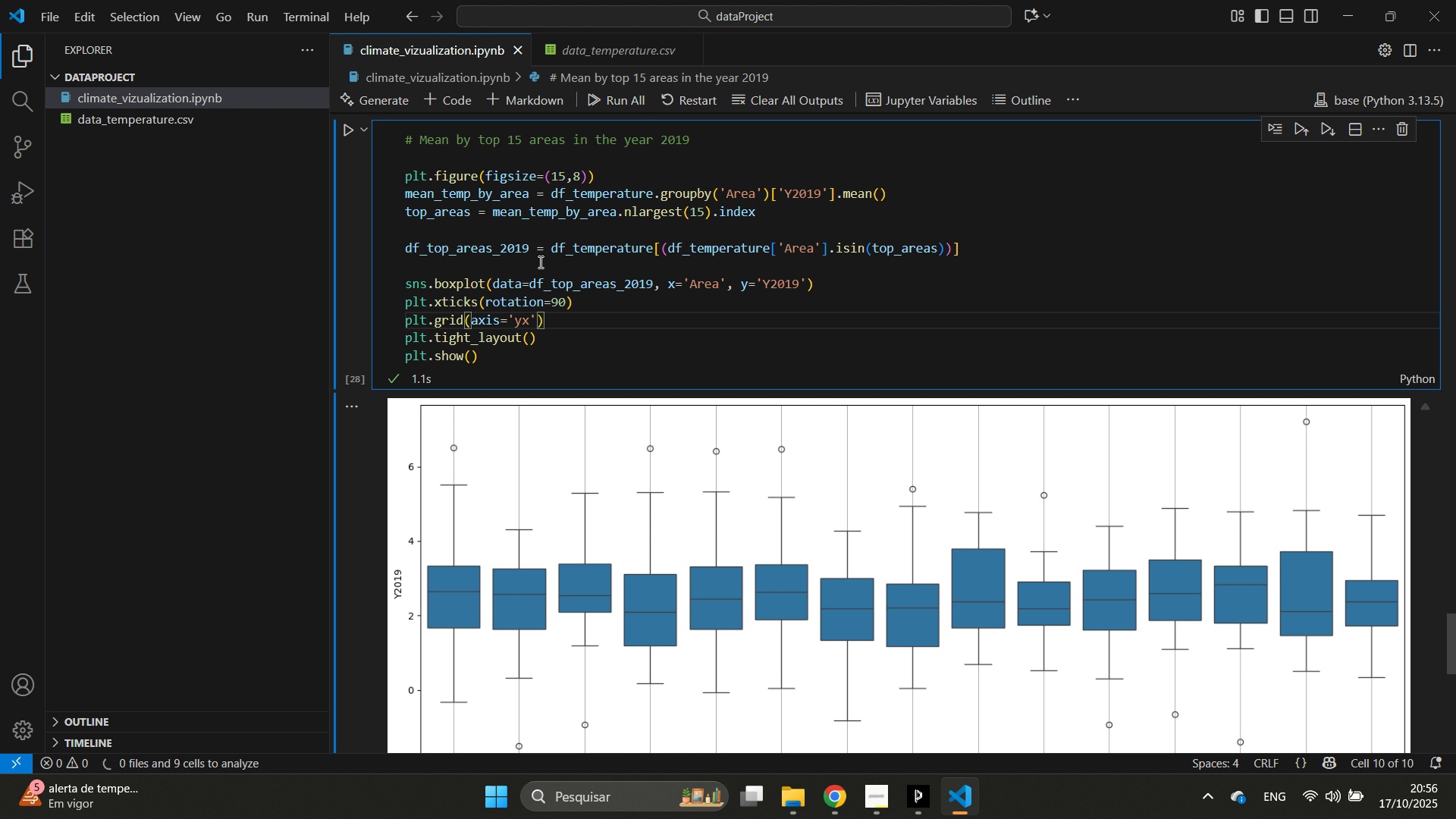 
key(ArrowRight)
 